 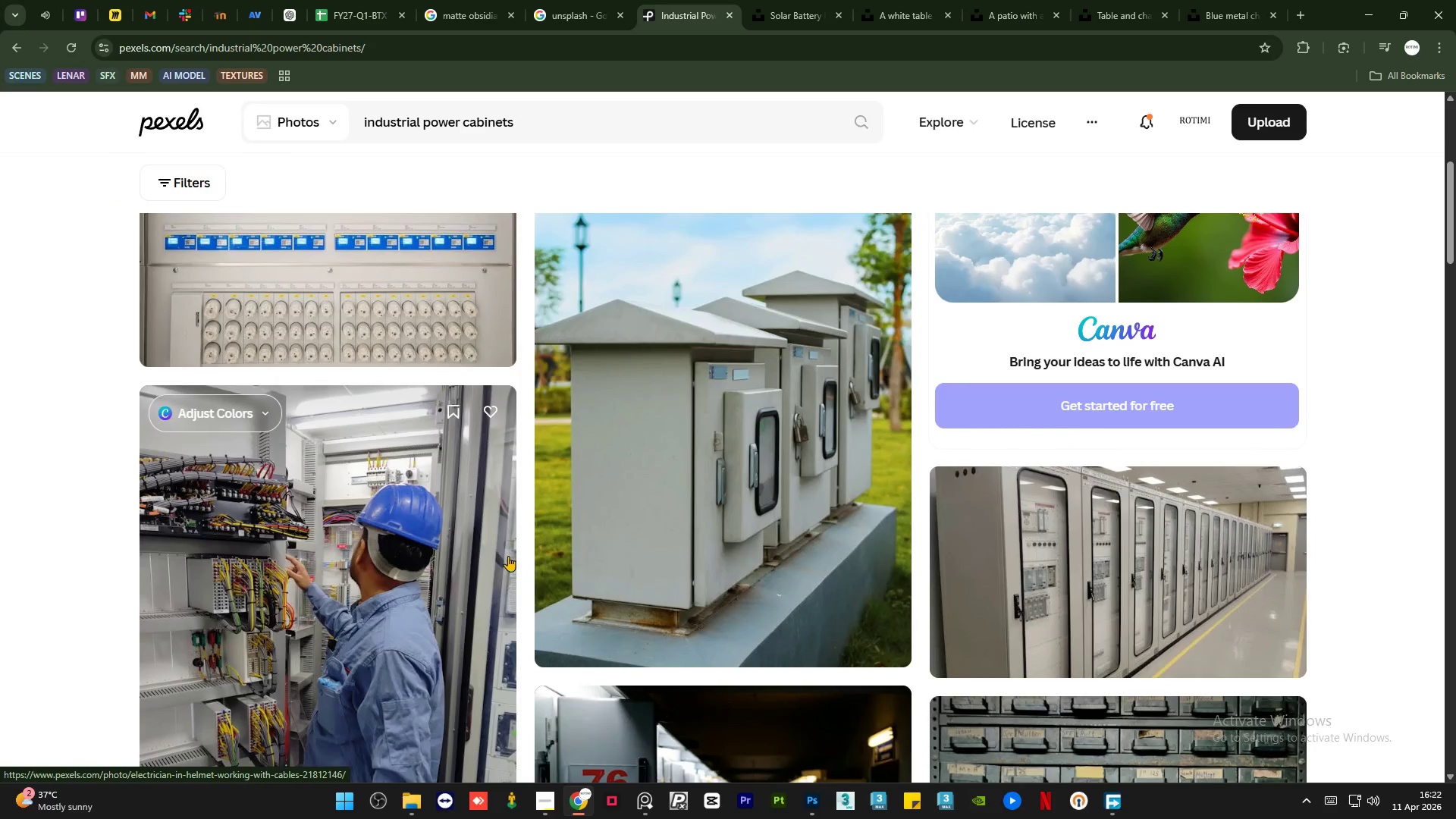 
scroll: coordinate [563, 497], scroll_direction: down, amount: 5.0
 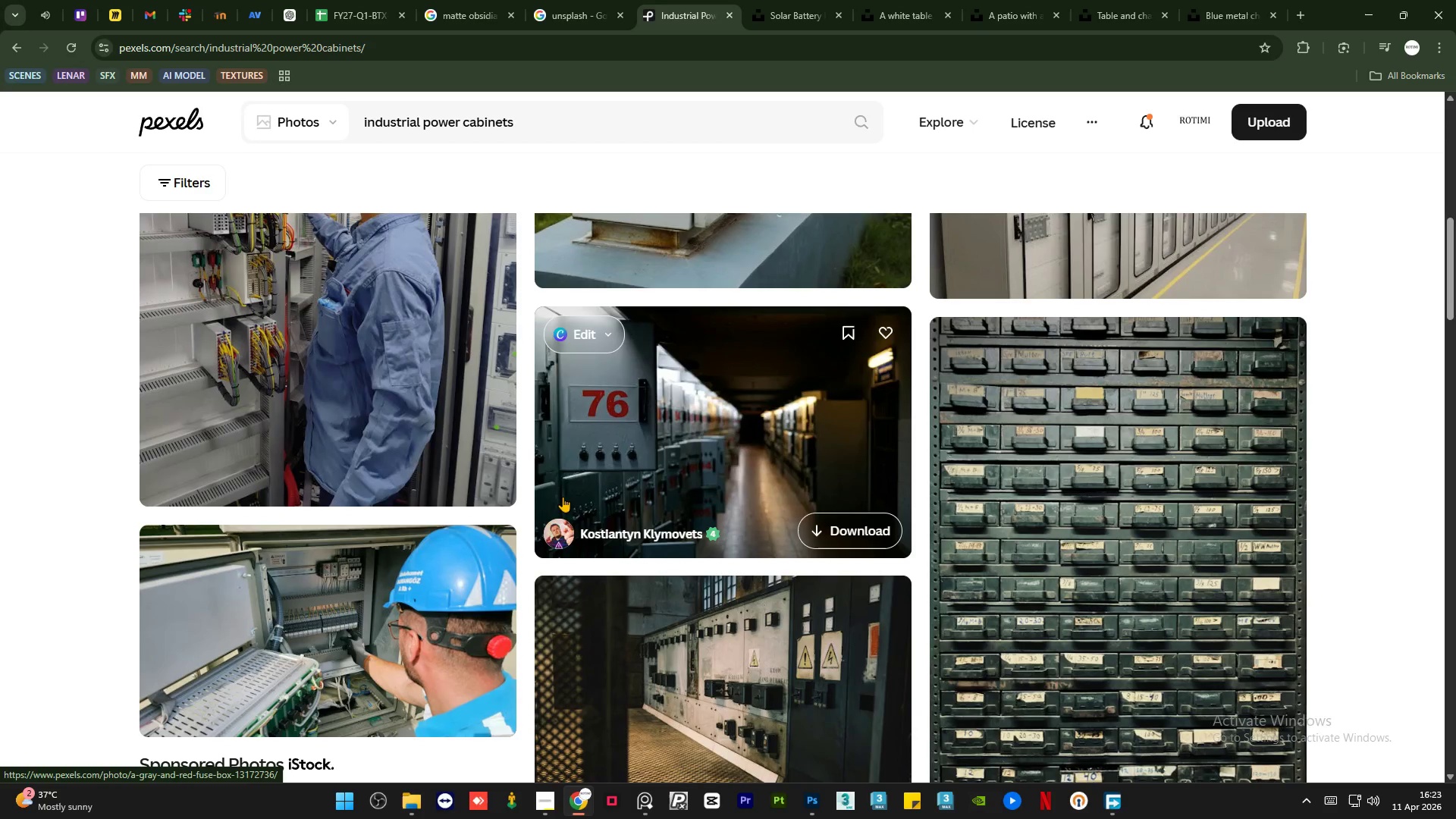 
scroll: coordinate [563, 497], scroll_direction: up, amount: 4.0
 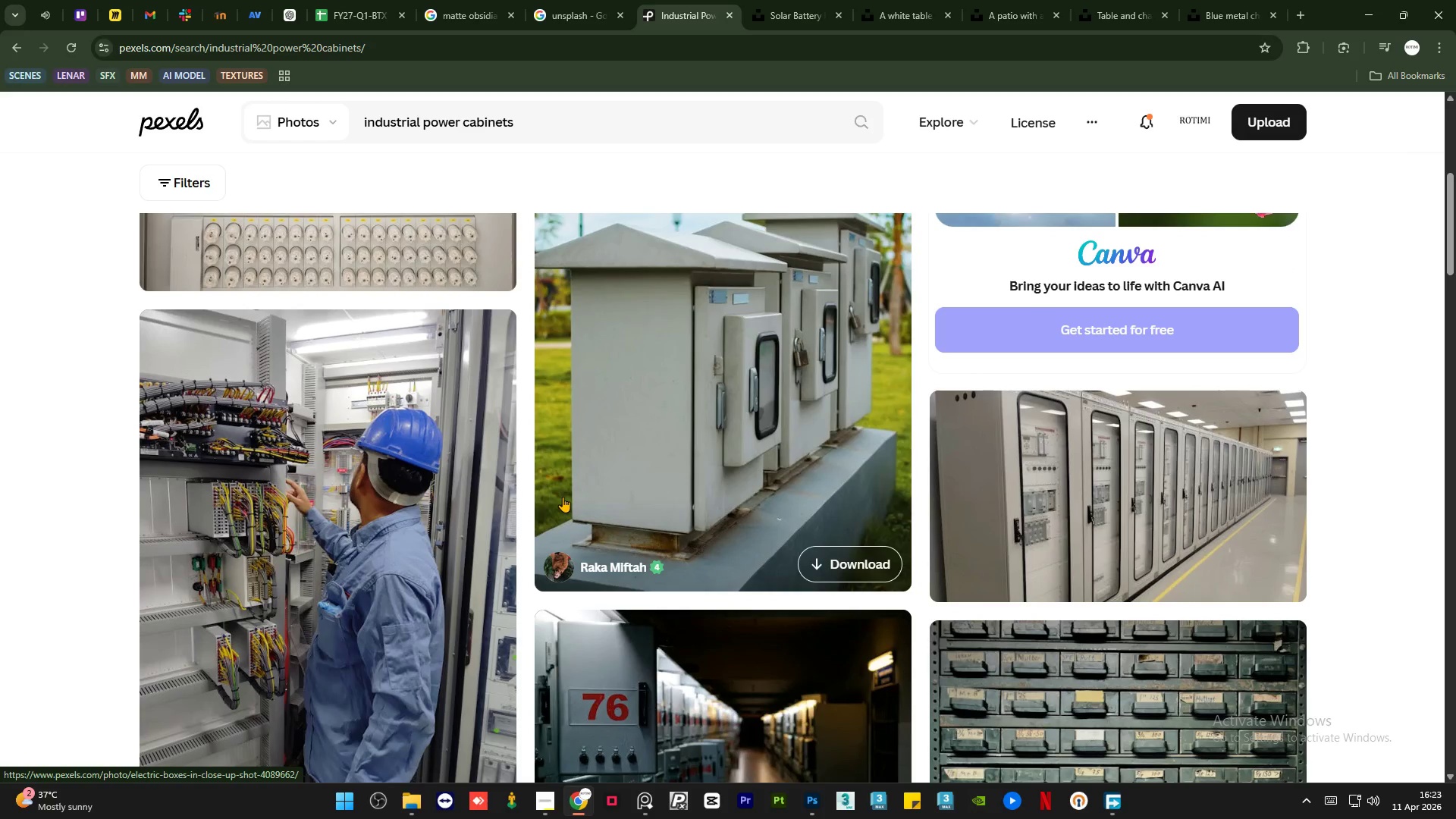 
scroll: coordinate [563, 497], scroll_direction: down, amount: 9.0
 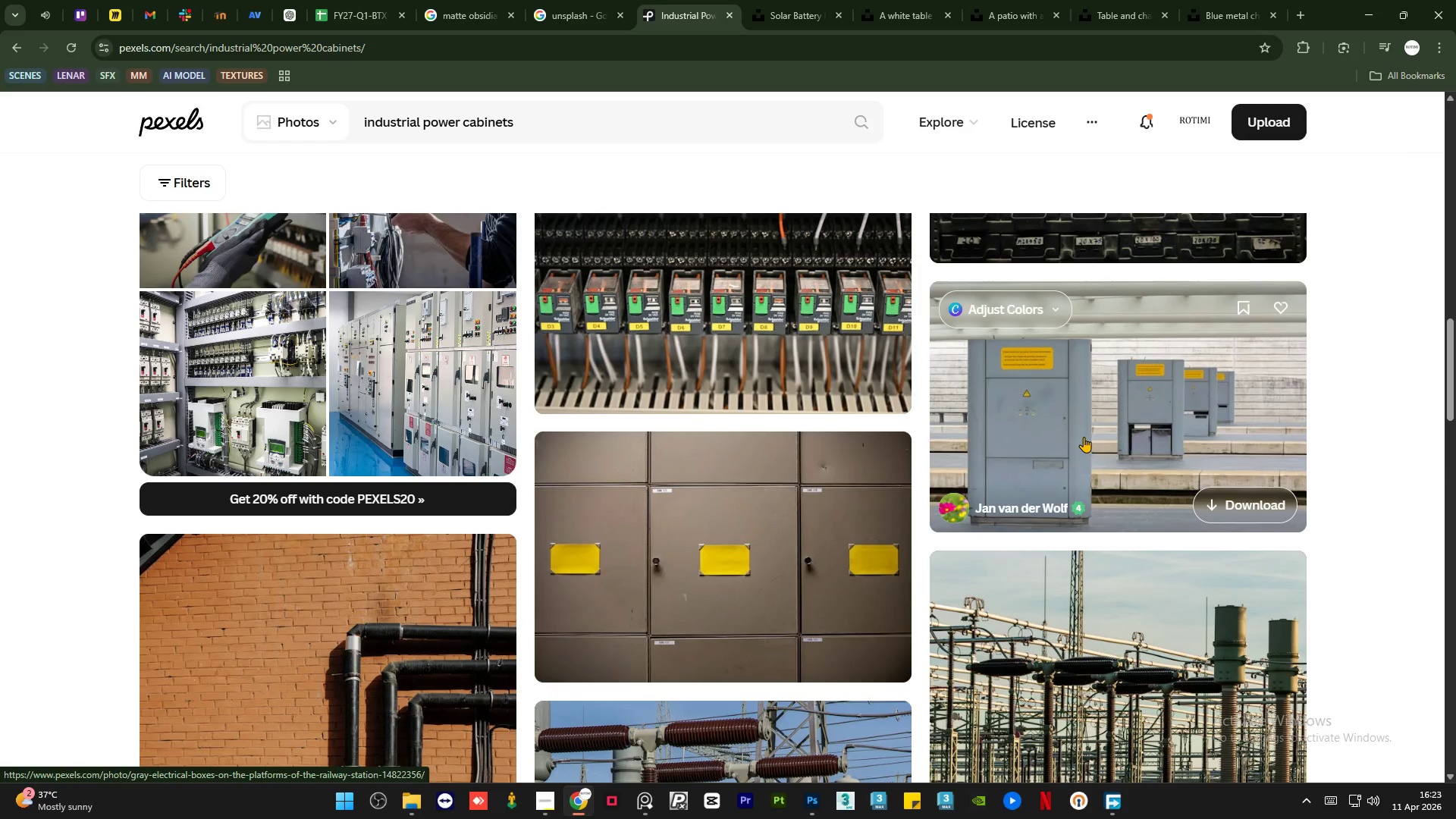 
middle_click([1066, 438])
 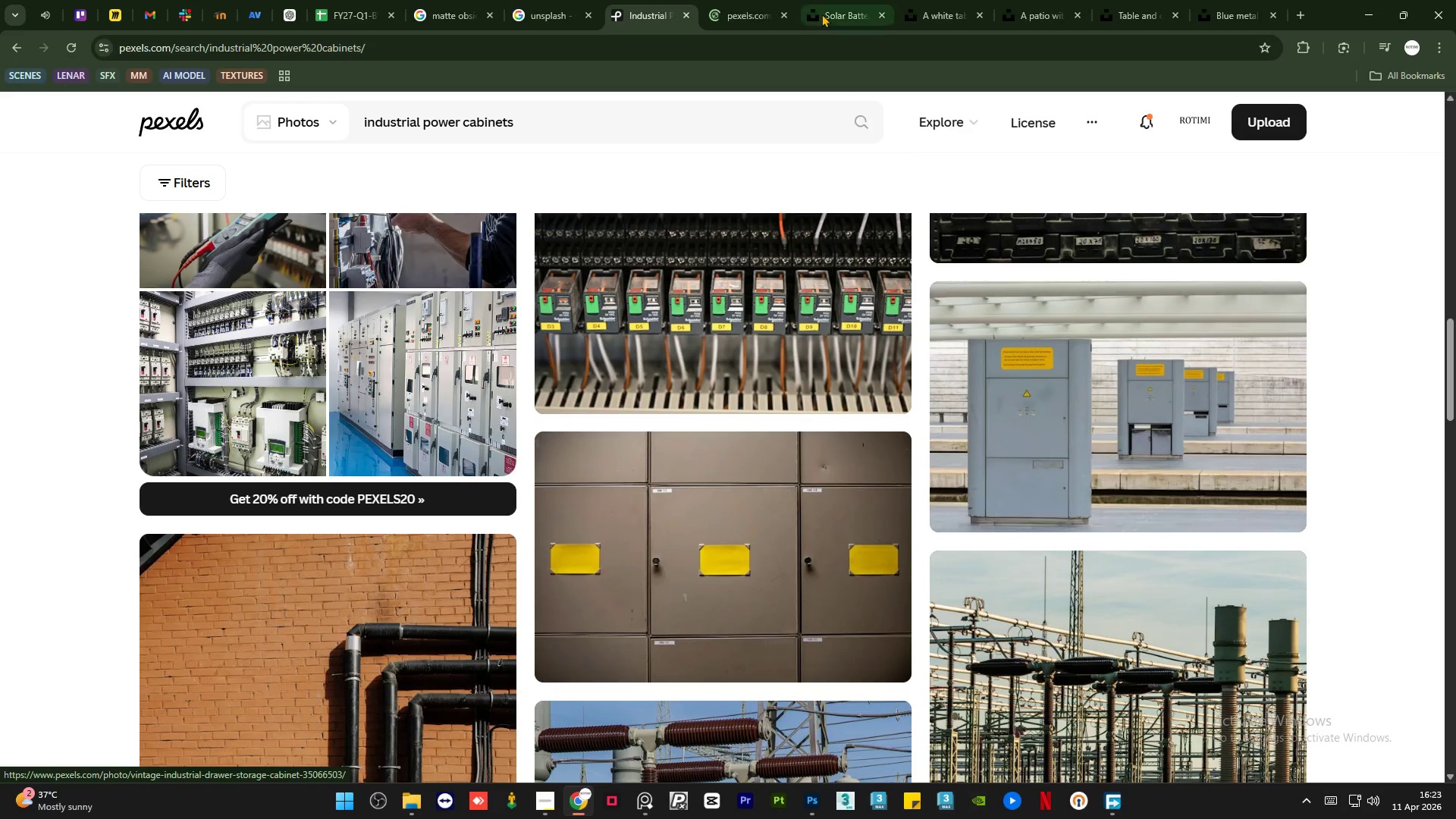 
left_click([748, 0])
 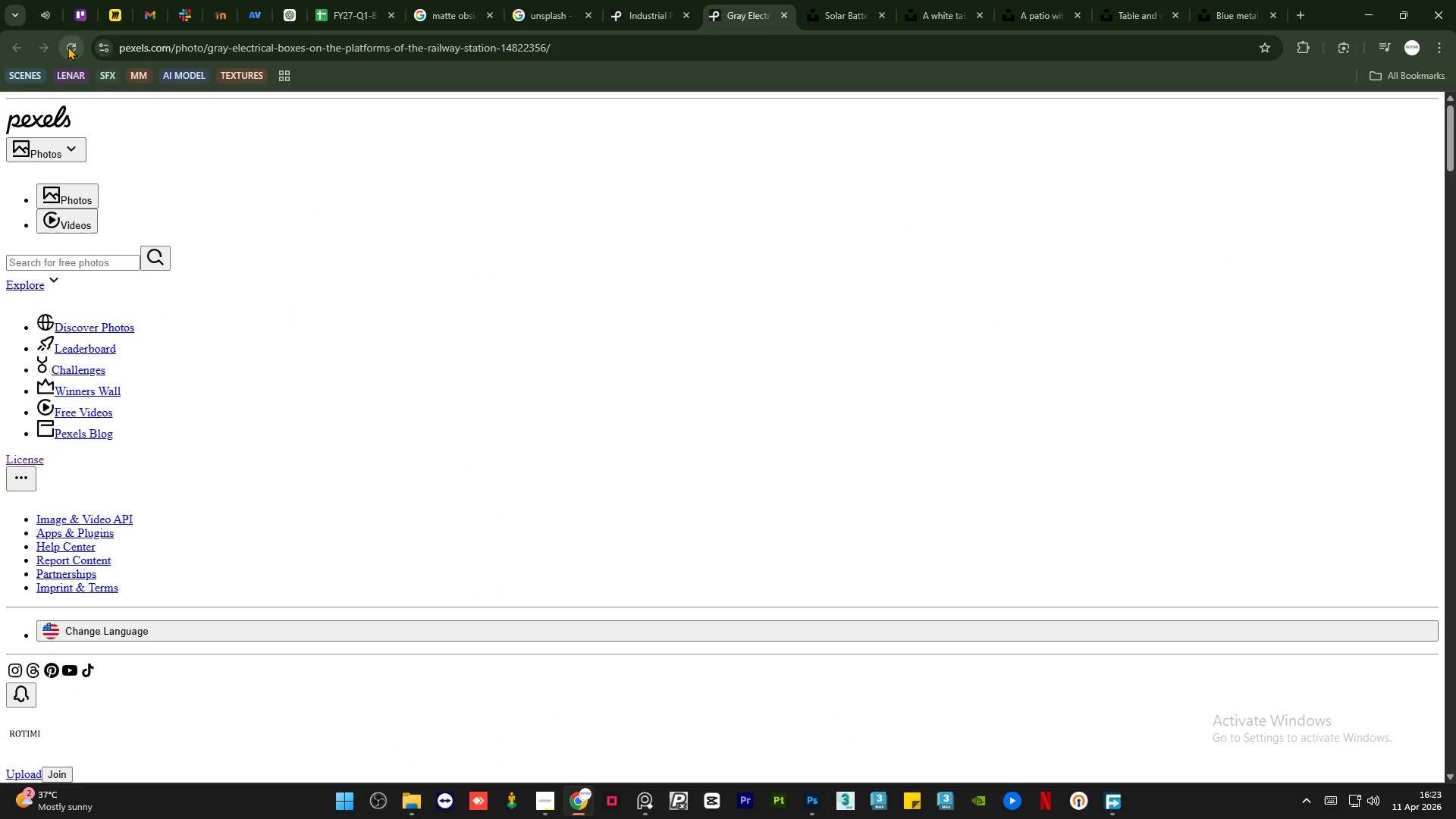 
left_click([67, 46])
 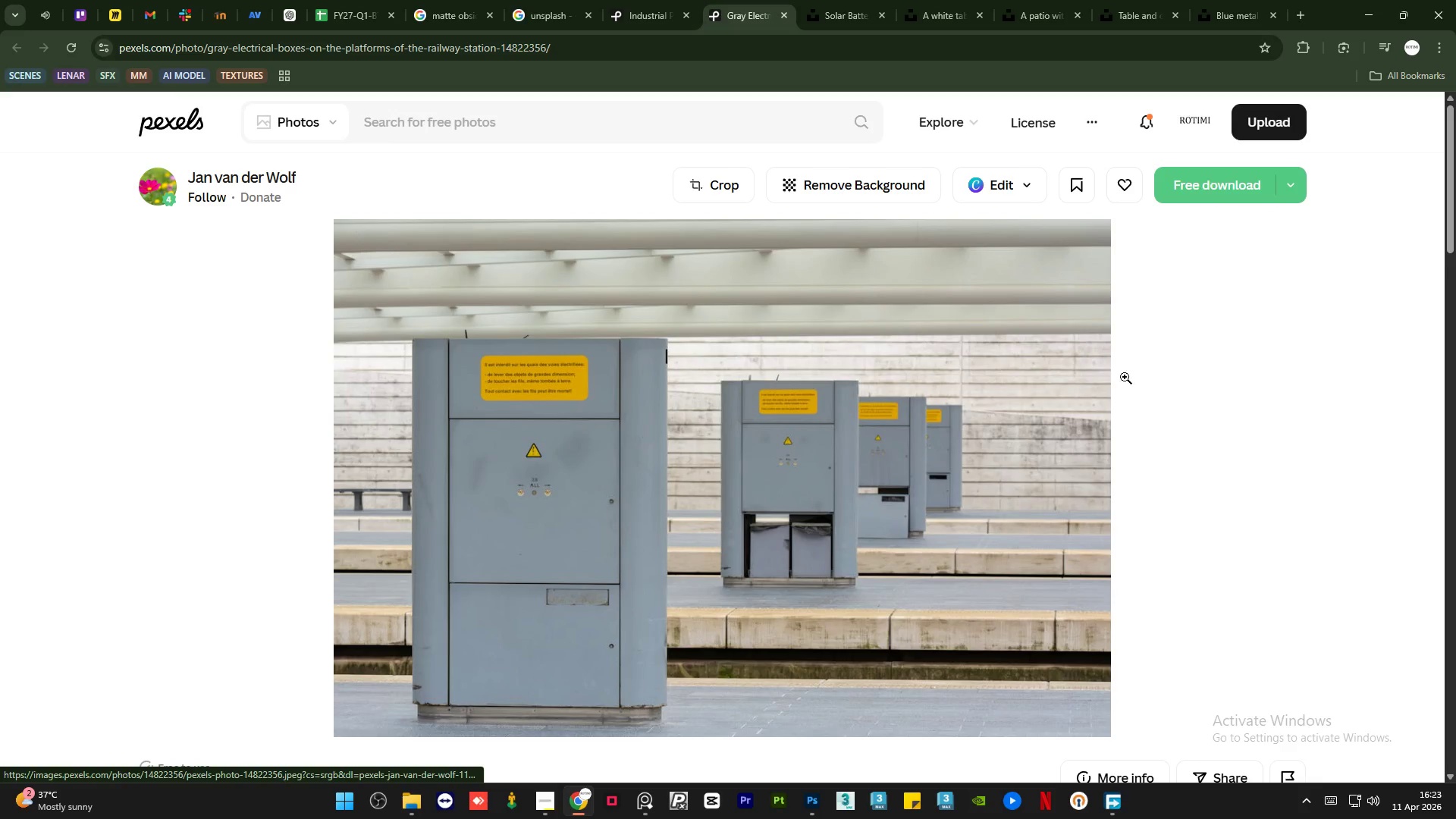 
left_click([1206, 193])
 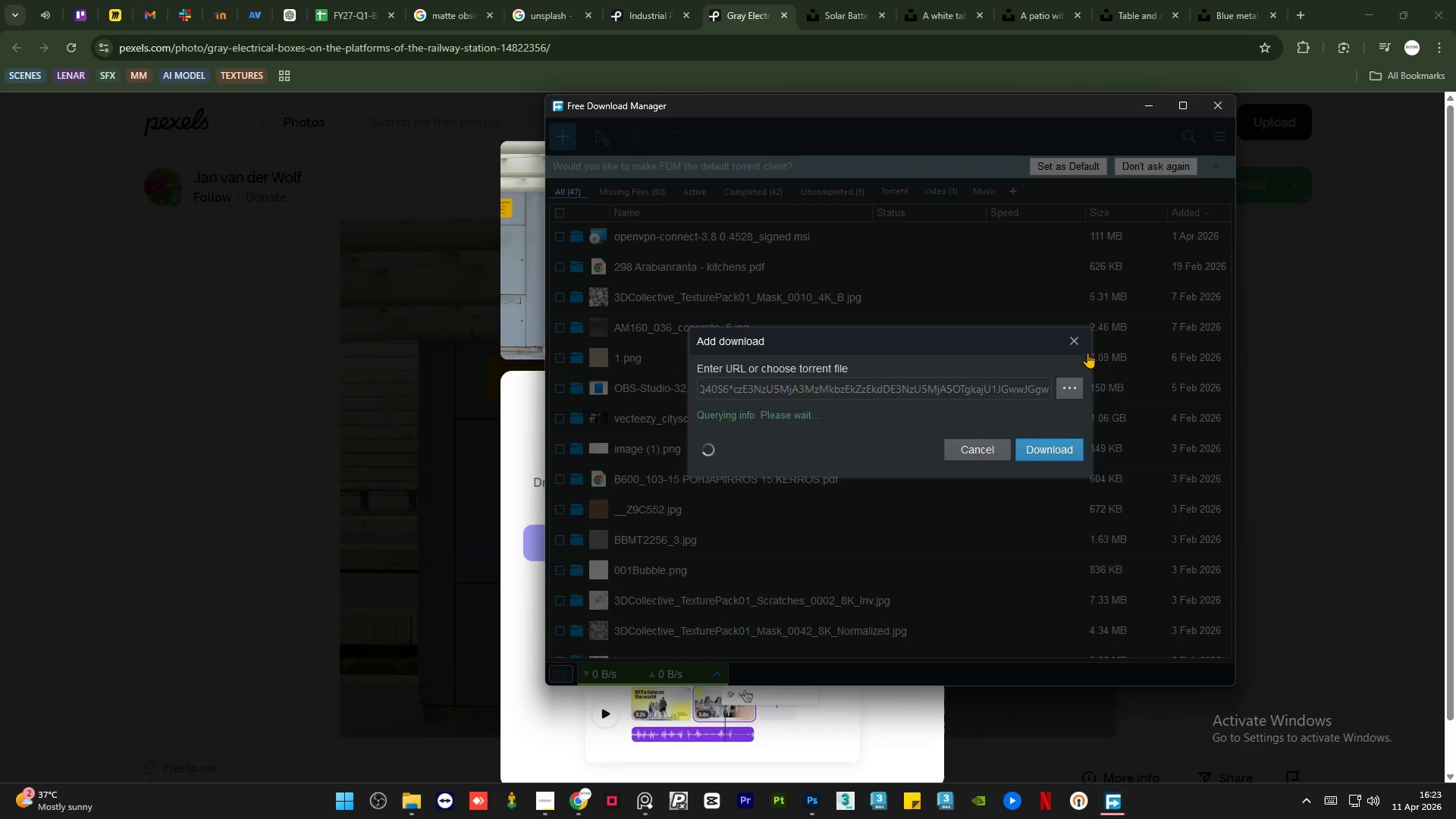 
left_click([1062, 475])
 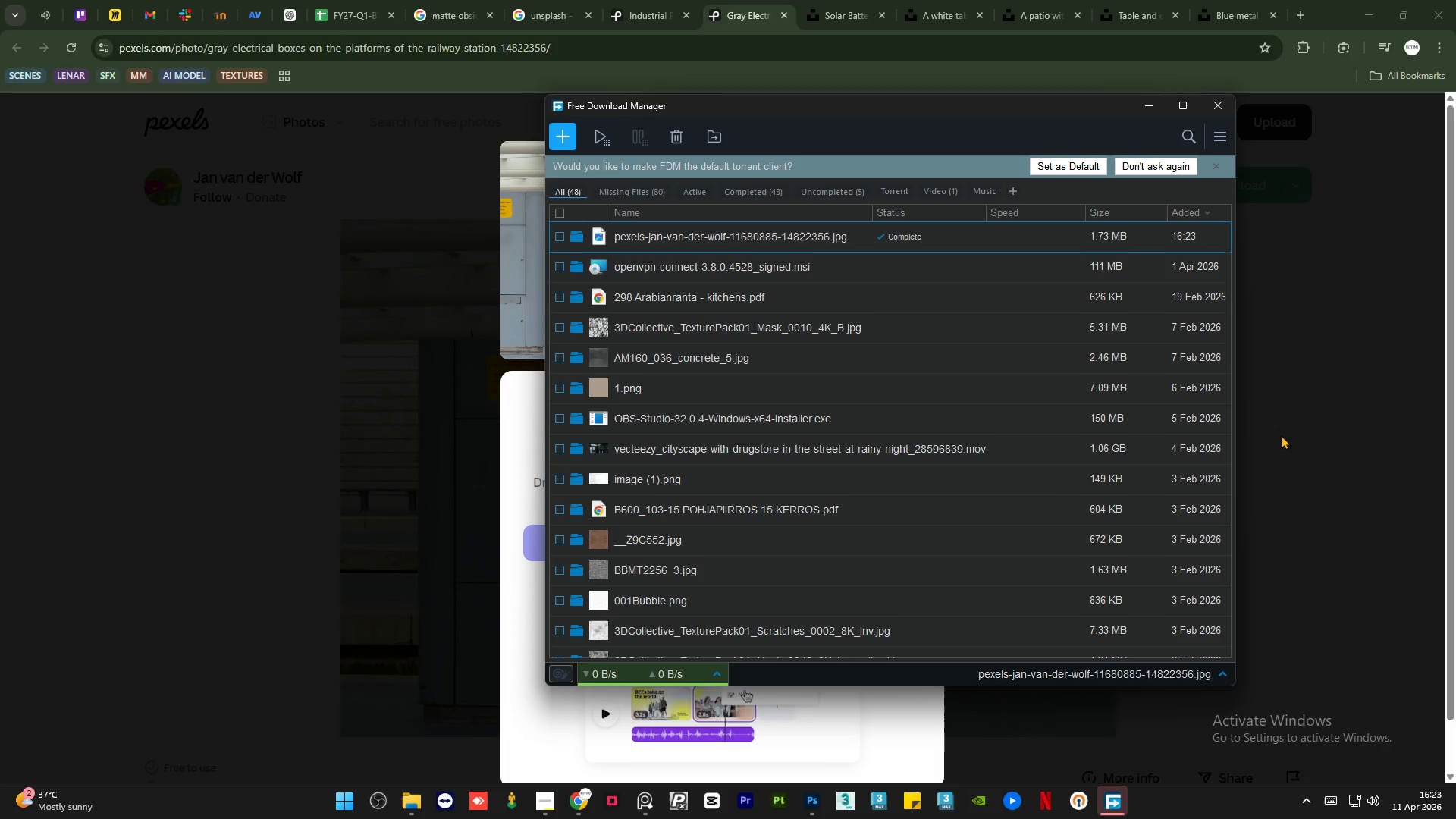 
left_click([1281, 435])
 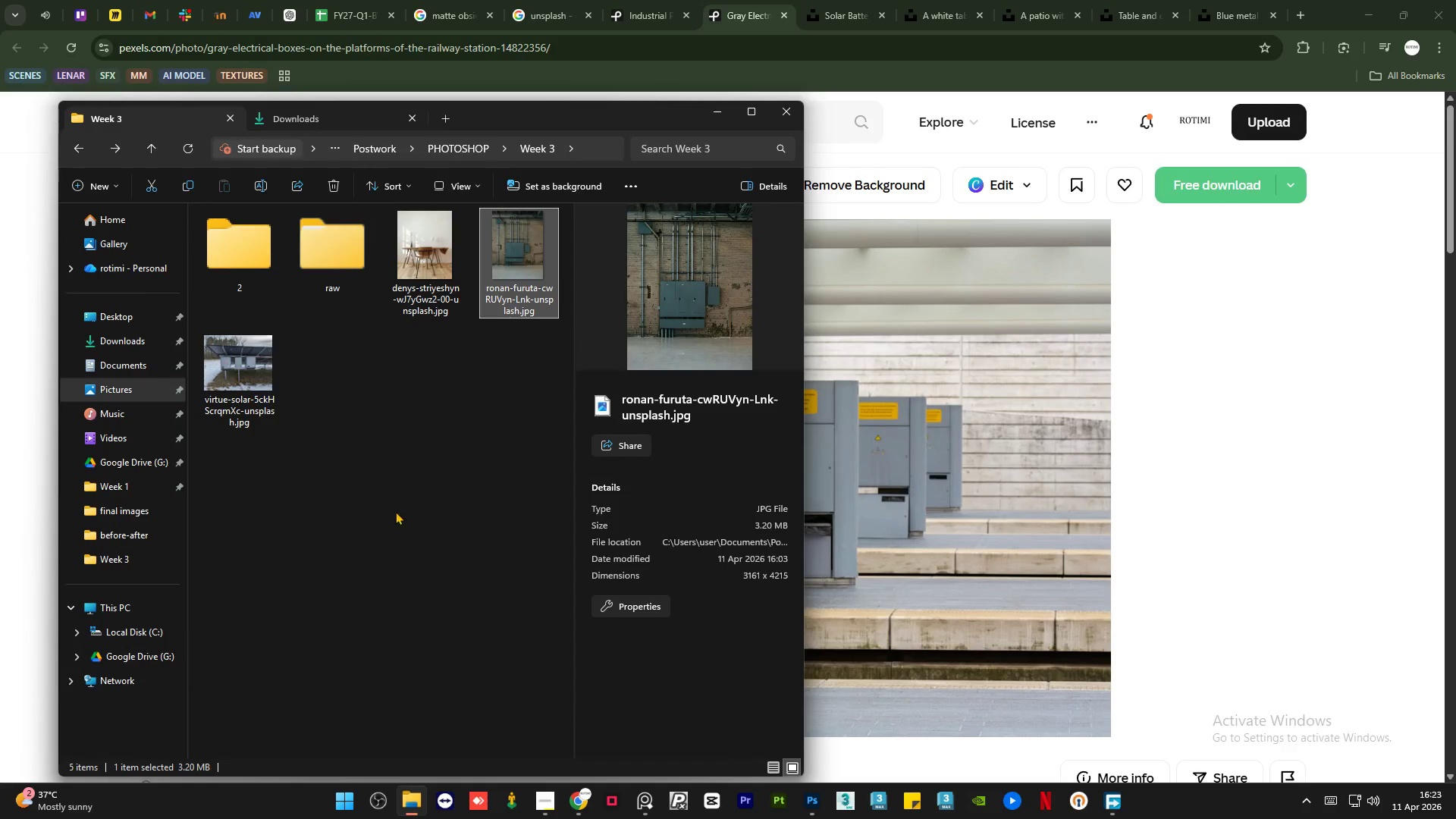 
left_click([392, 435])
 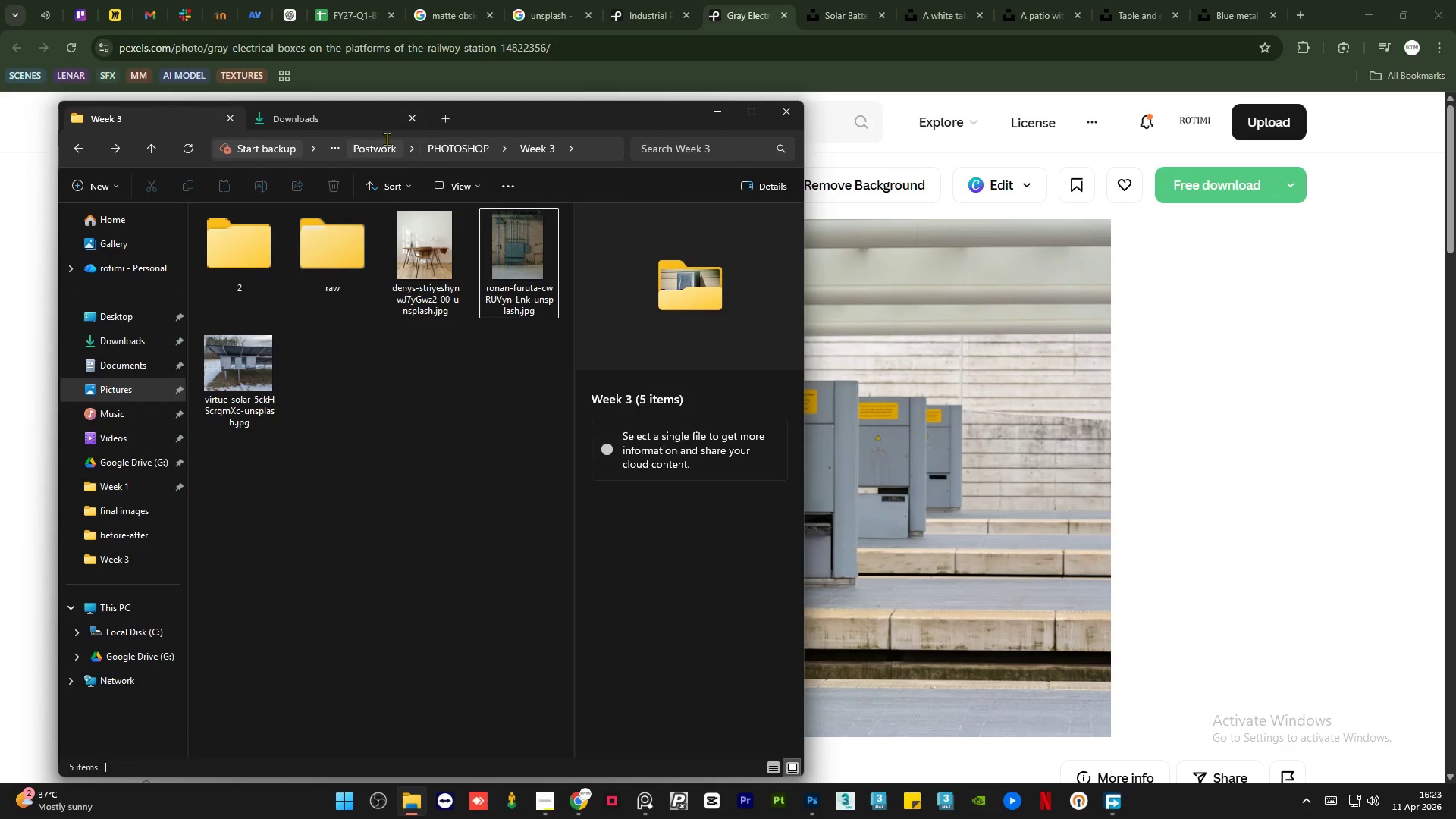 
left_click([325, 119])
 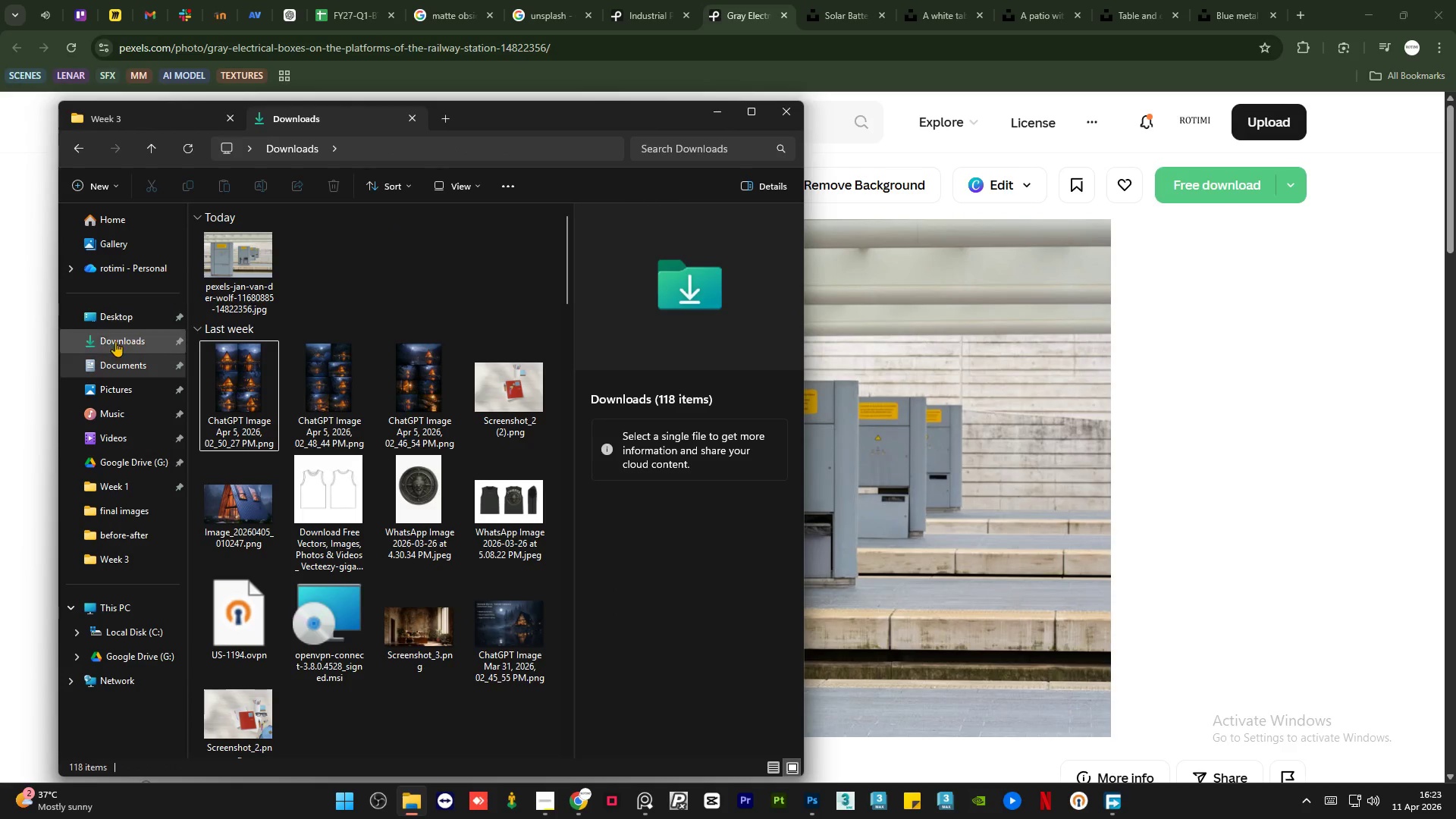 
left_click([112, 344])
 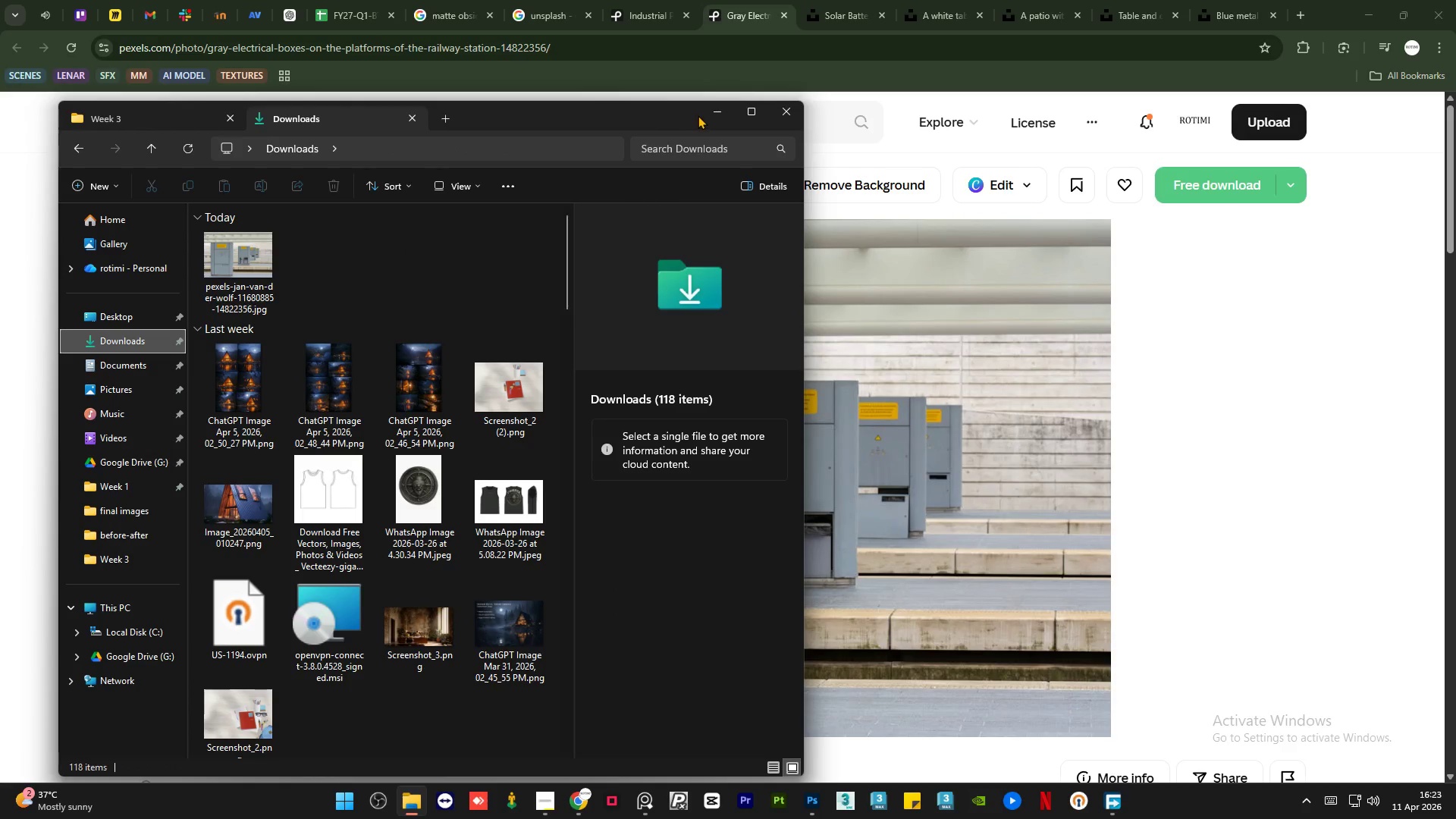 
left_click([713, 116])
 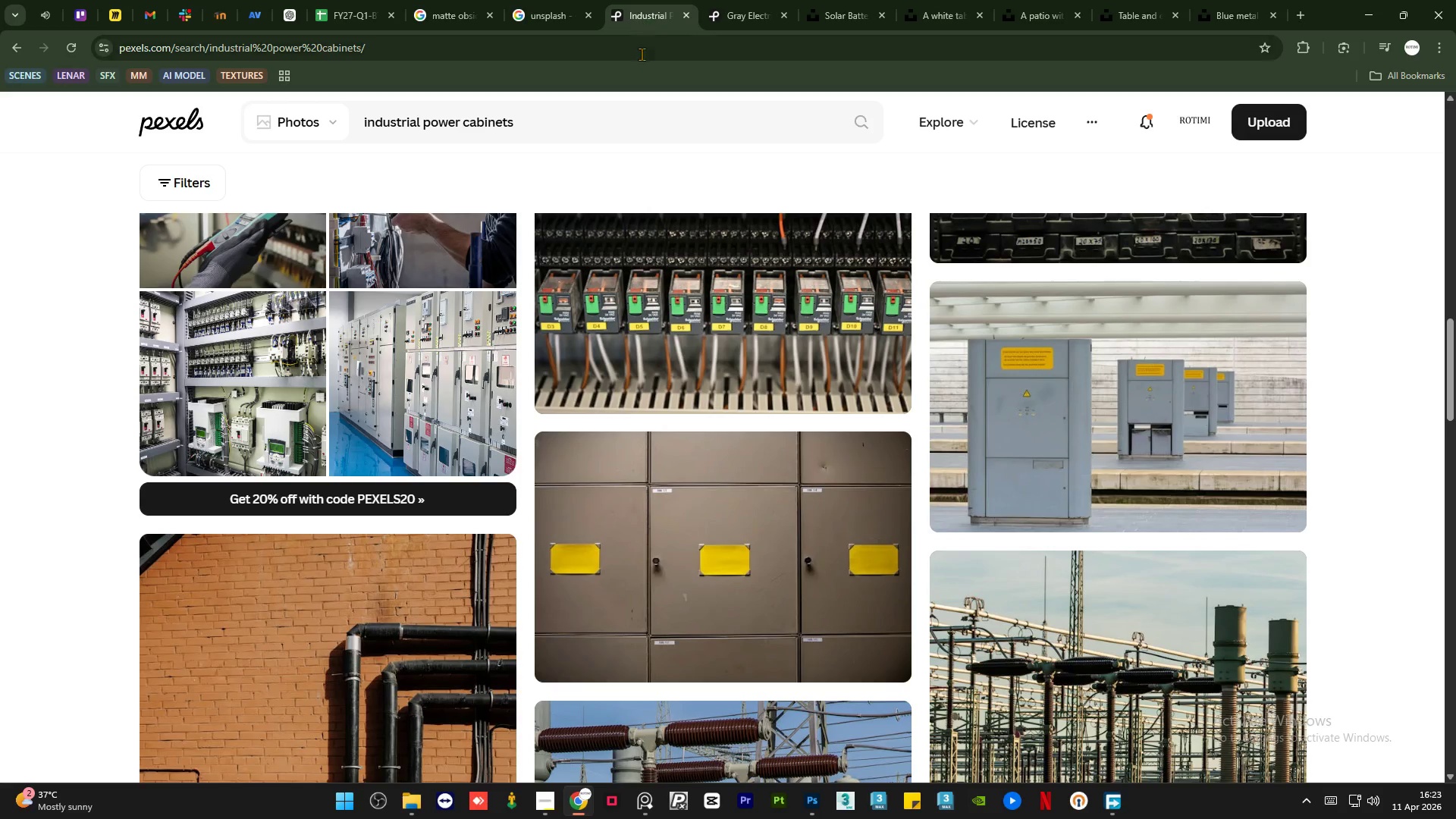 
scroll: coordinate [540, 419], scroll_direction: down, amount: 24.0
 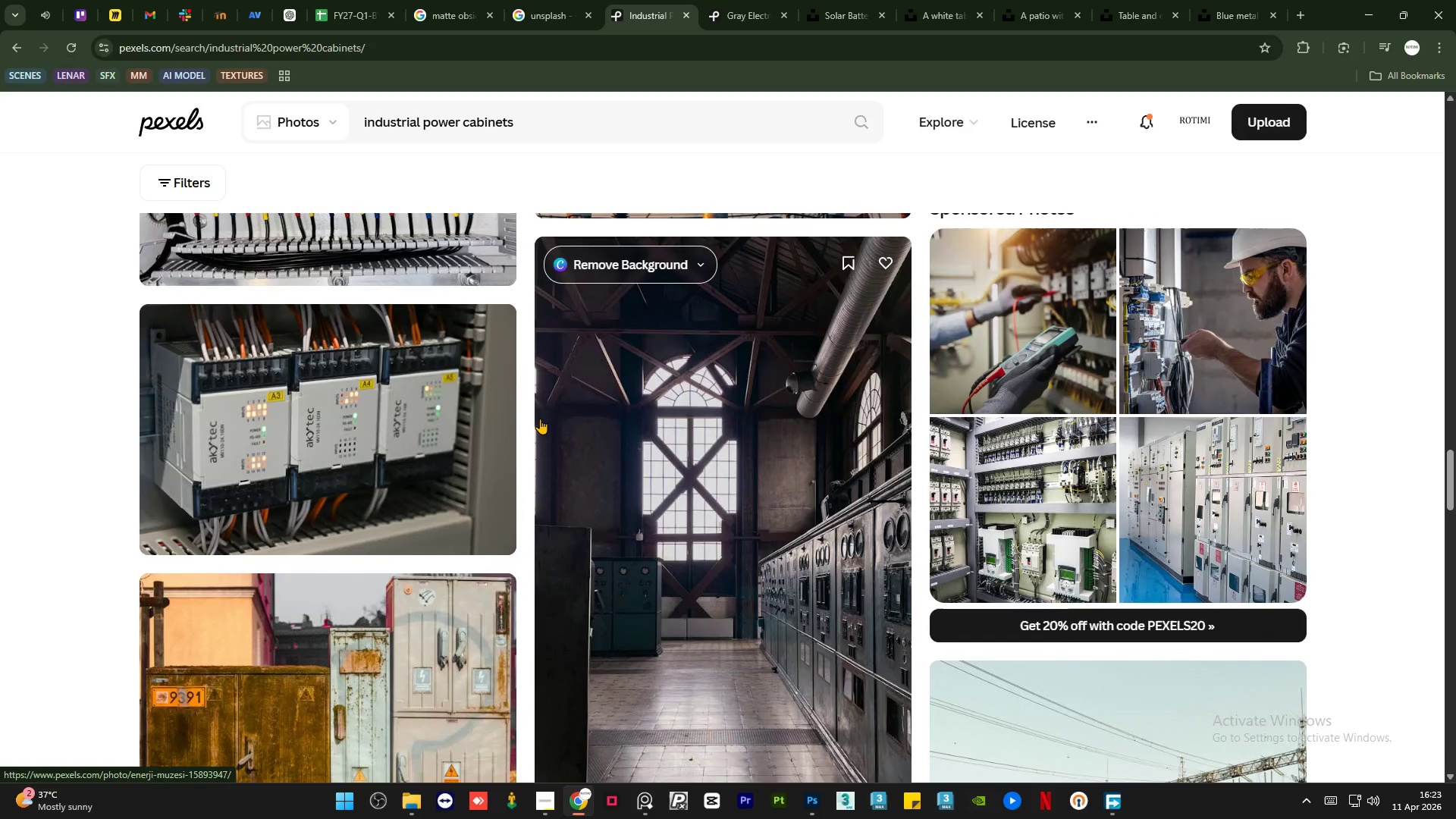 
scroll: coordinate [717, 510], scroll_direction: down, amount: 14.0
 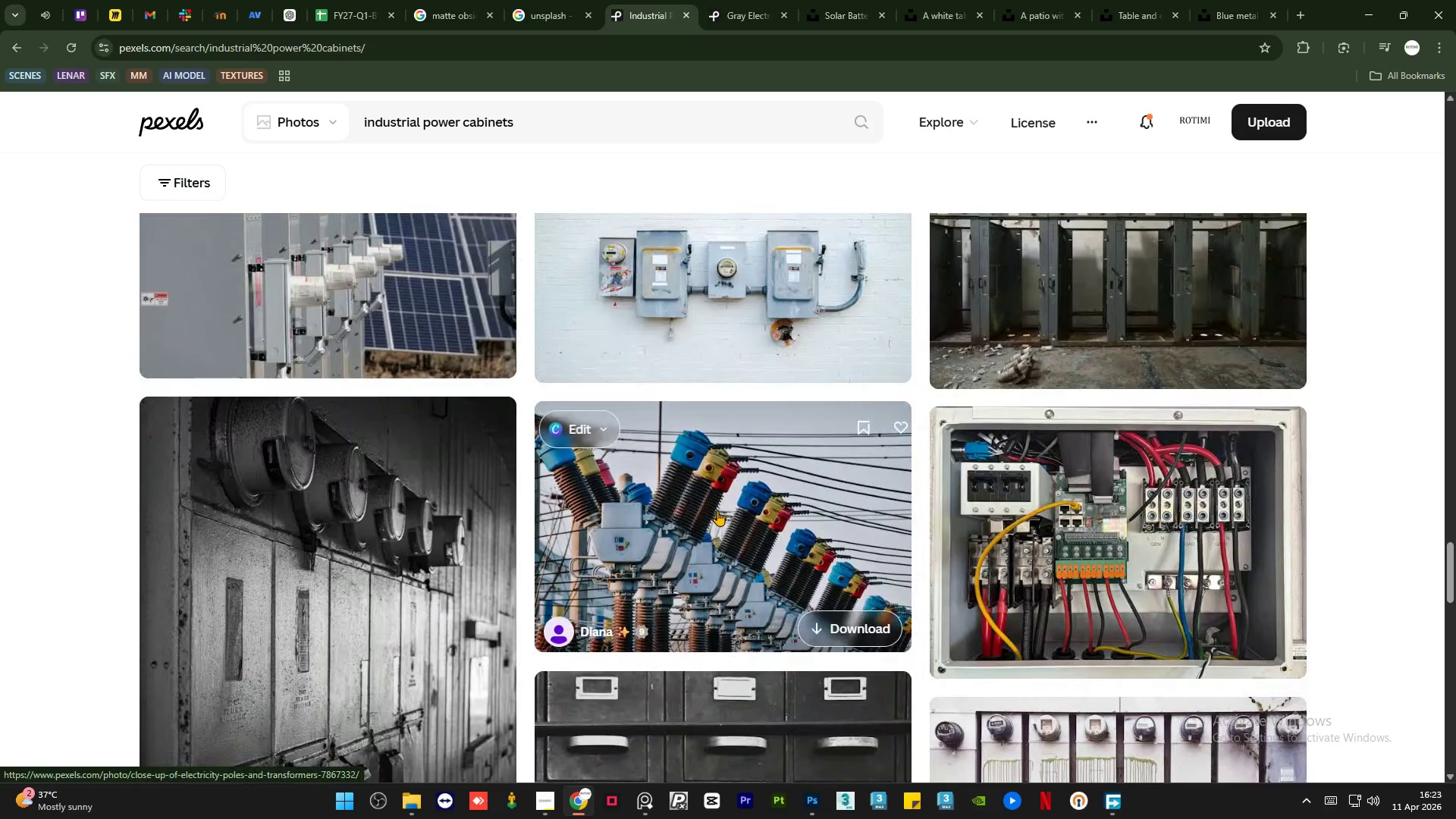 
scroll: coordinate [717, 510], scroll_direction: up, amount: 2.0
 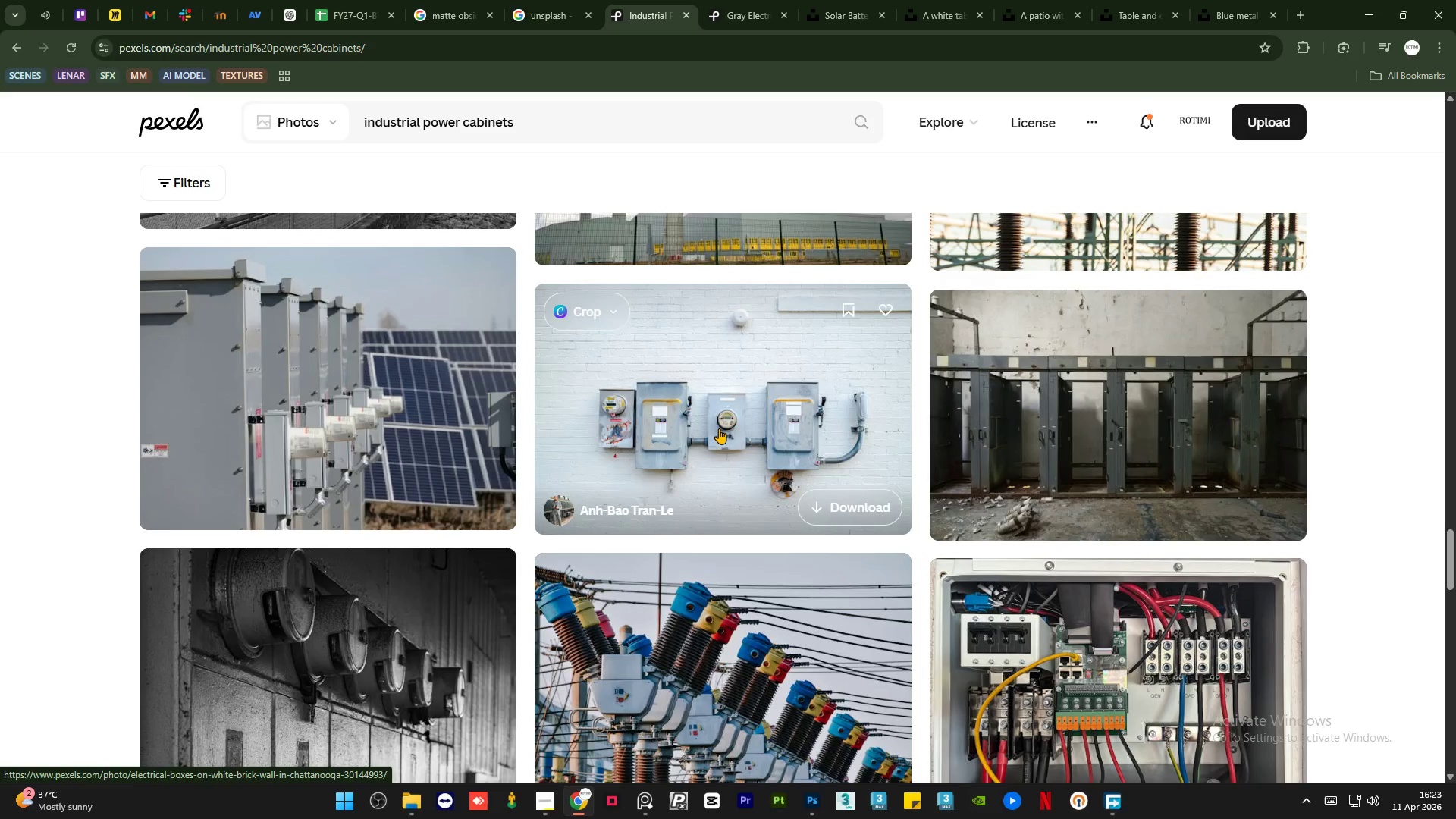 
middle_click([719, 428])
 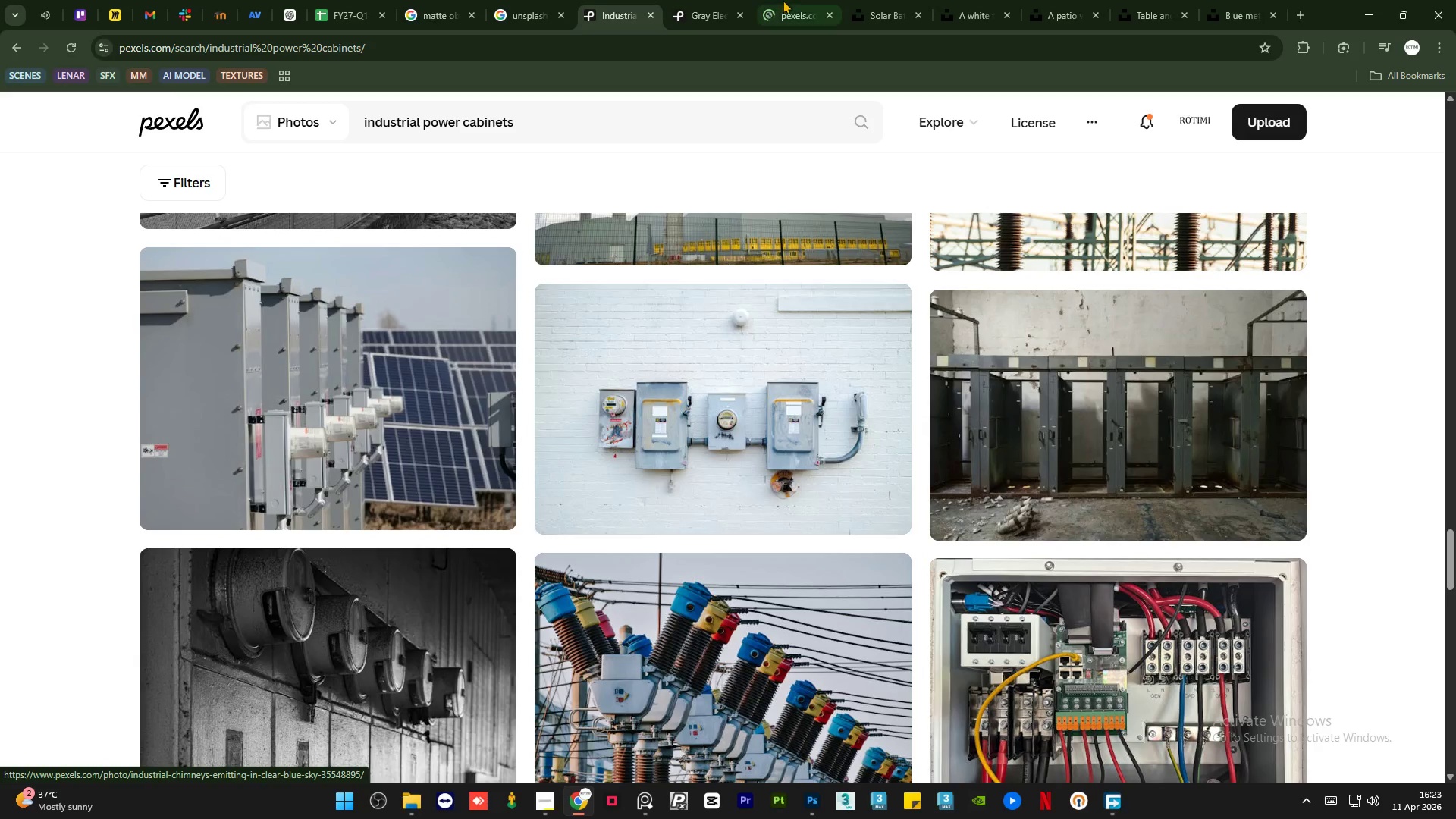 
left_click([790, 0])
 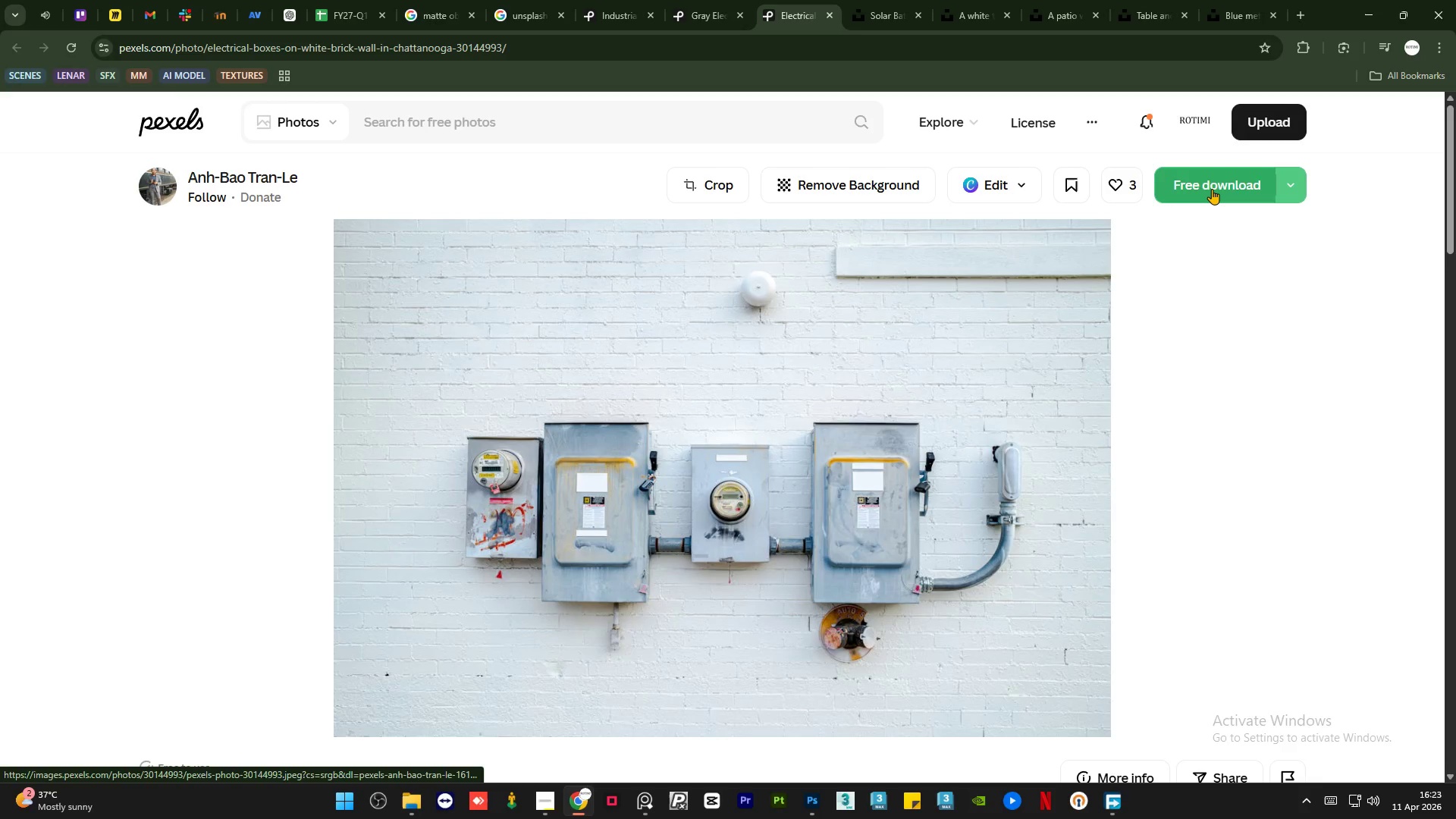 
left_click([1212, 189])
 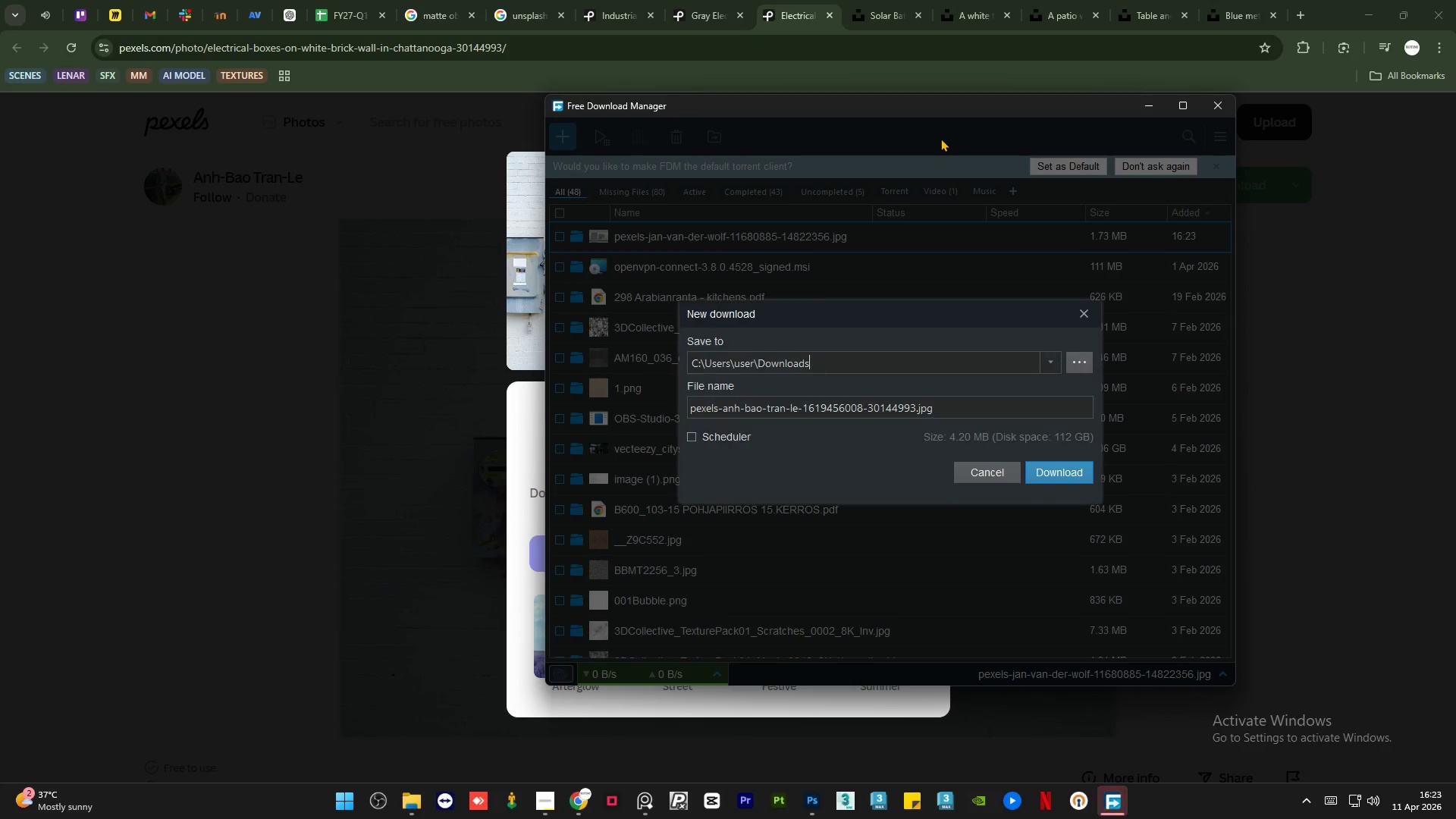 
left_click([1076, 483])
 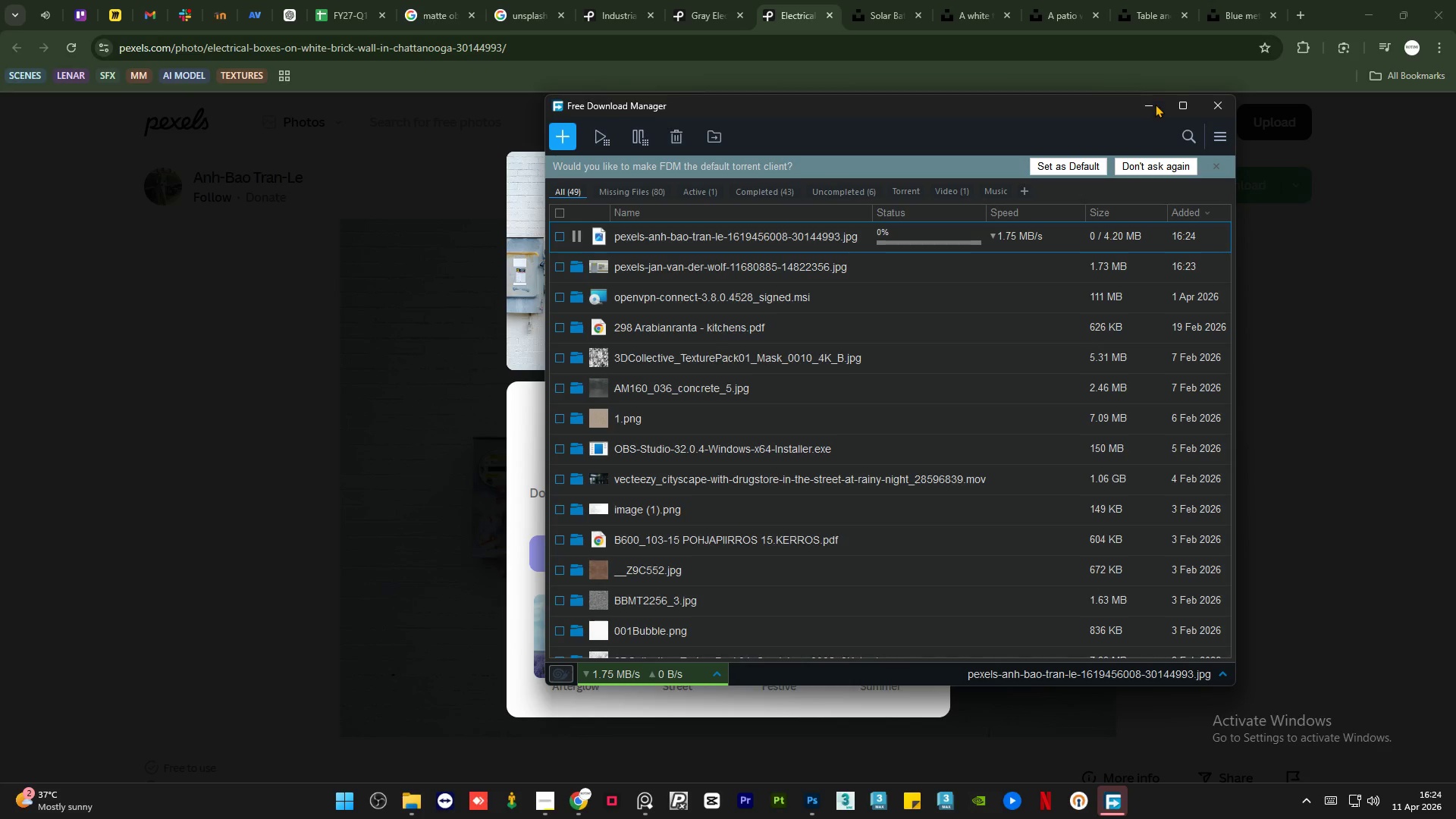 
left_click([1147, 108])
 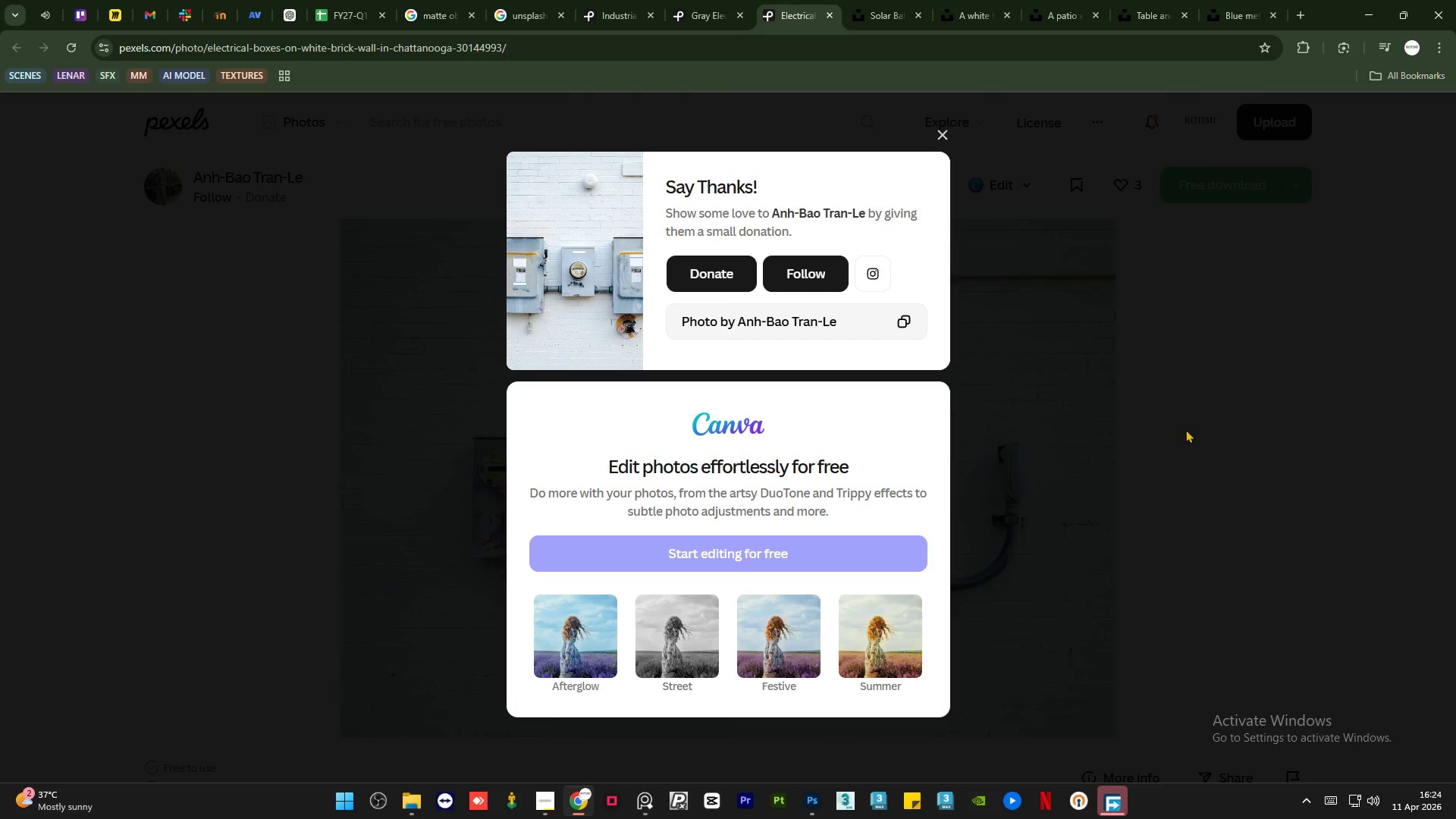 
left_click([1189, 472])
 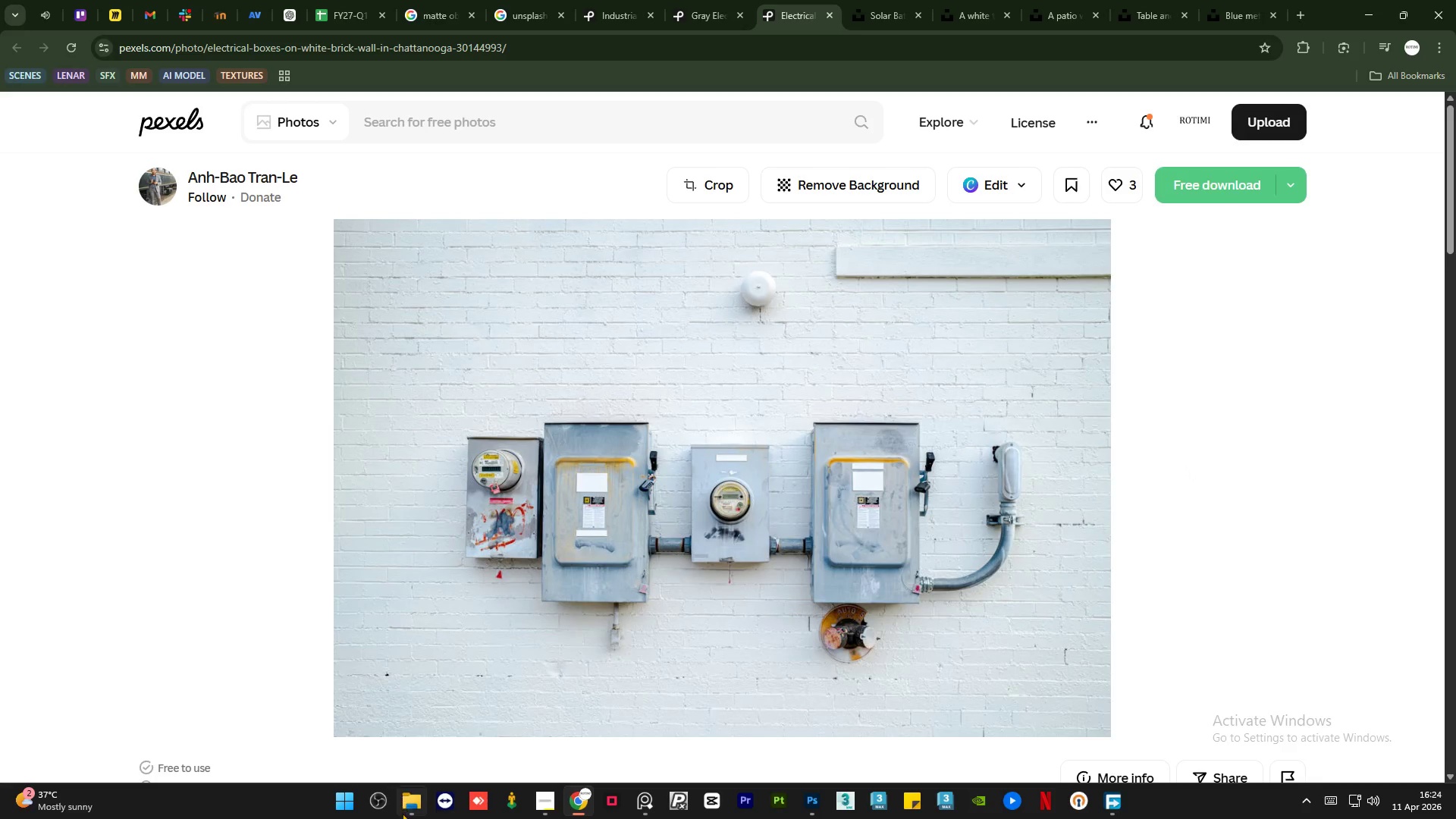 
left_click([410, 811])
 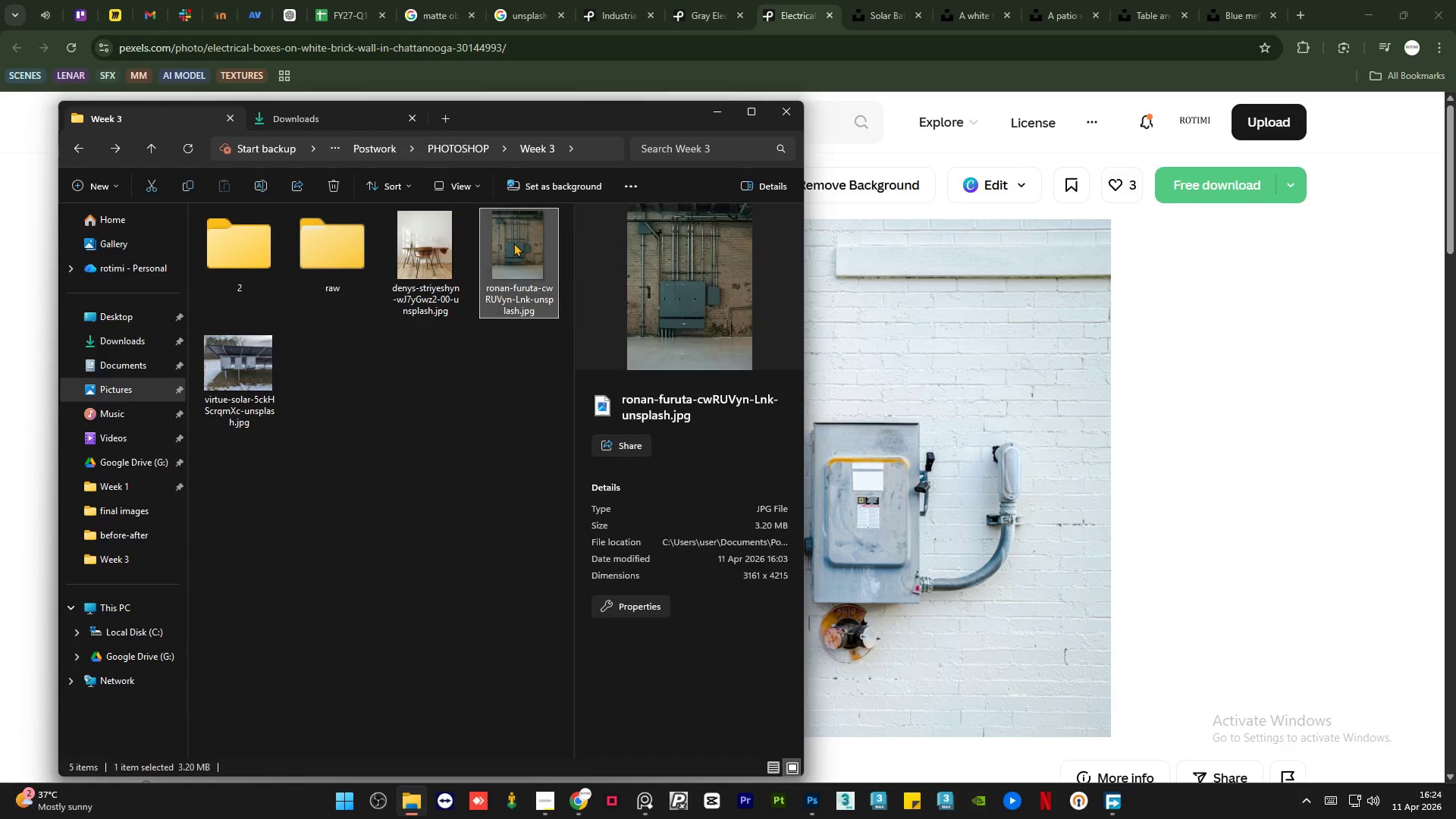 
key(Delete)
 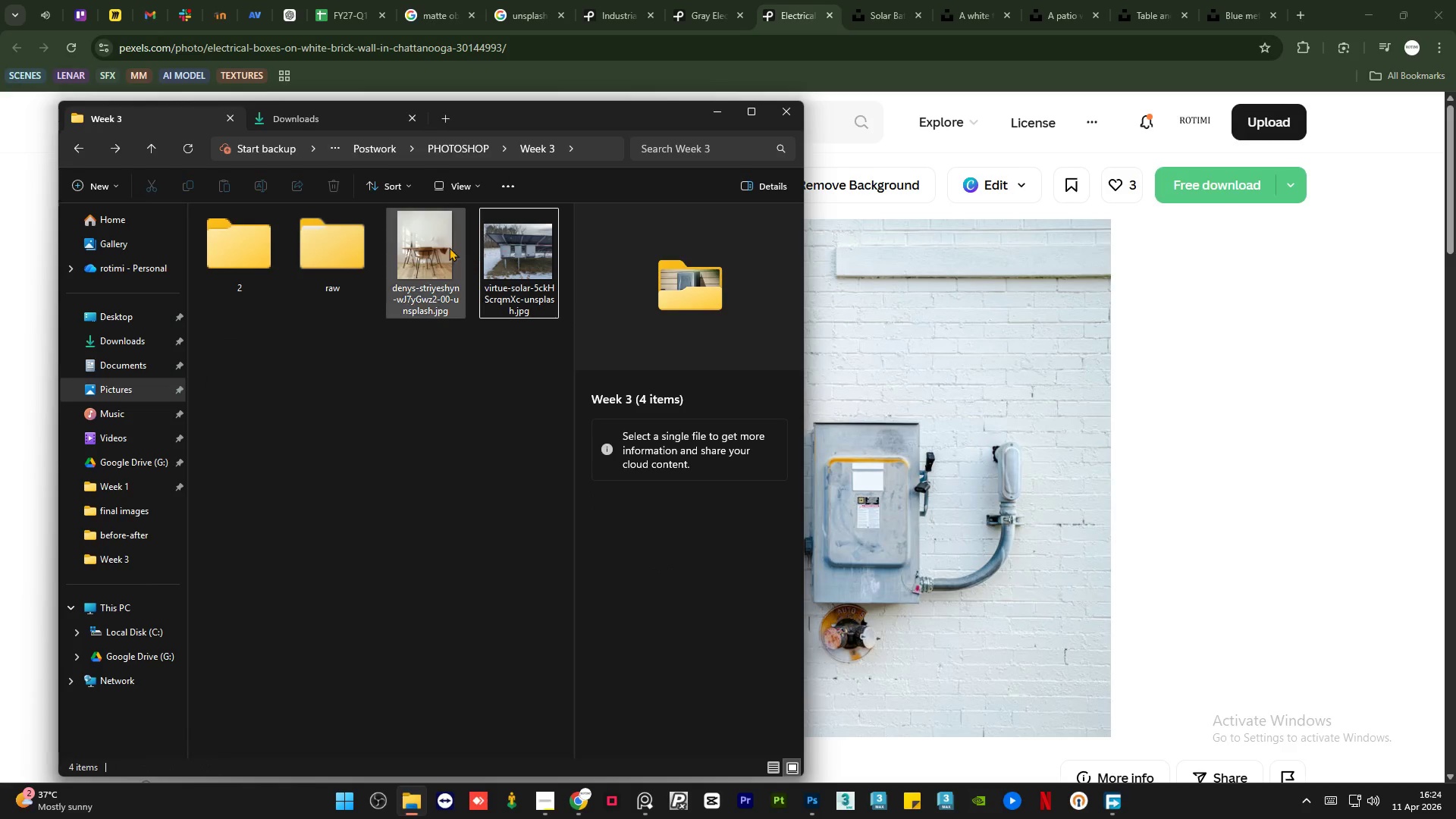 
left_click([447, 246])
 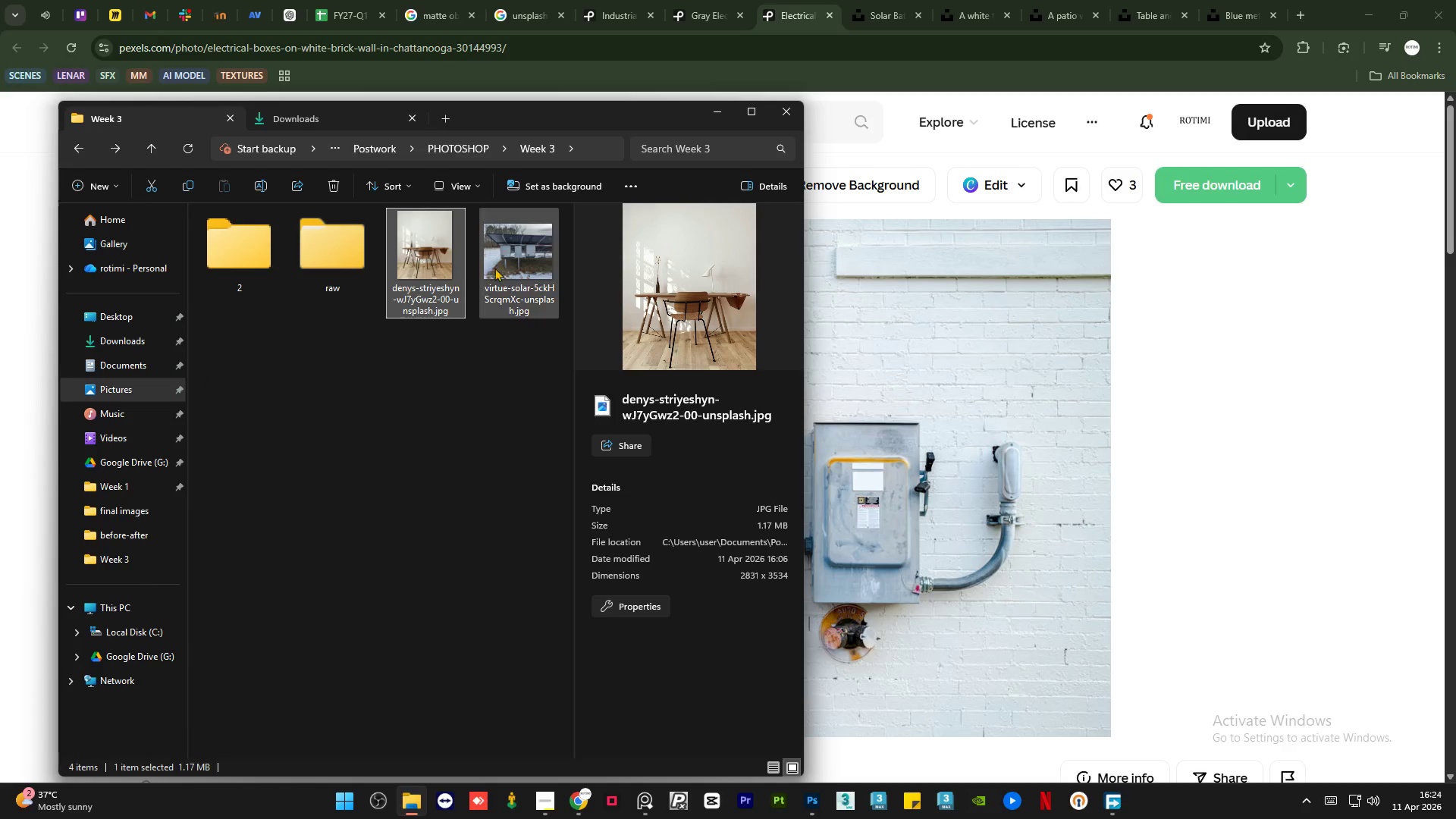 
left_click([499, 266])
 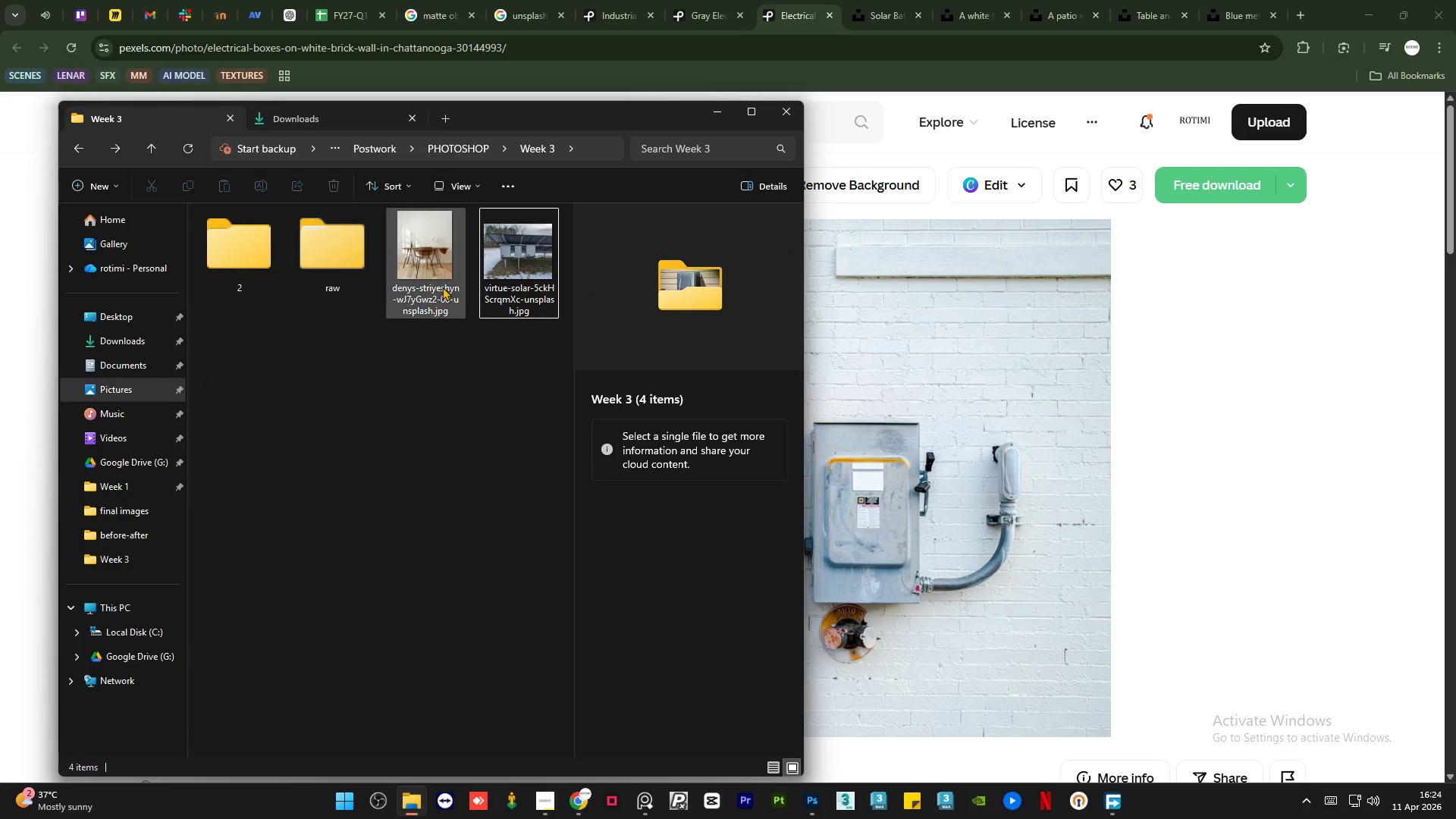 
double_click([438, 280])
 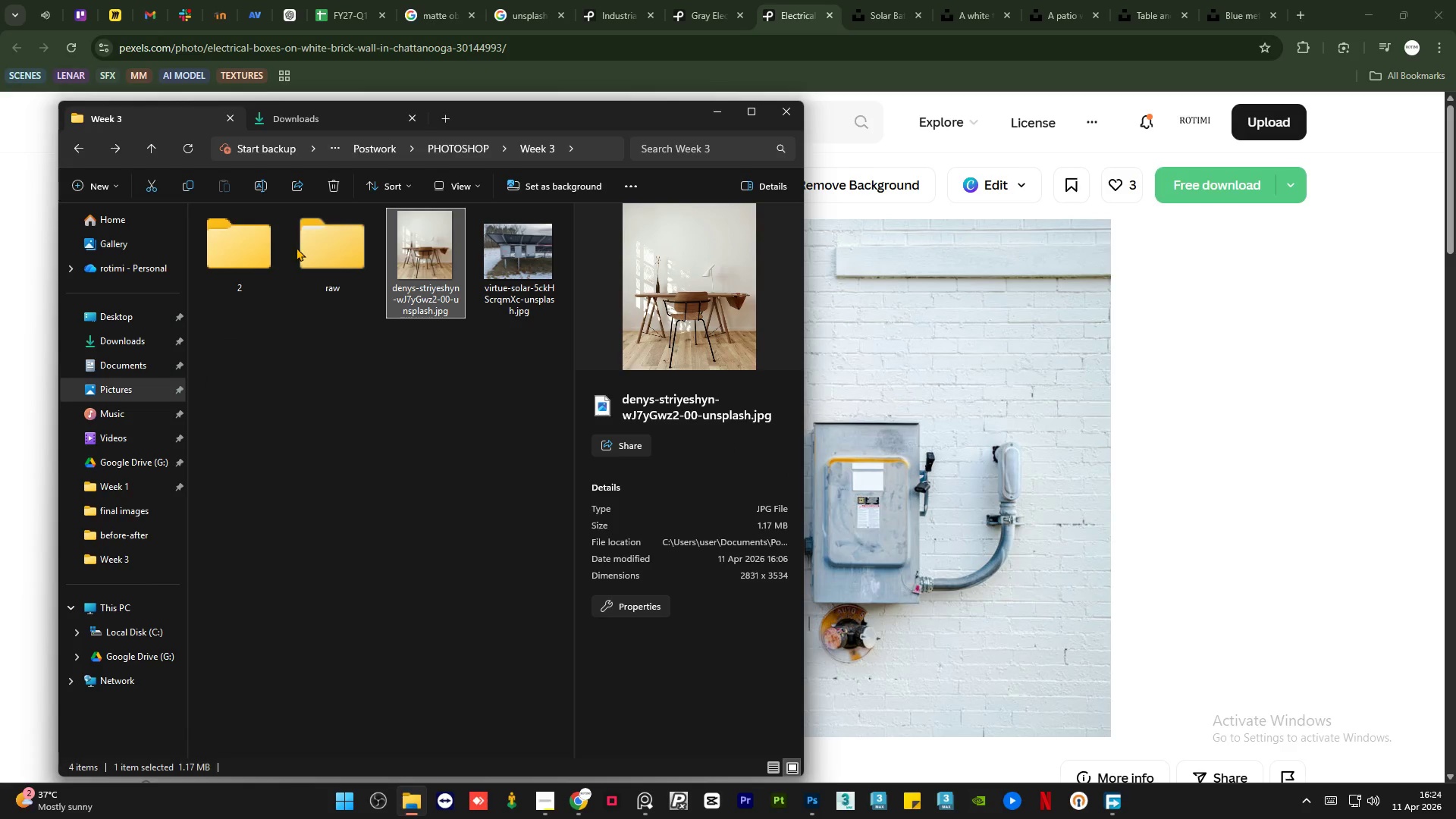 
double_click([301, 247])
 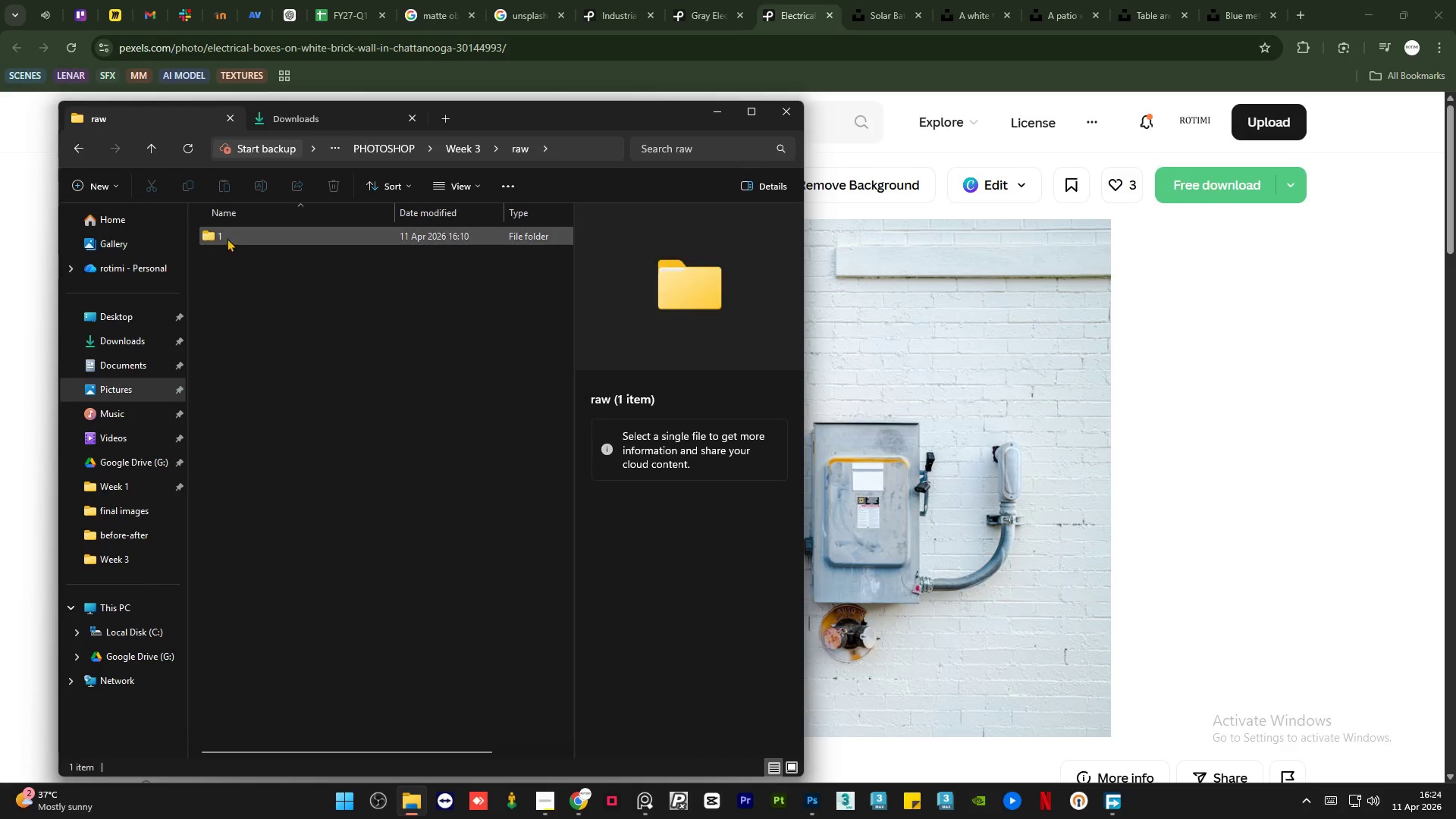 
triple_click([228, 236])
 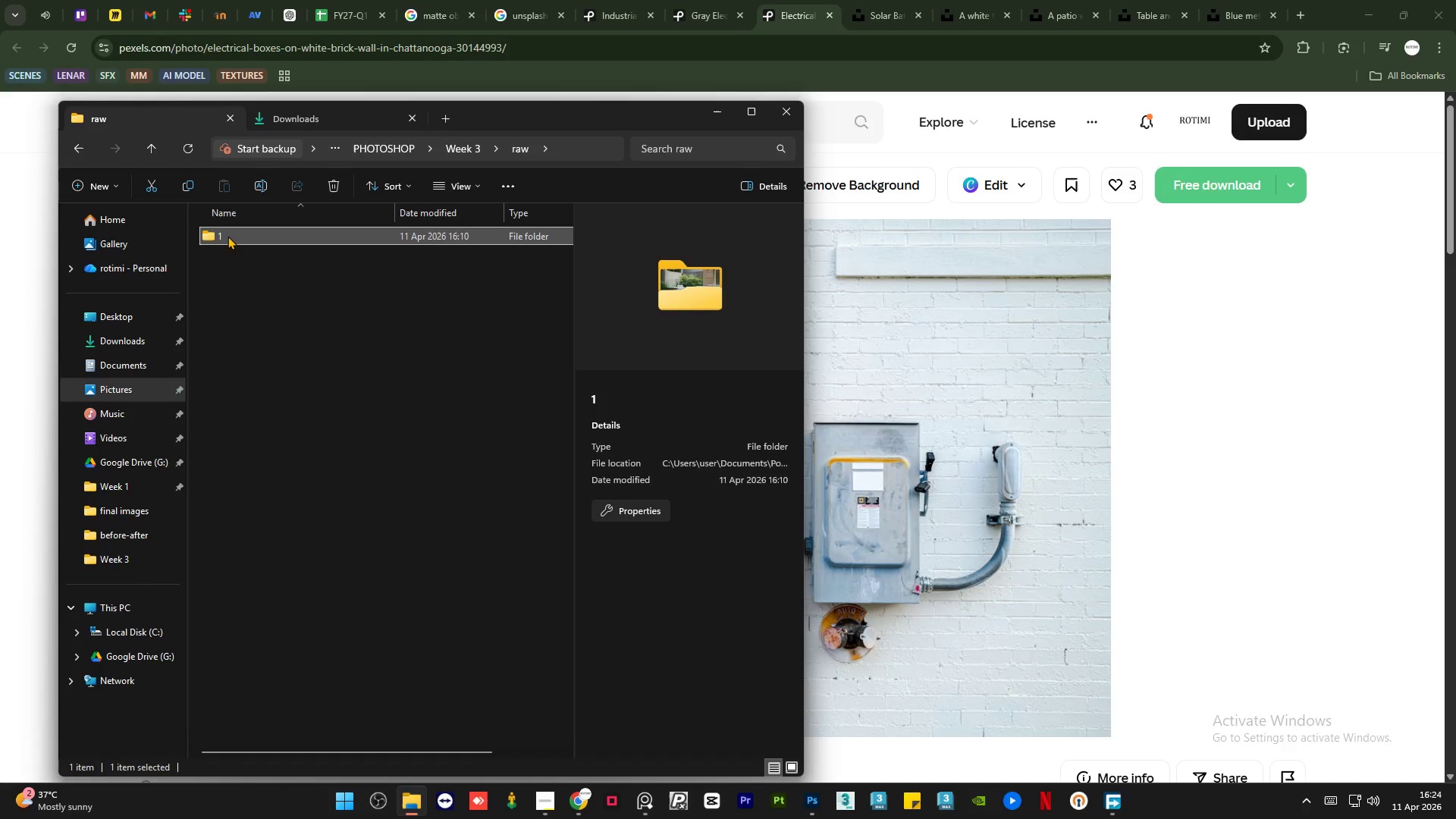 
triple_click([228, 236])
 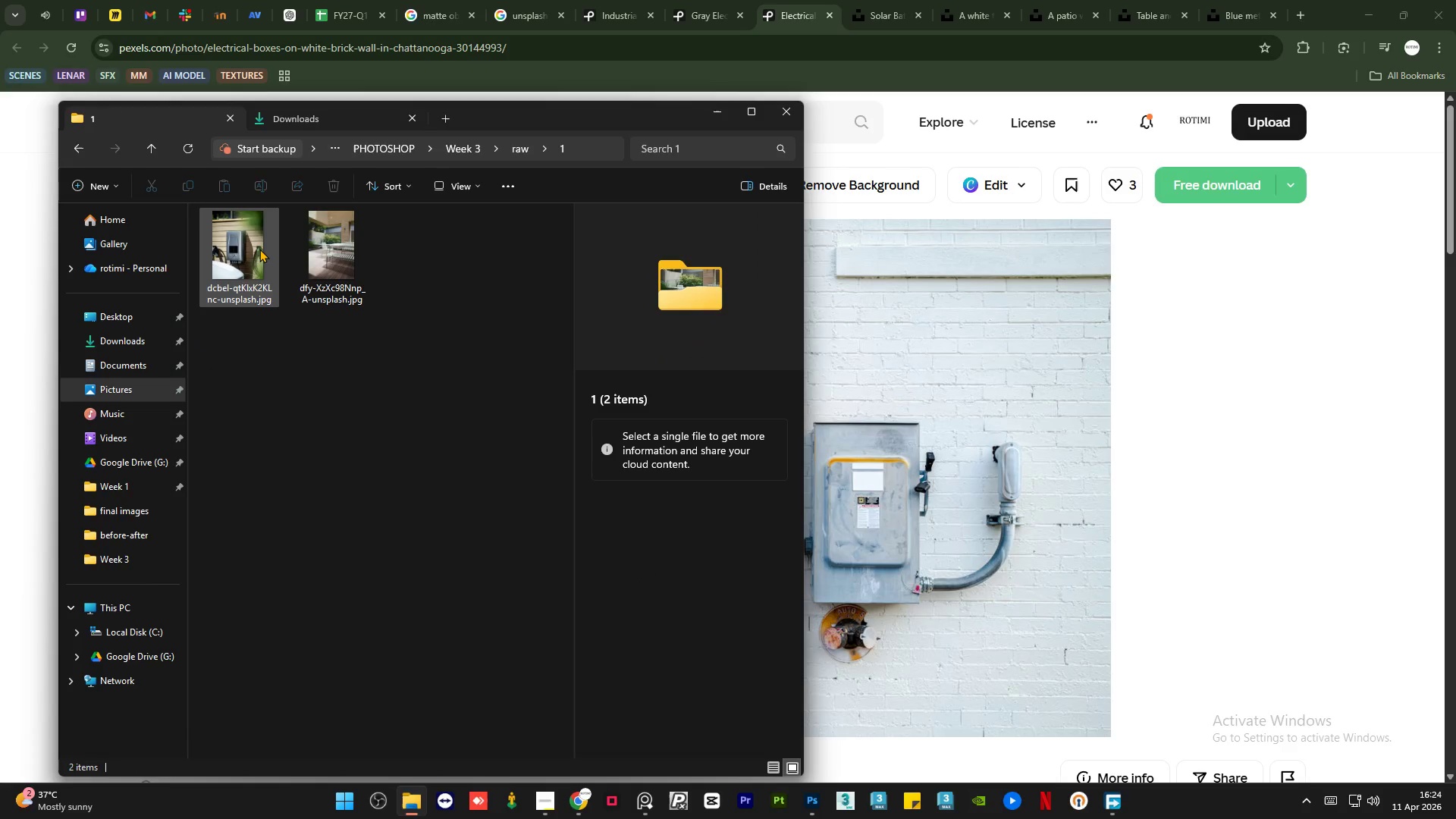 
left_click([259, 249])
 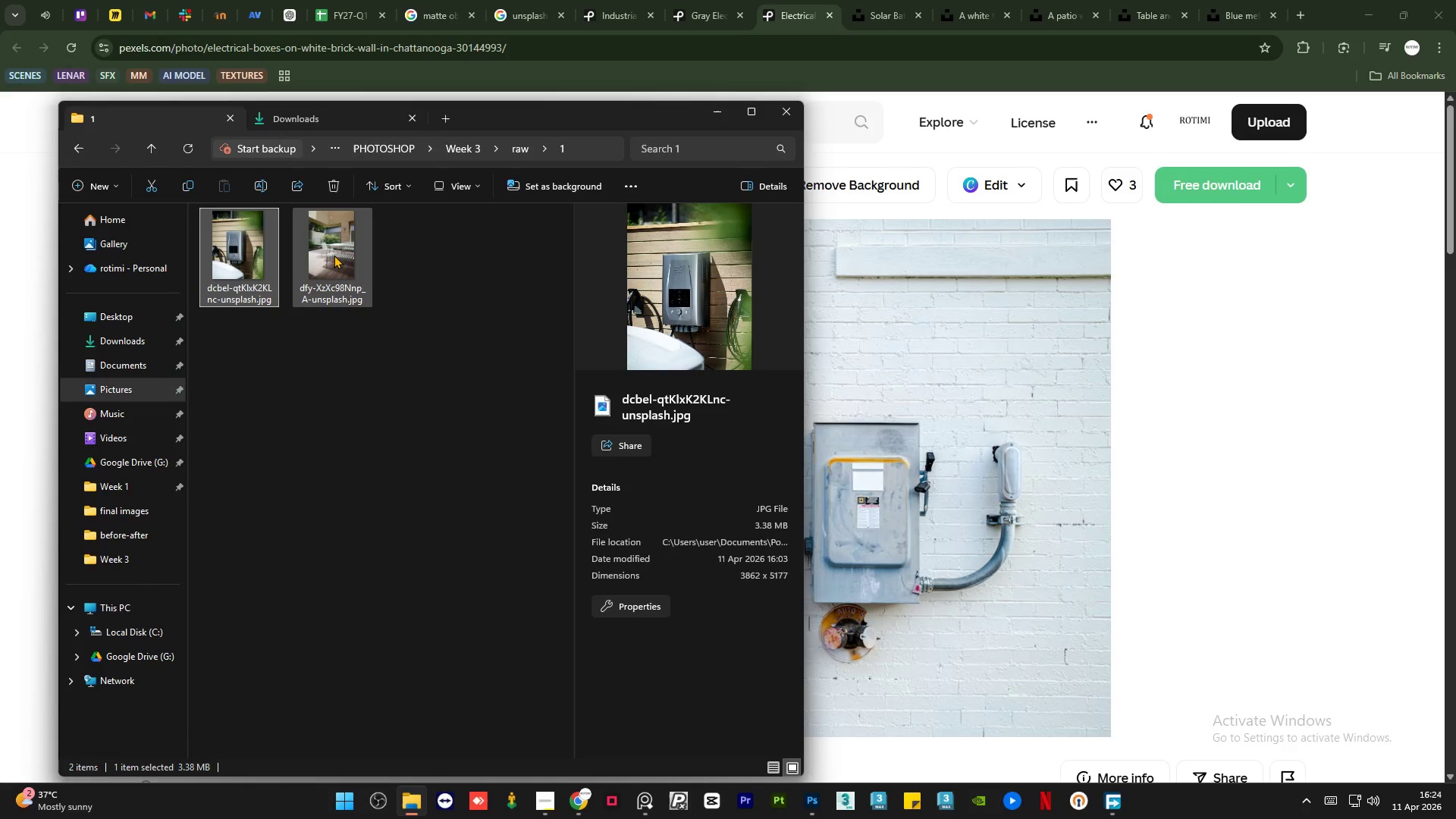 
left_click([334, 255])
 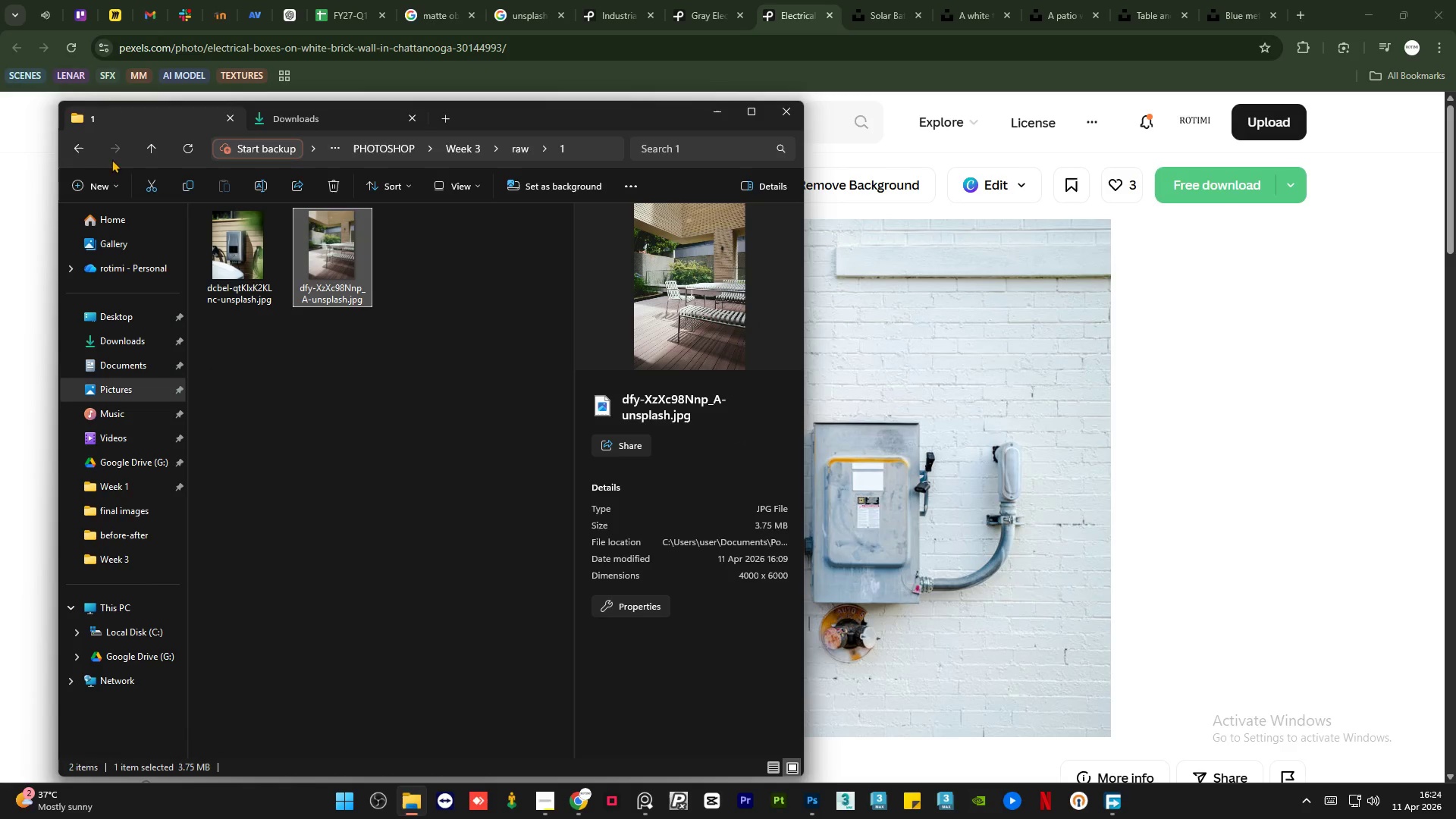 
left_click([79, 143])
 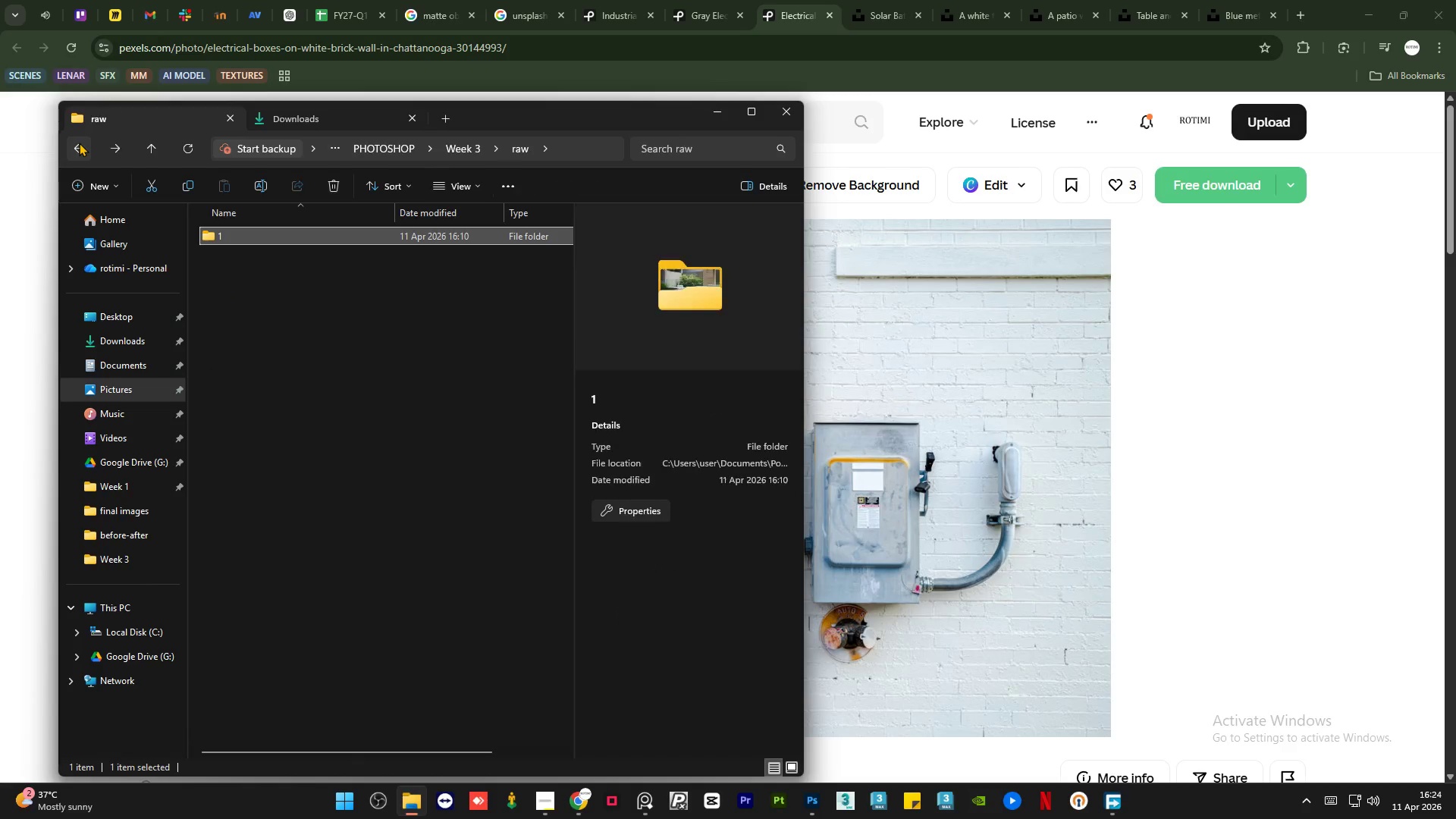 
left_click([80, 143])
 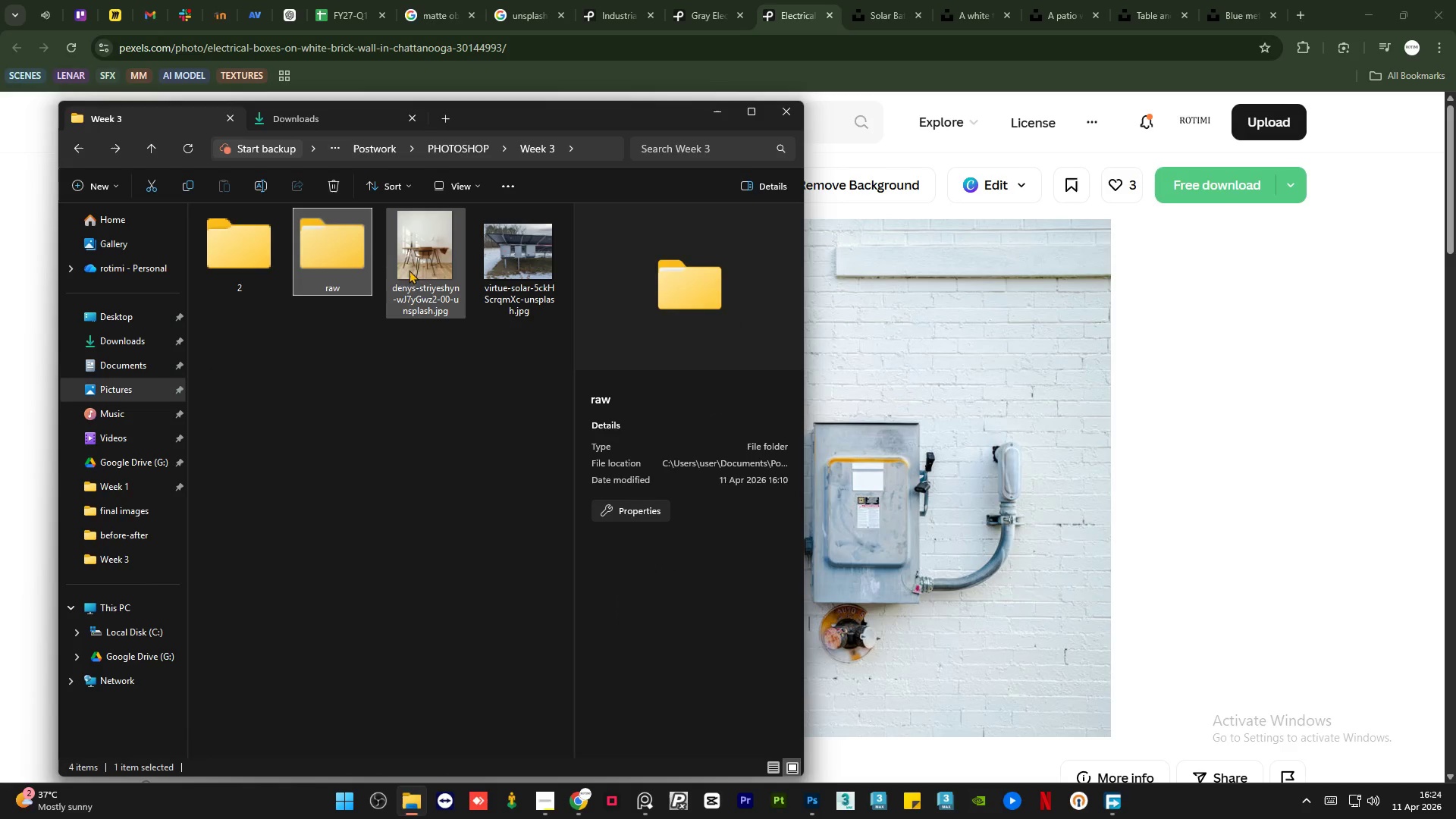 
left_click([457, 413])
 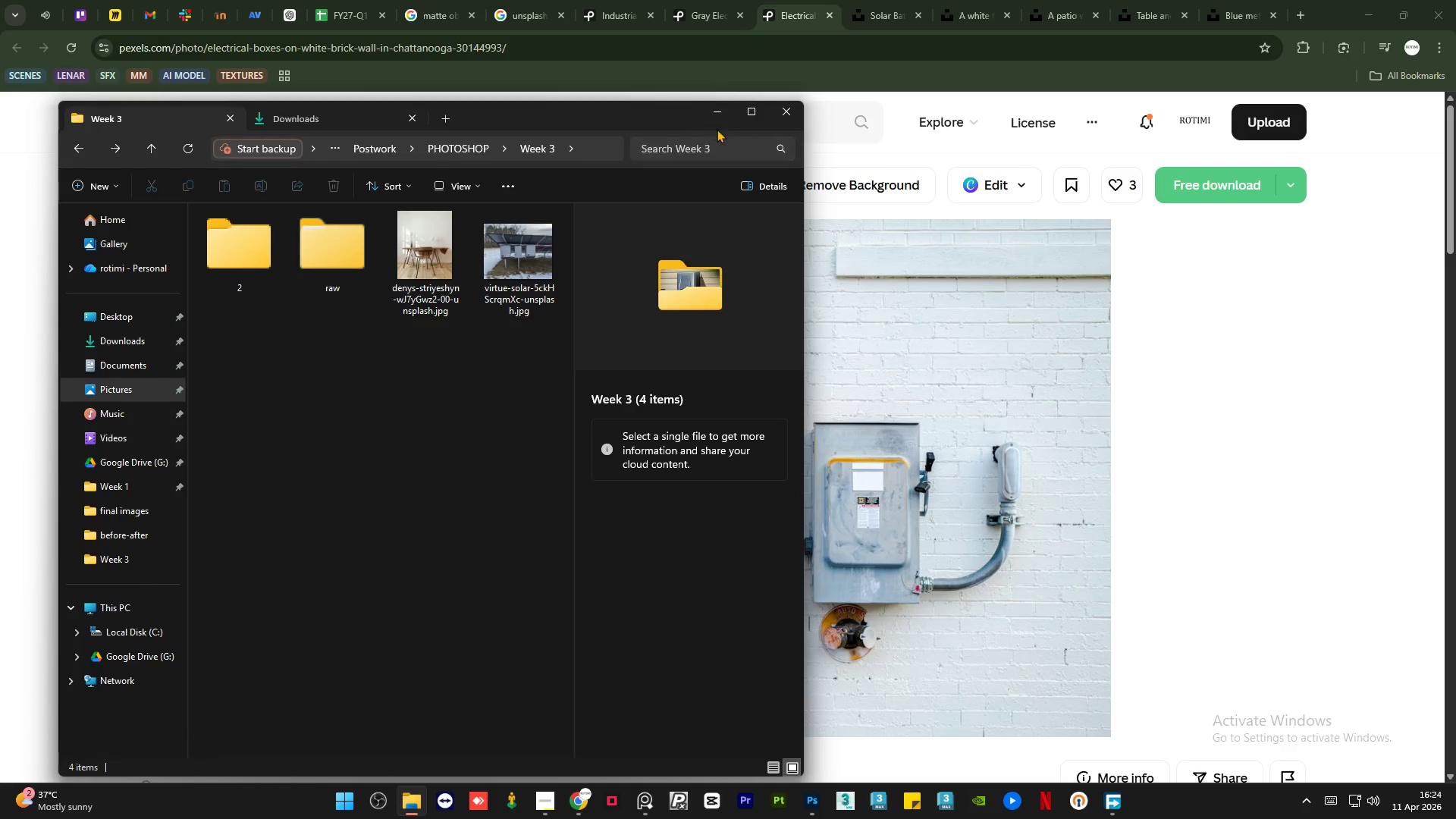 
left_click([717, 111])
 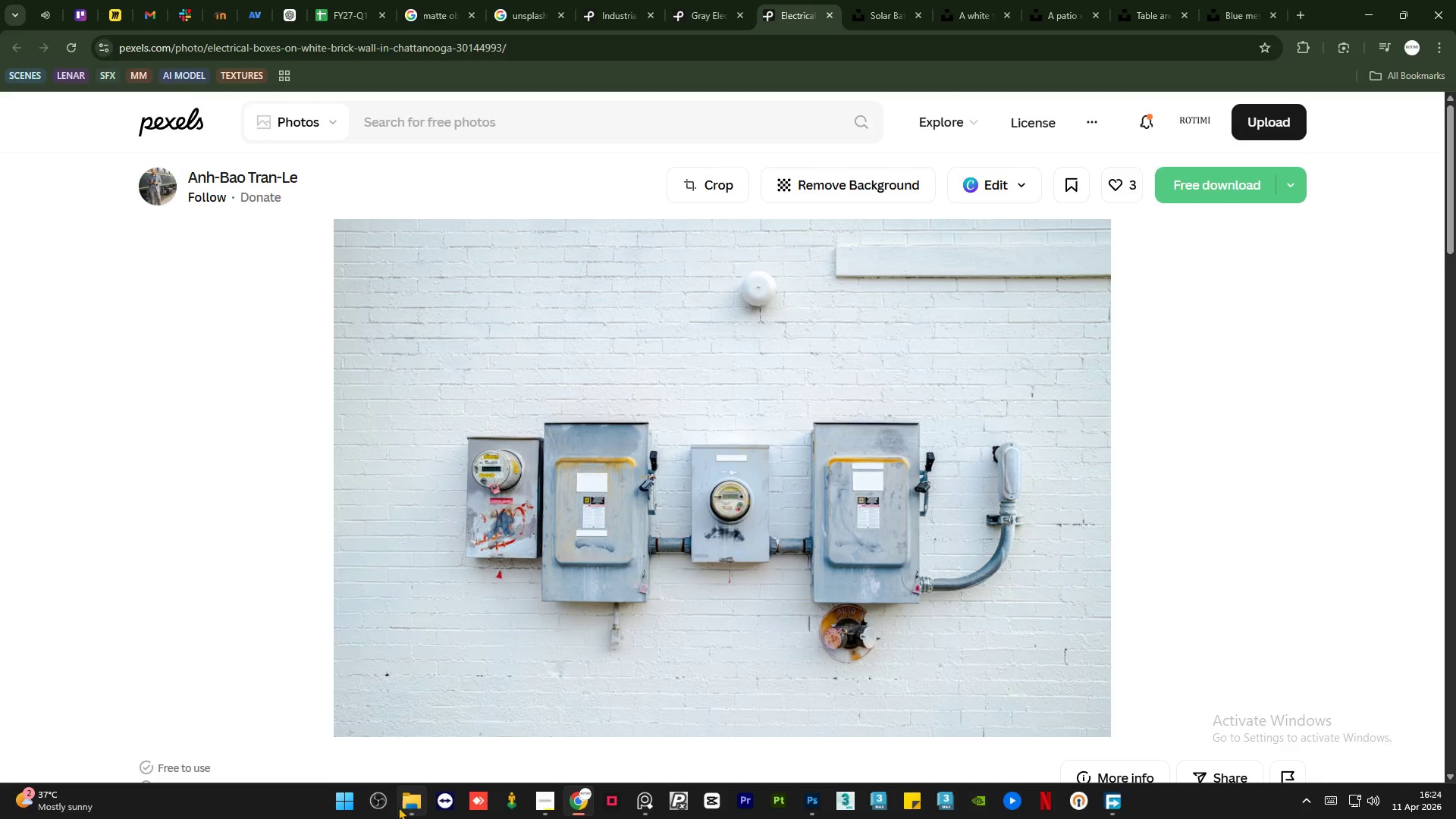 
left_click([406, 805])
 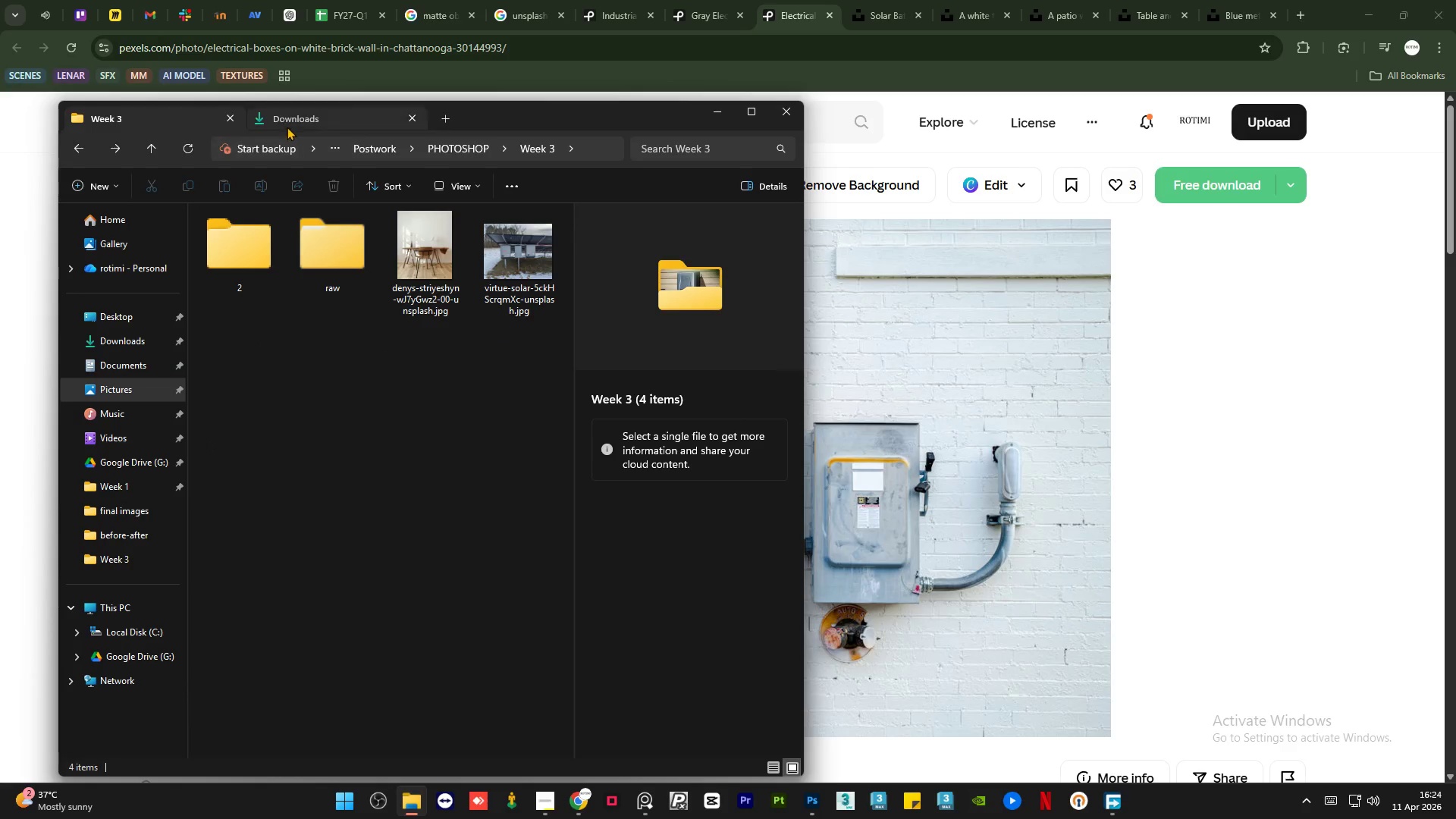 
left_click([297, 120])
 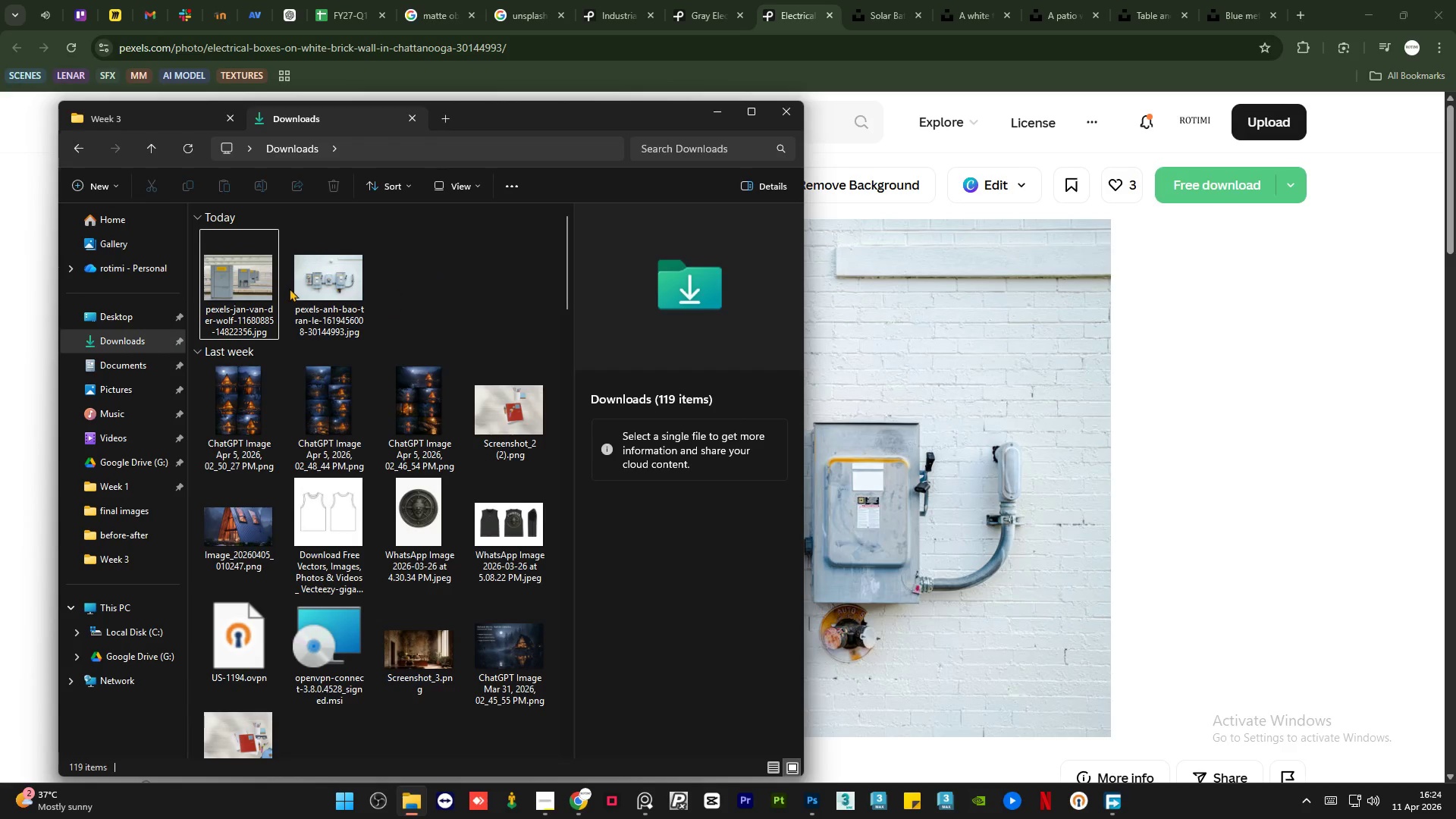 
left_click([325, 286])
 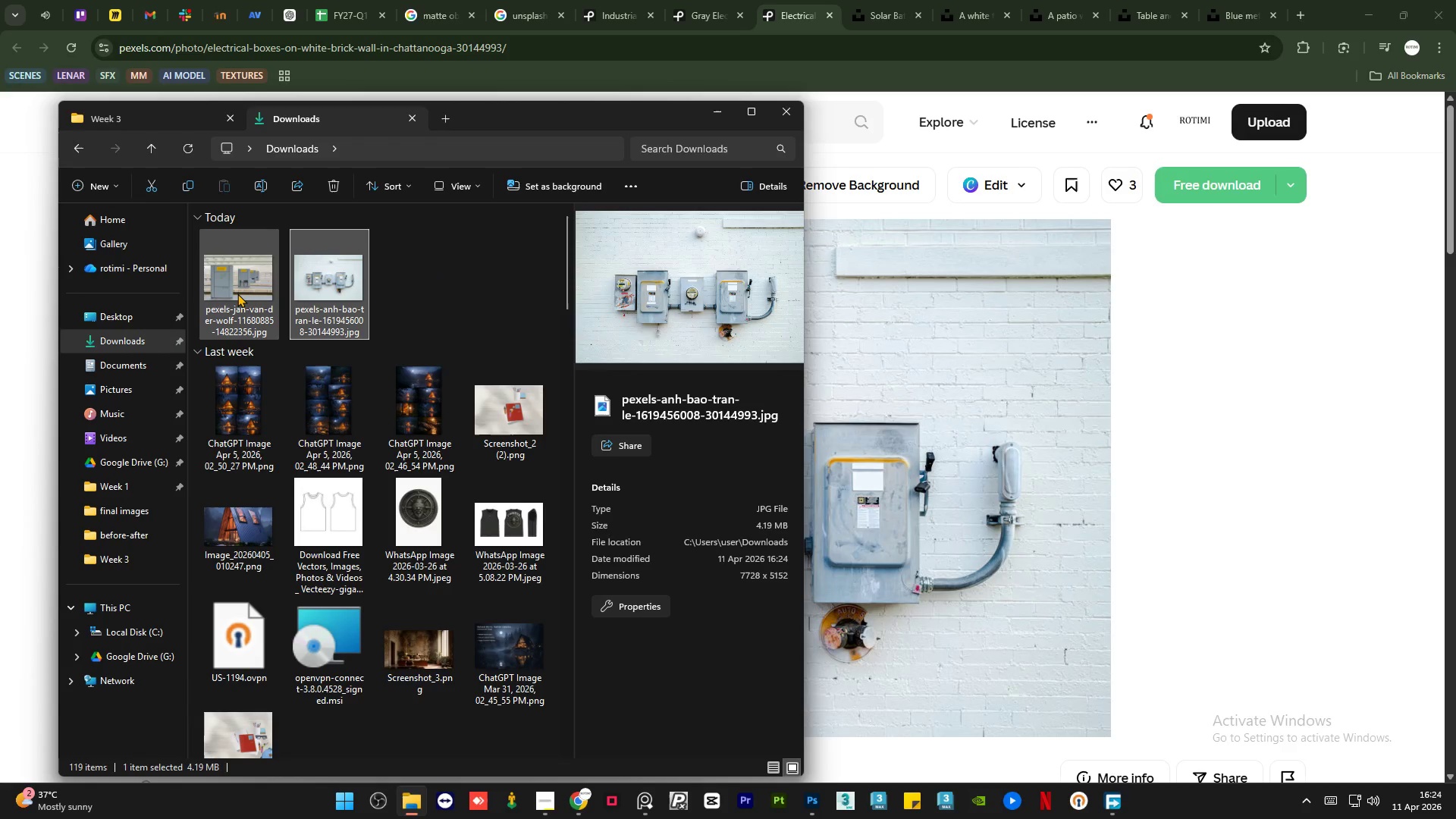 
left_click([237, 293])
 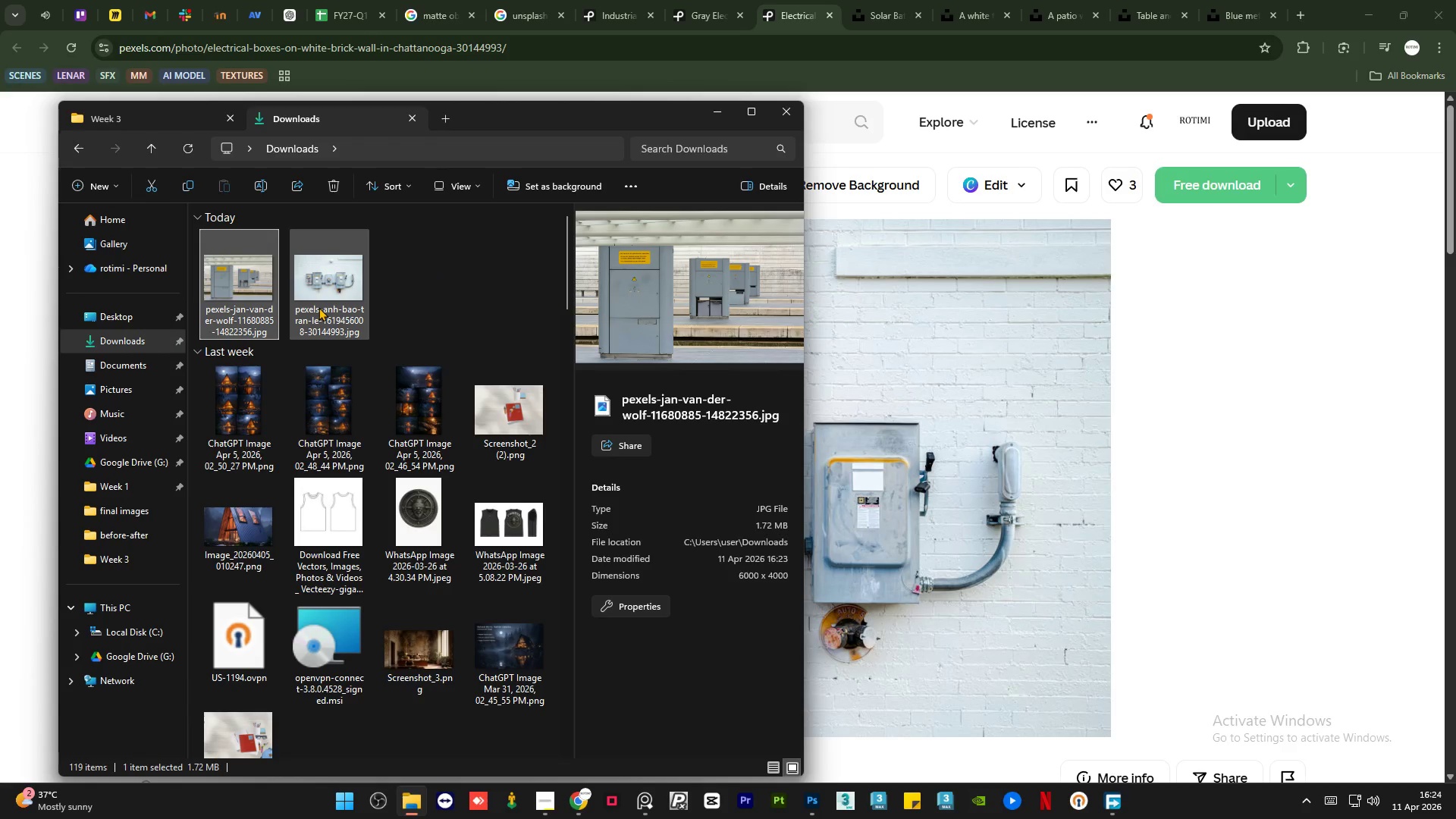 
left_click([322, 303])
 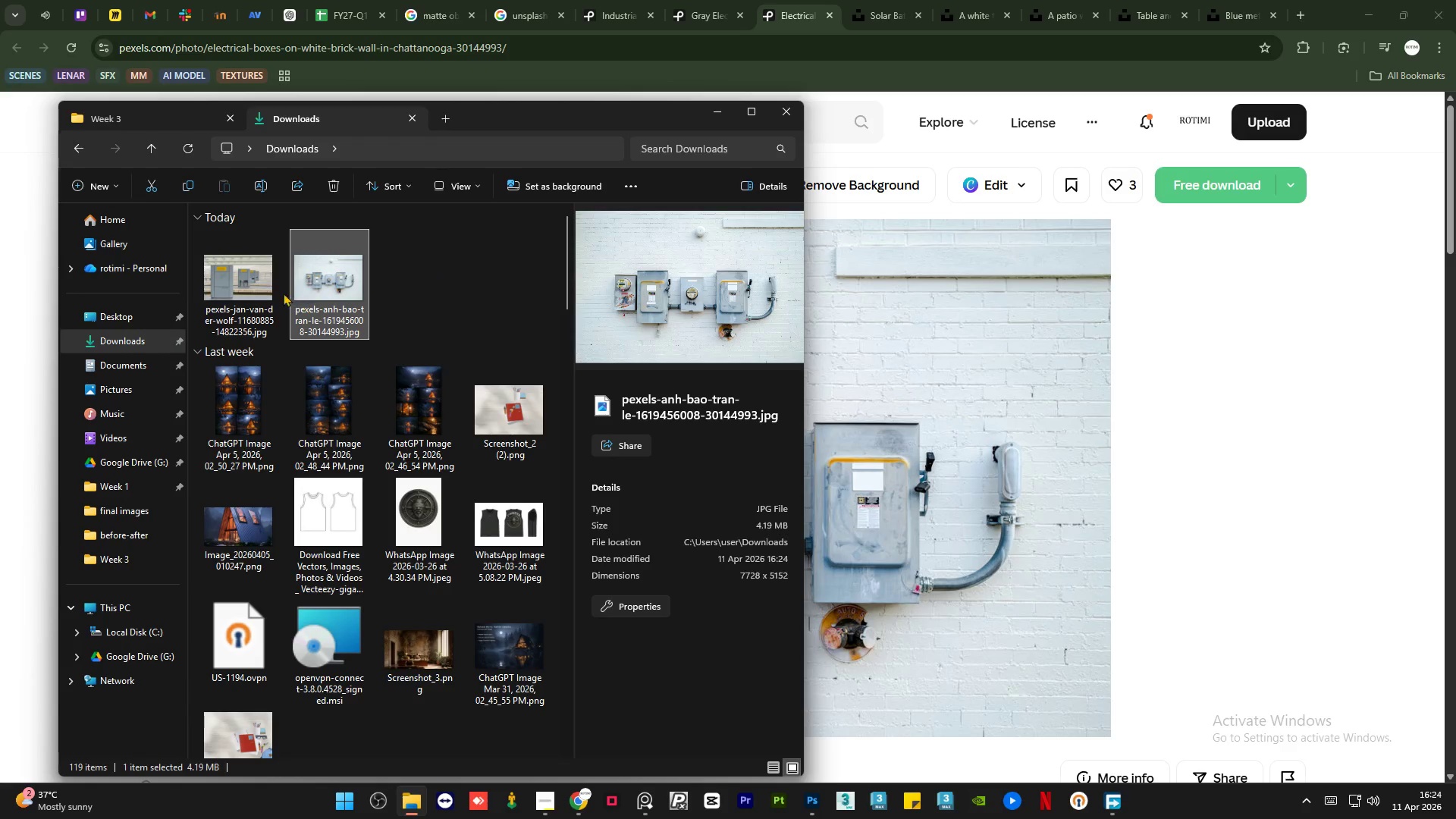 
left_click([234, 278])
 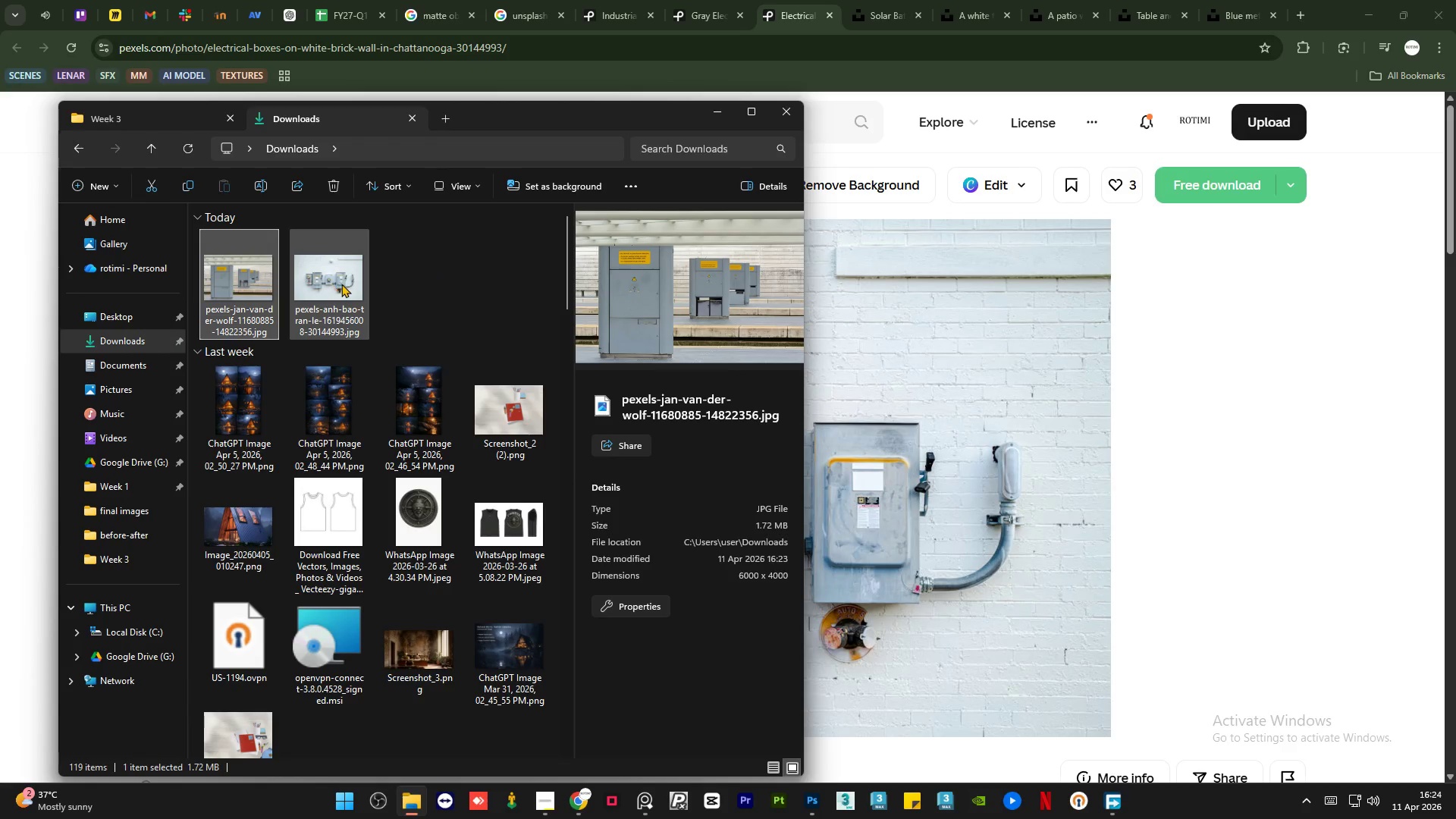 
left_click([341, 284])
 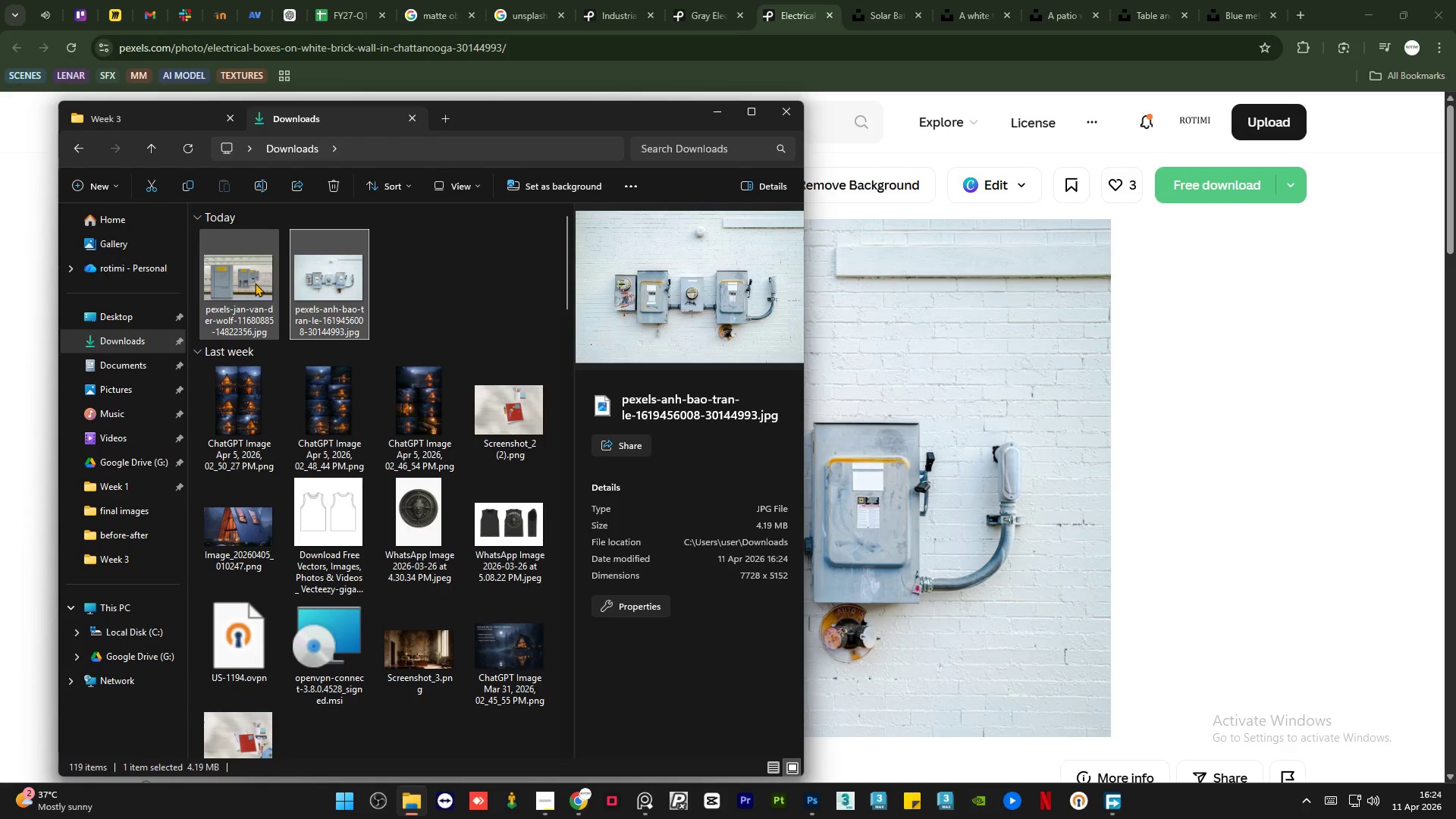 
left_click([251, 283])
 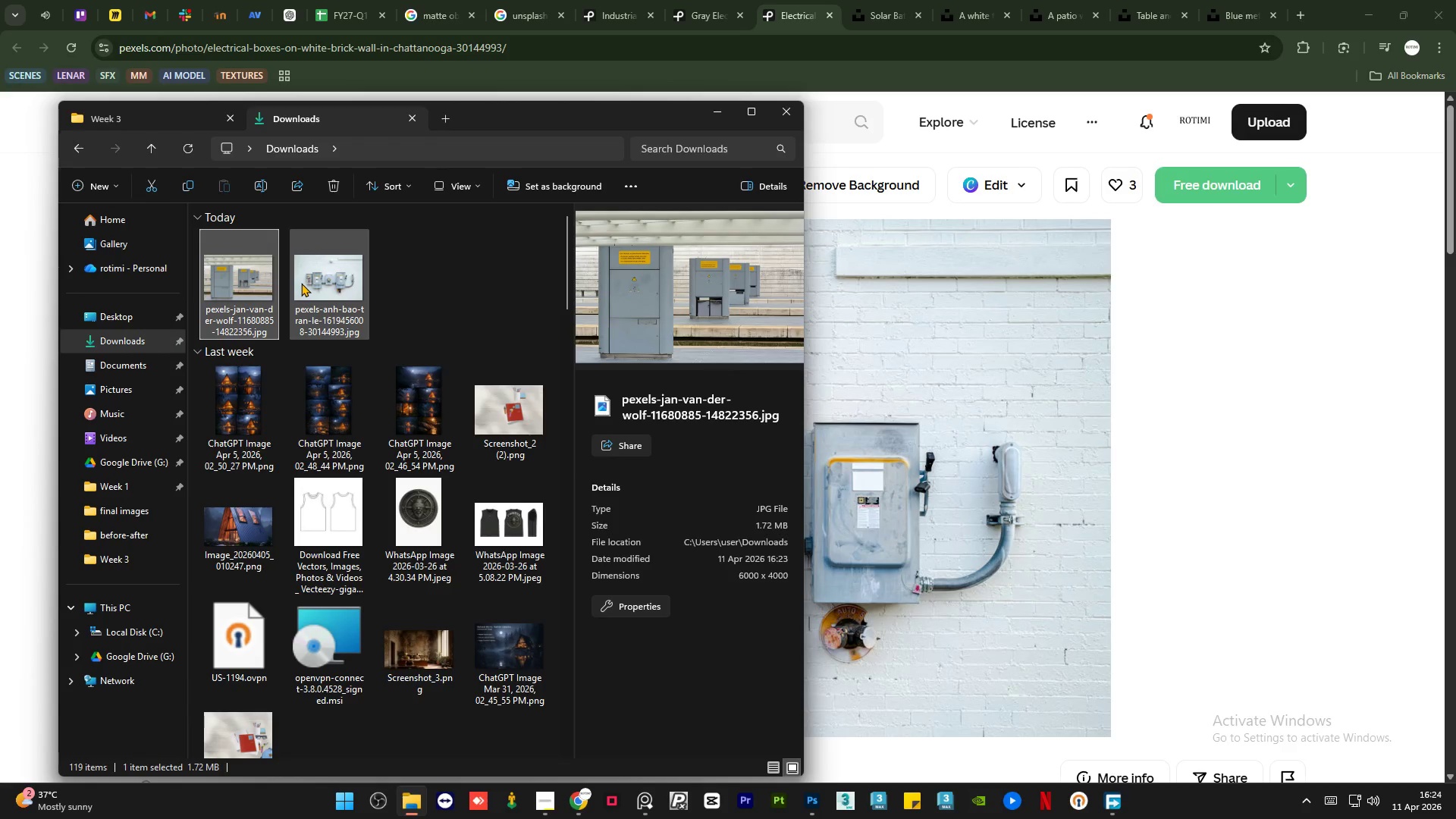 
left_click([302, 283])
 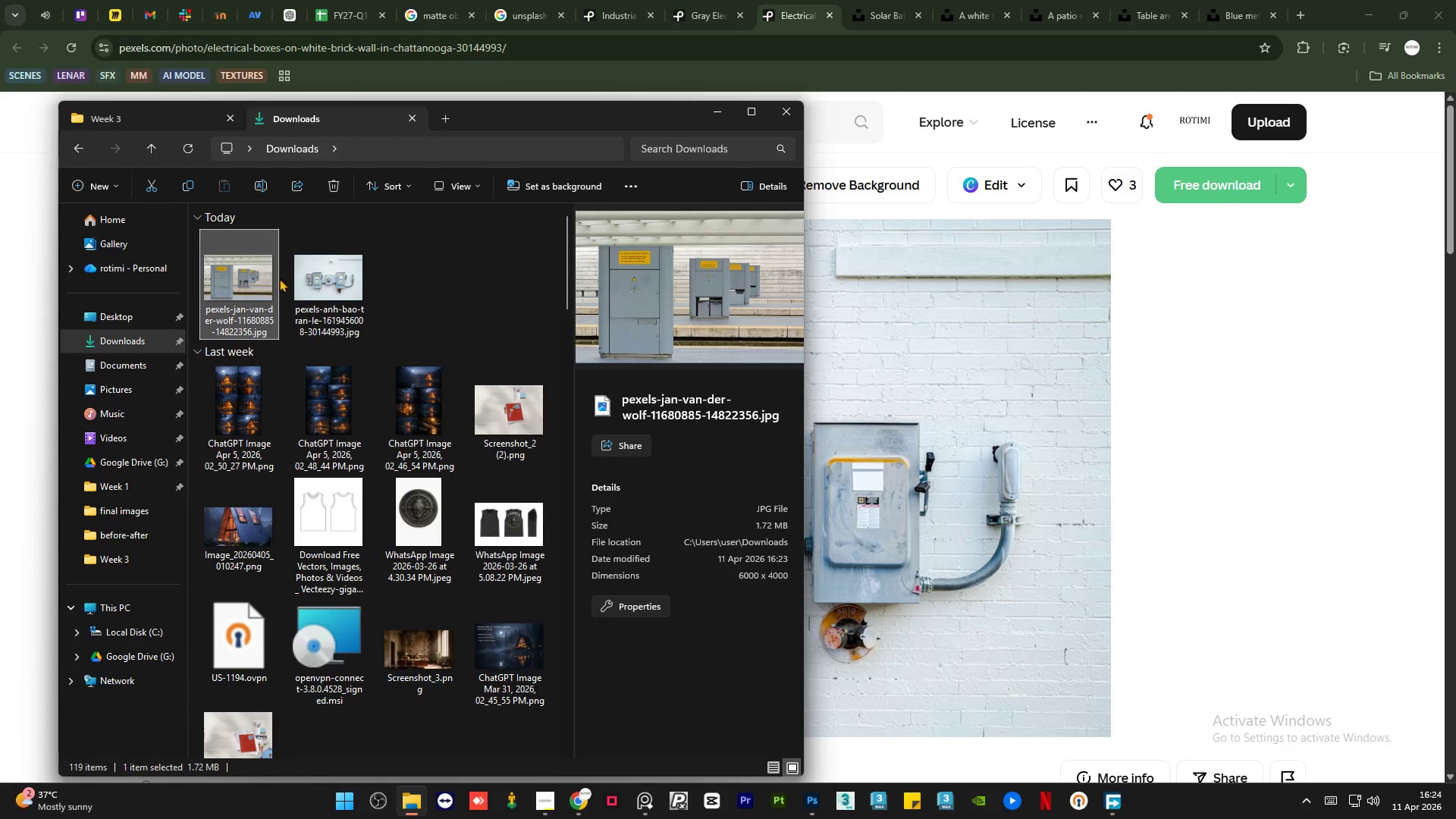 
double_click([324, 278])
 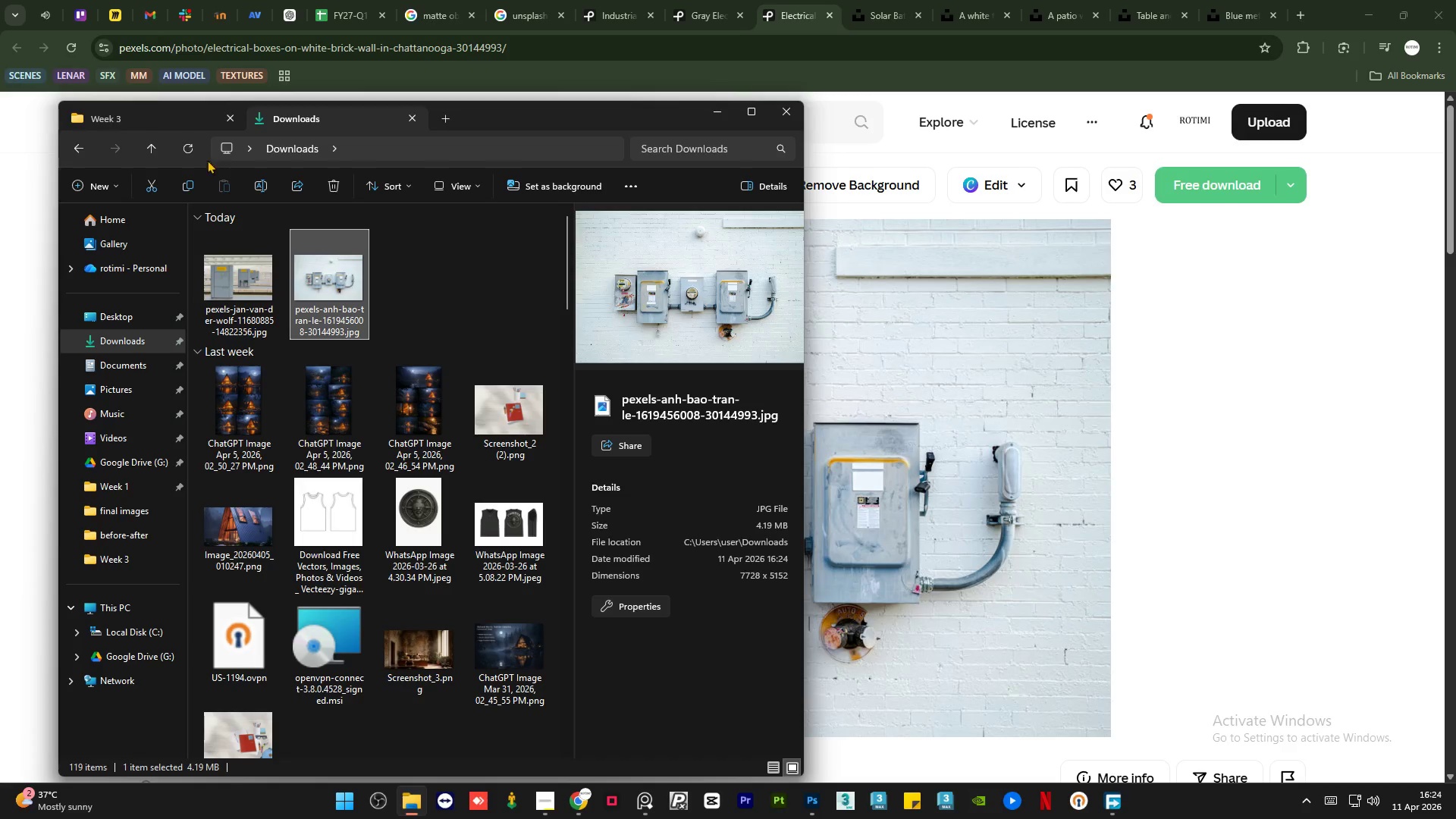 
left_click([146, 118])
 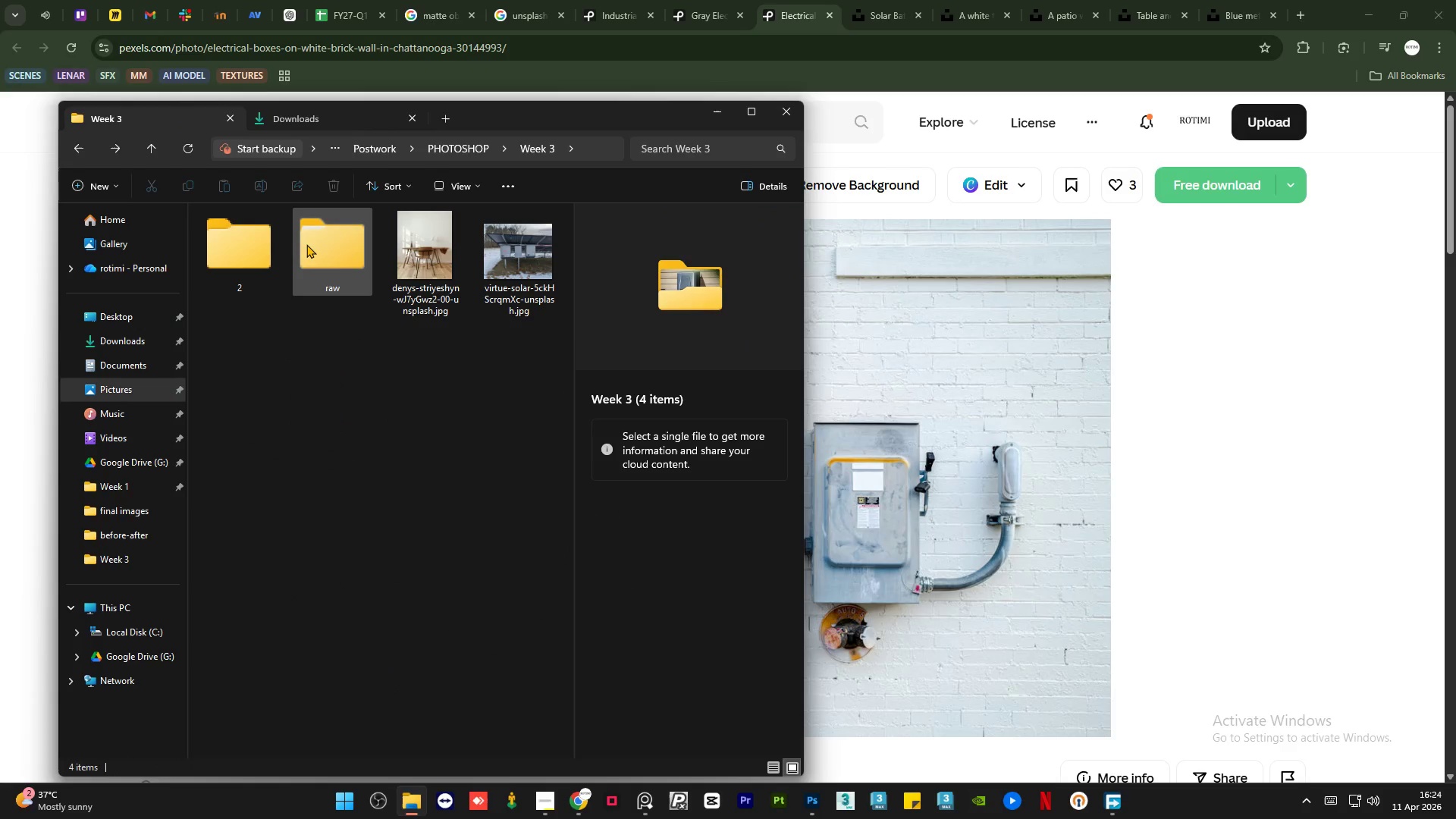 
double_click([305, 244])
 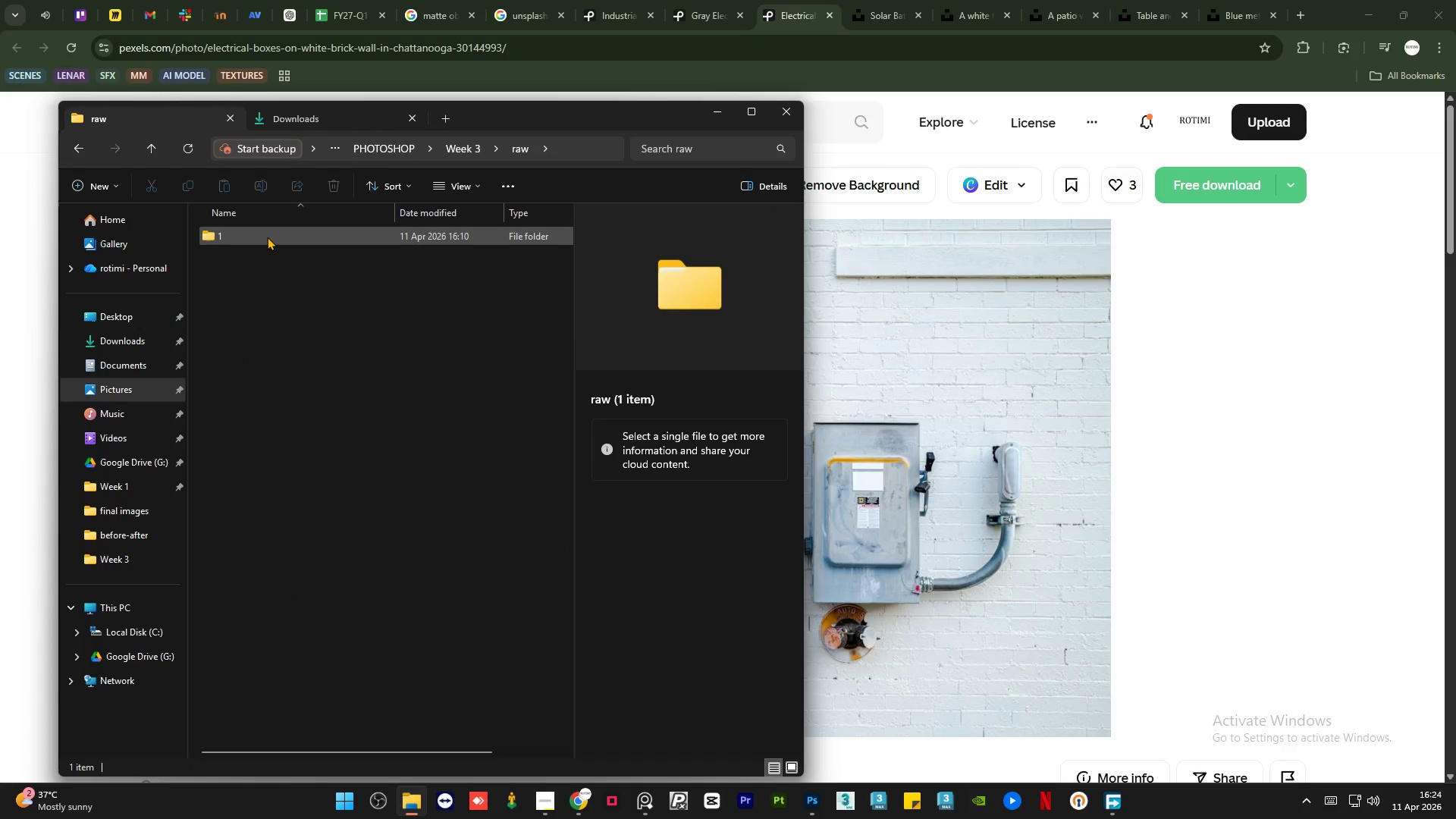 
double_click([267, 237])
 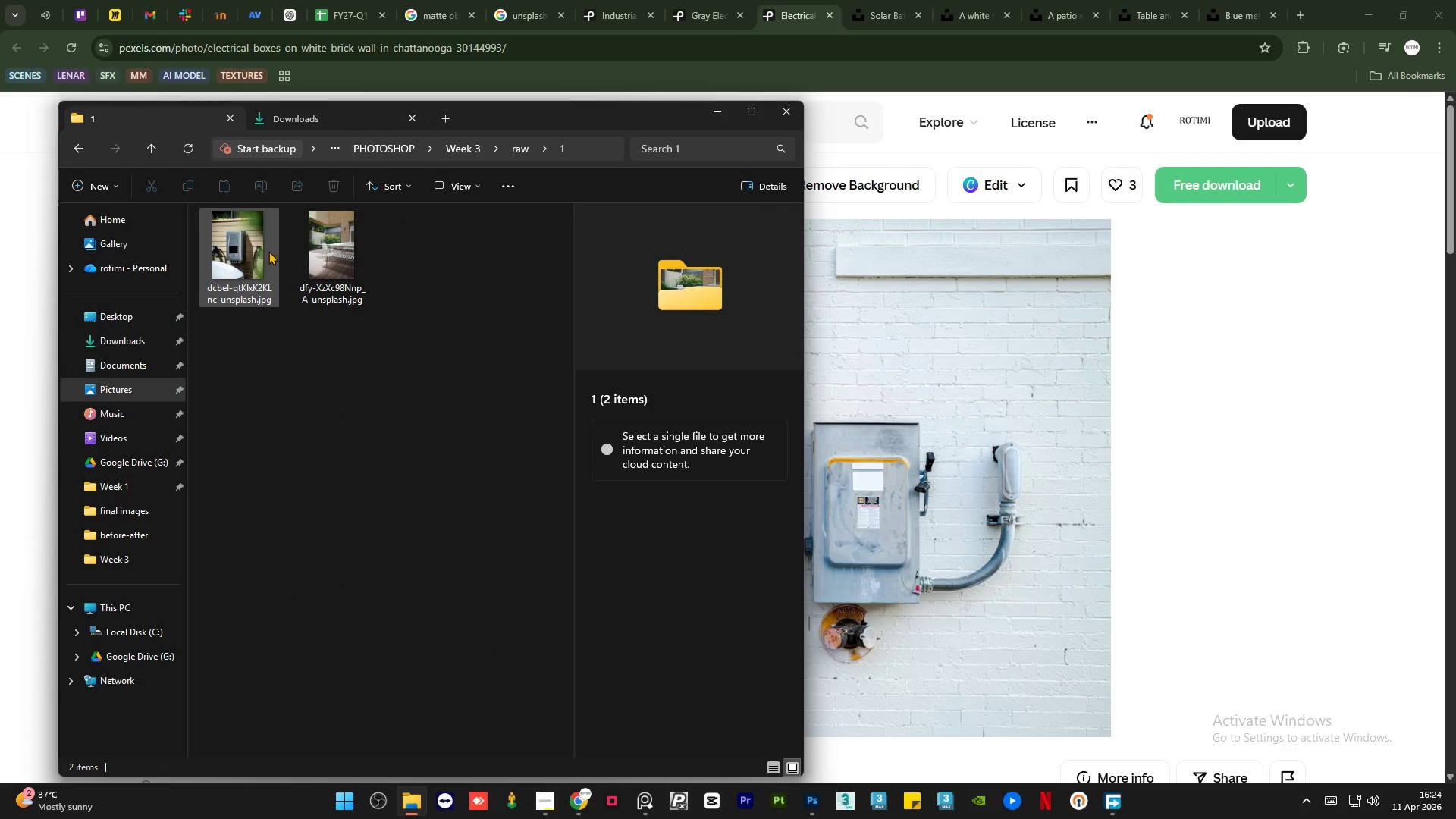 
left_click([261, 253])
 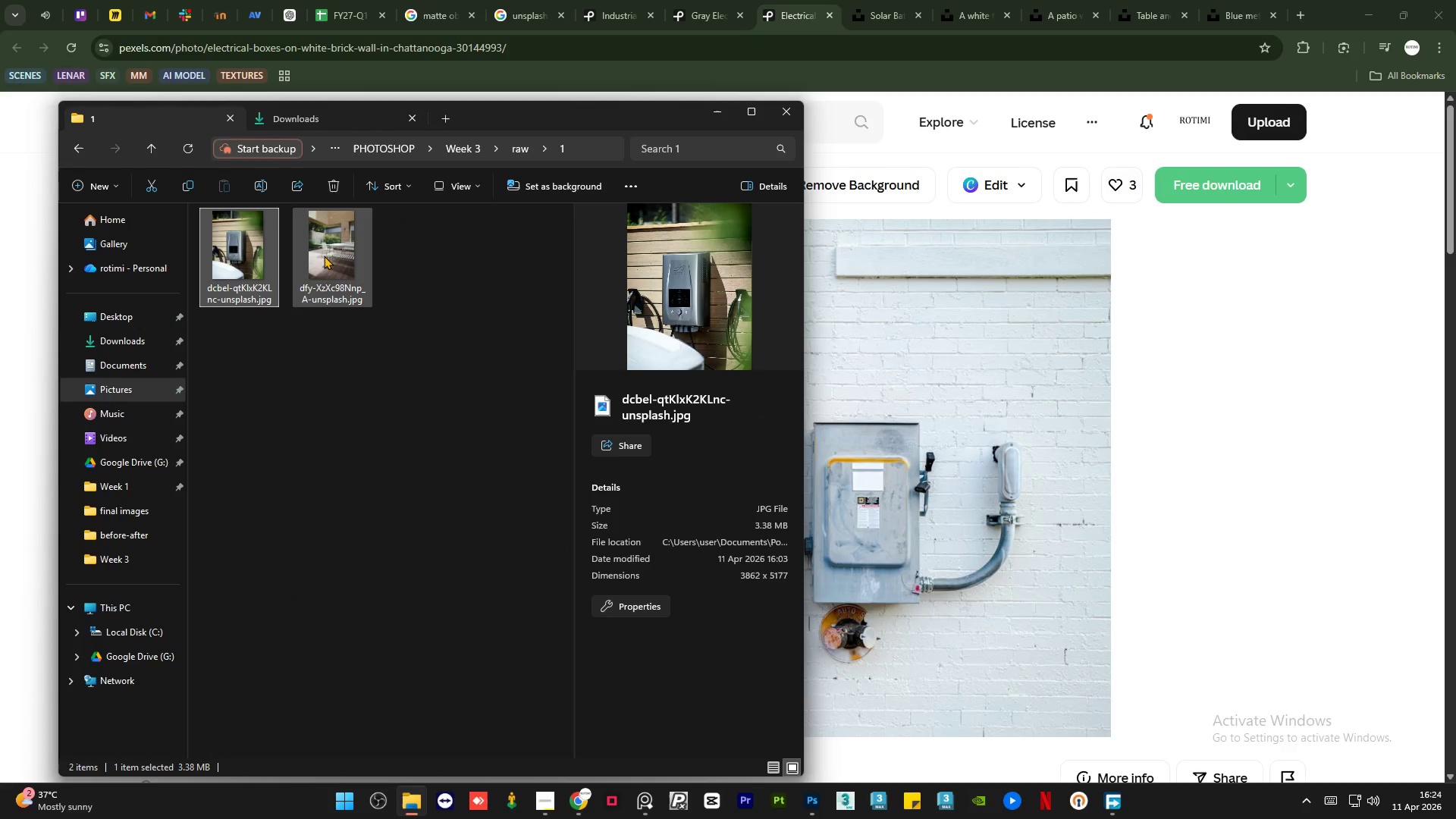 
left_click([324, 256])
 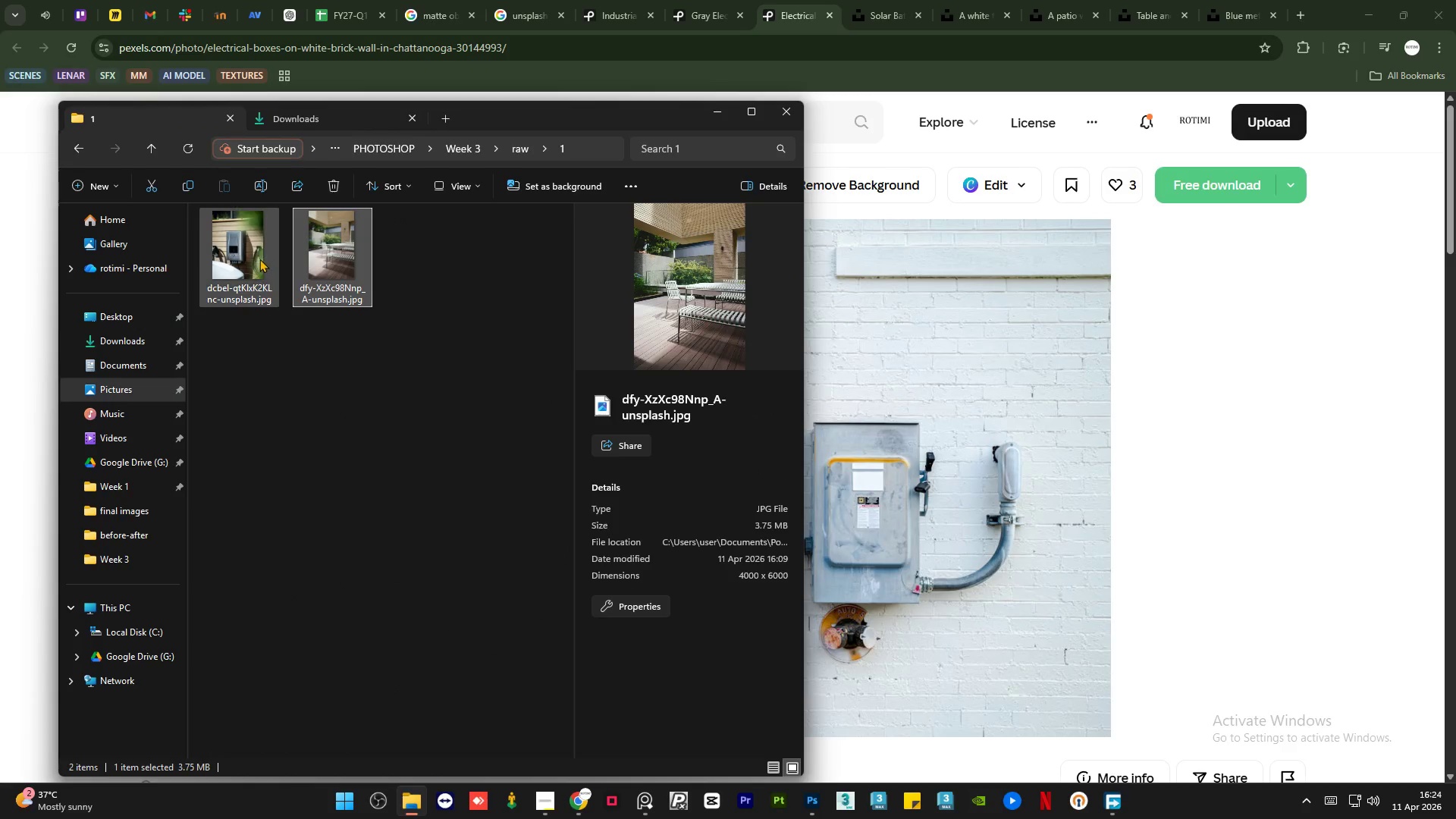 
left_click([259, 259])
 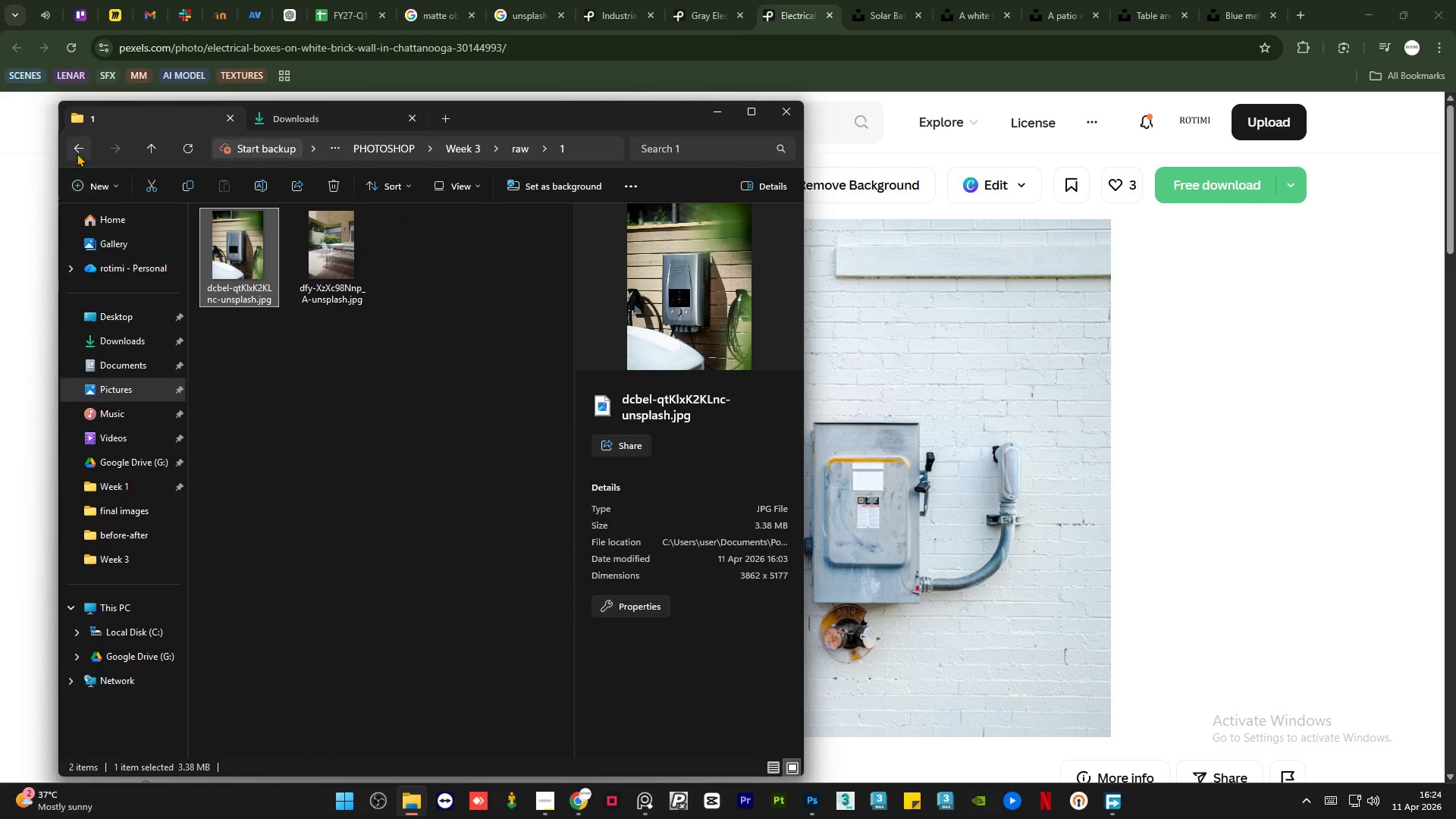 
left_click([79, 152])
 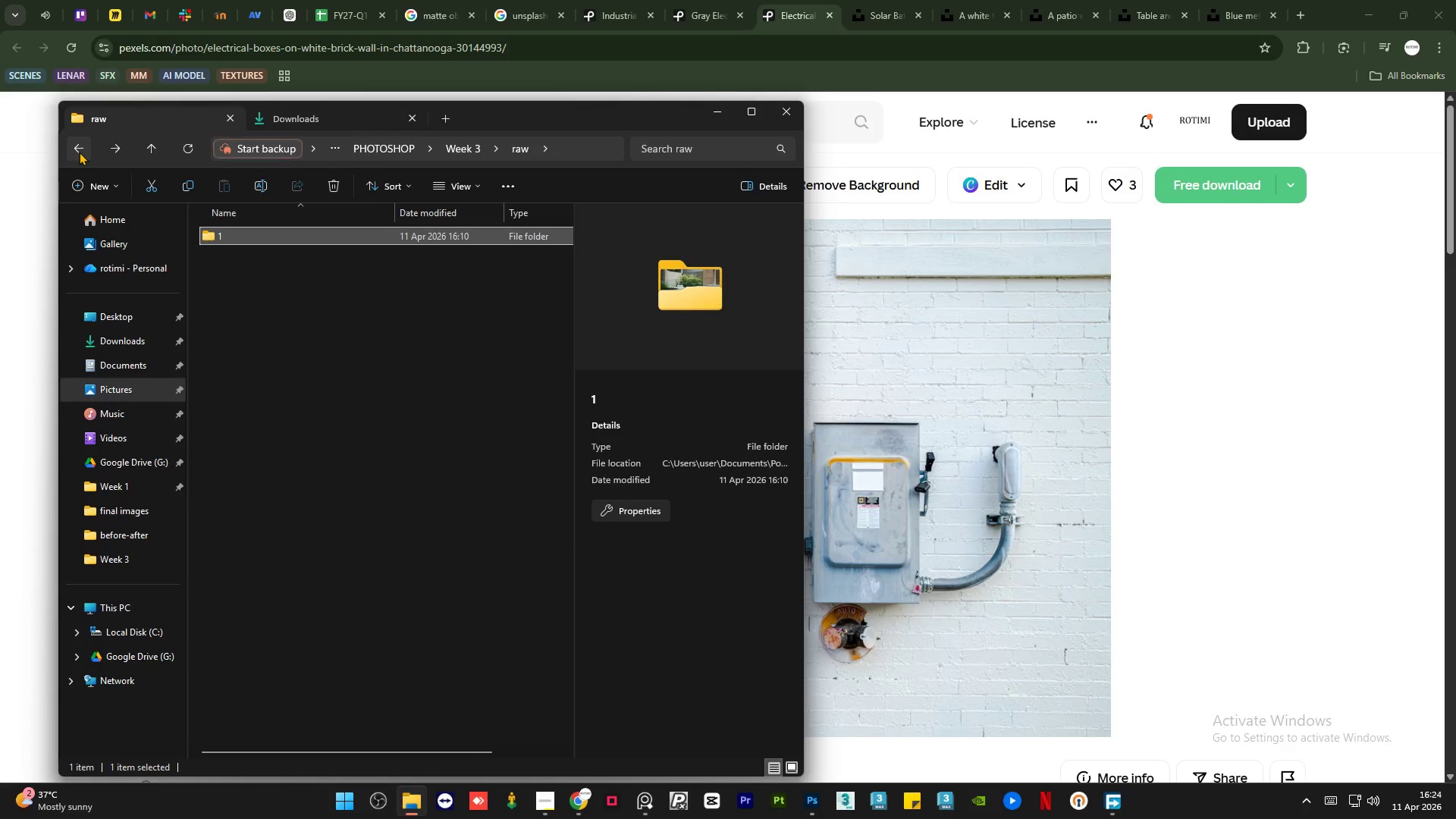 
left_click([79, 152])
 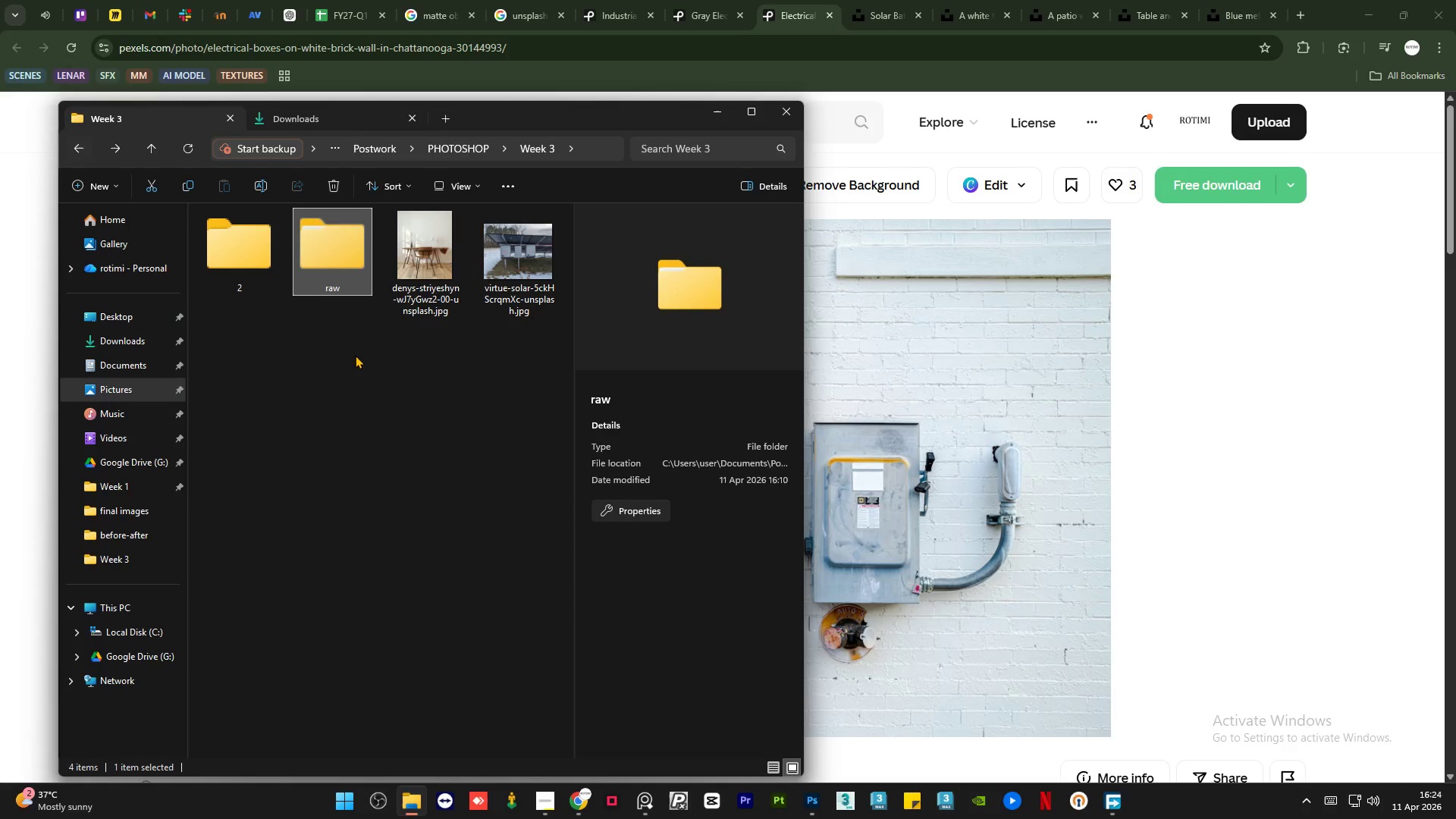 
left_click([372, 392])
 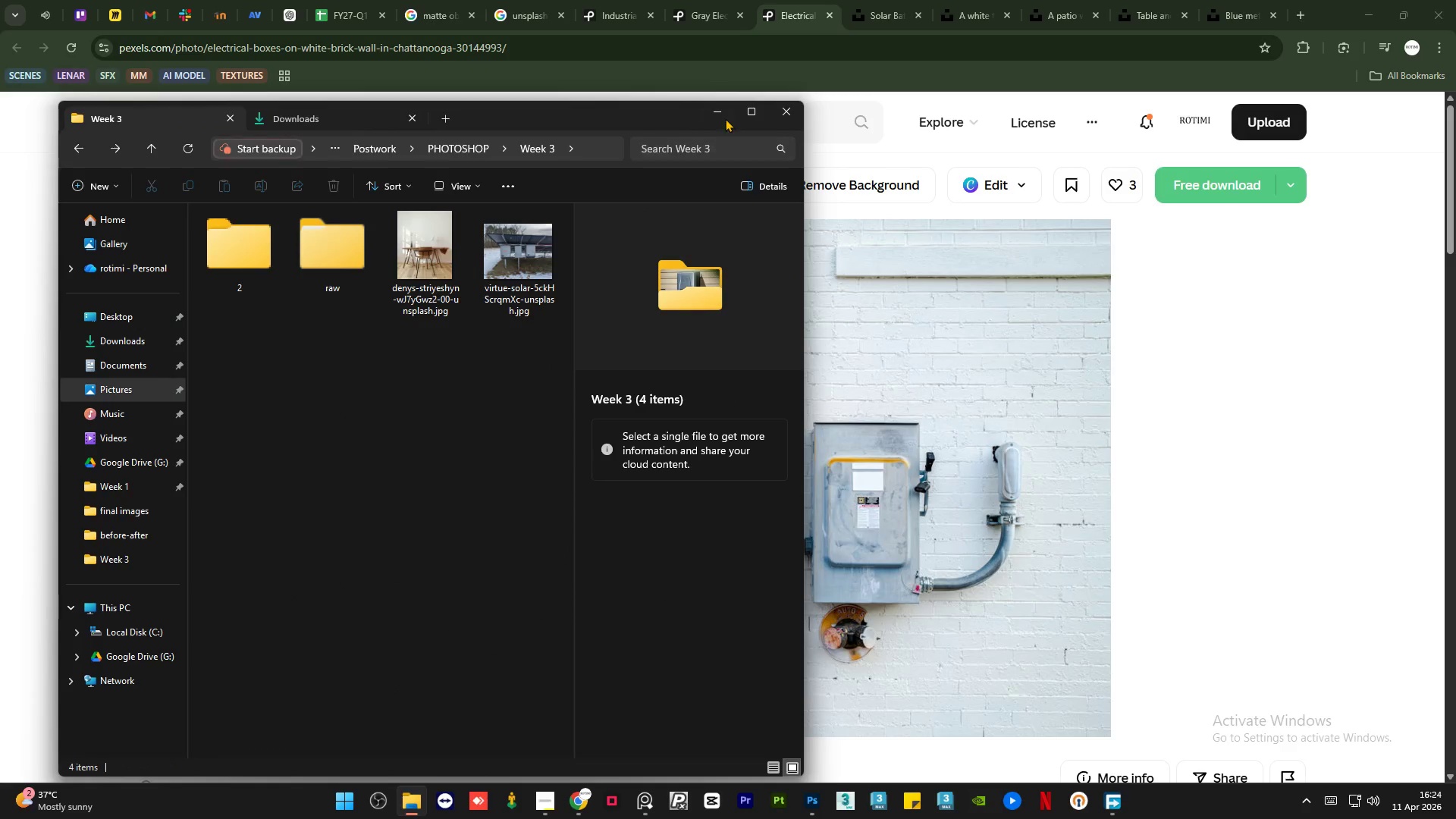 
left_click([725, 113])
 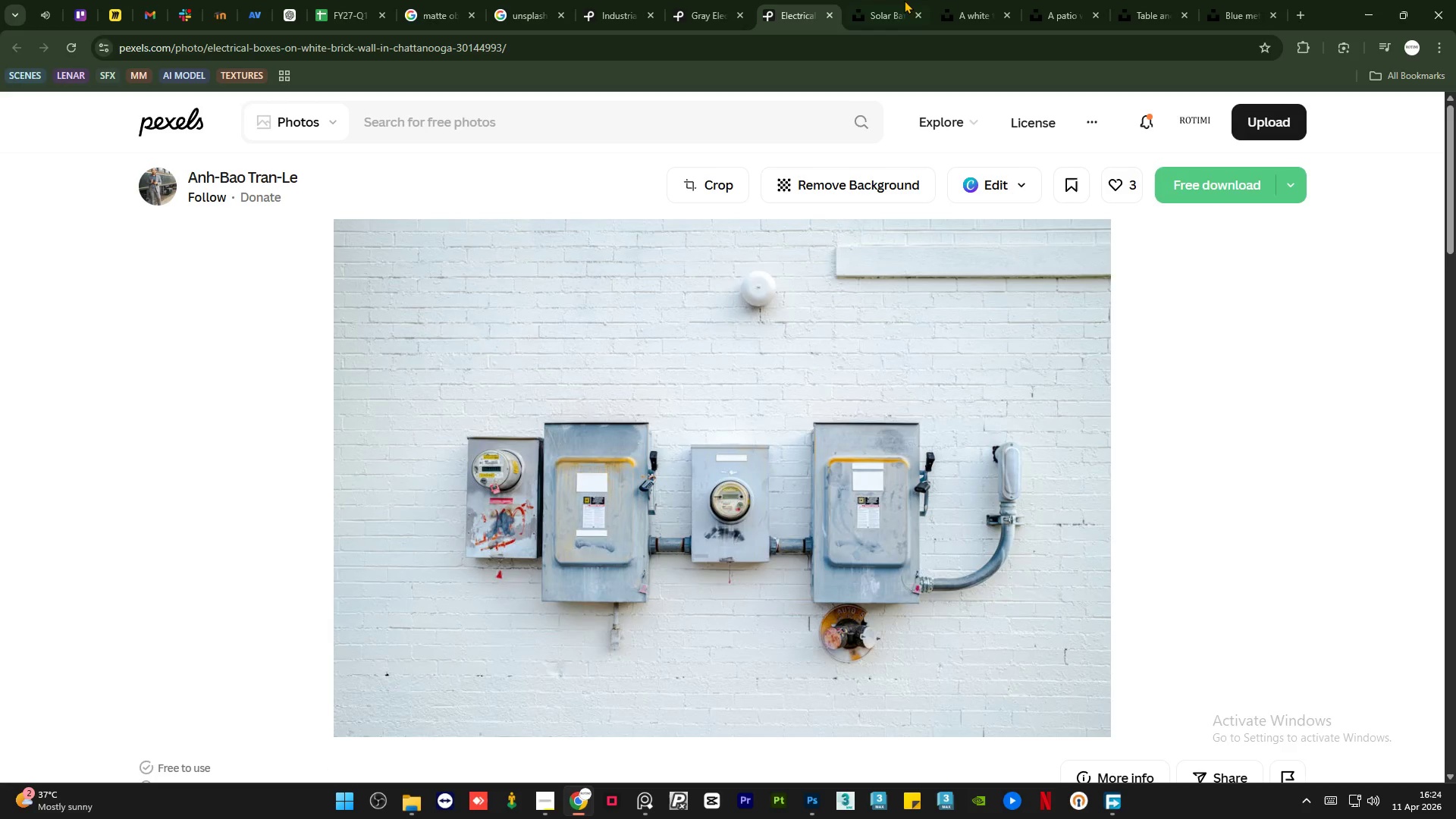 
left_click([909, 0])
 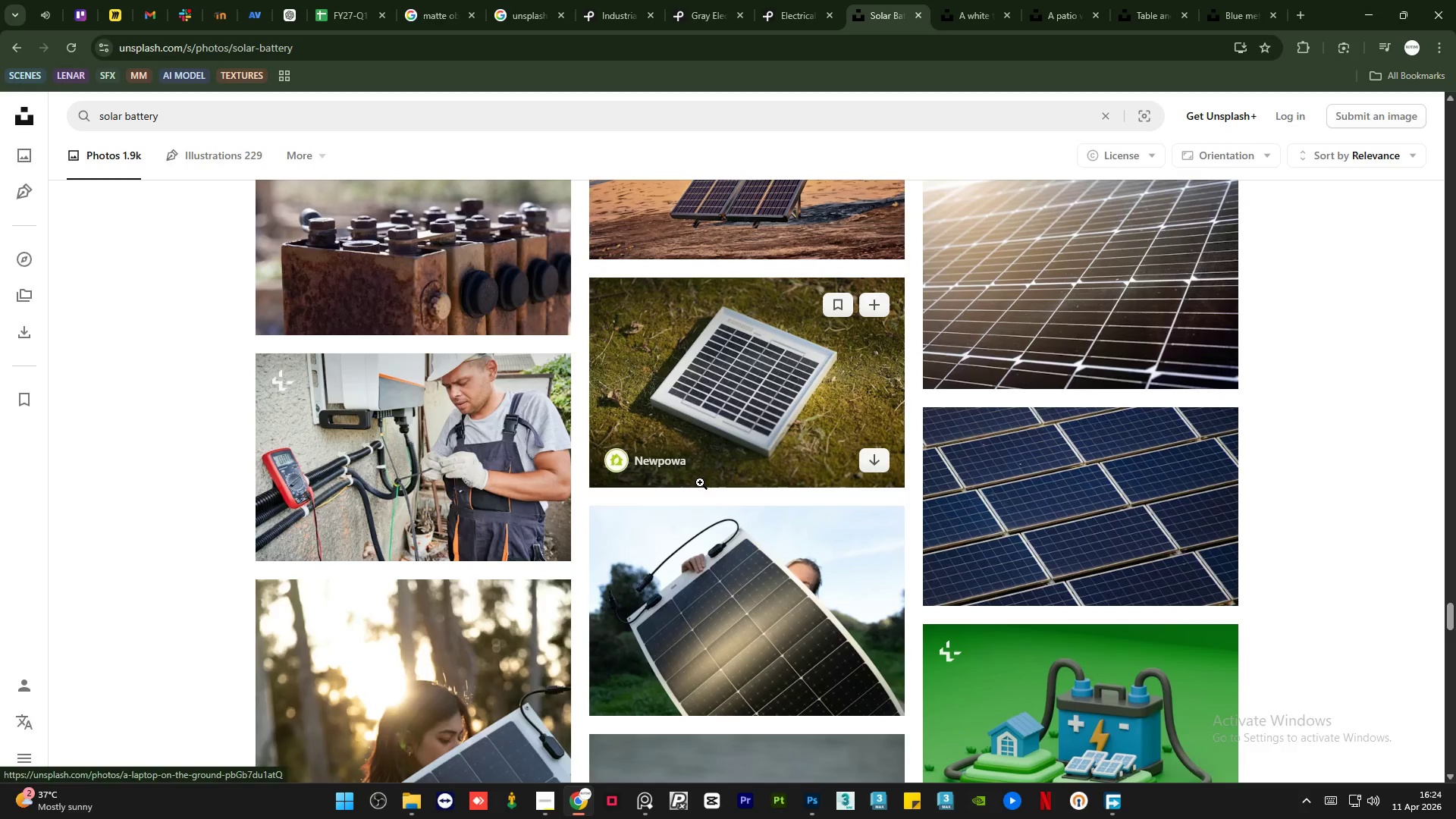 
scroll: coordinate [755, 481], scroll_direction: down, amount: 6.0
 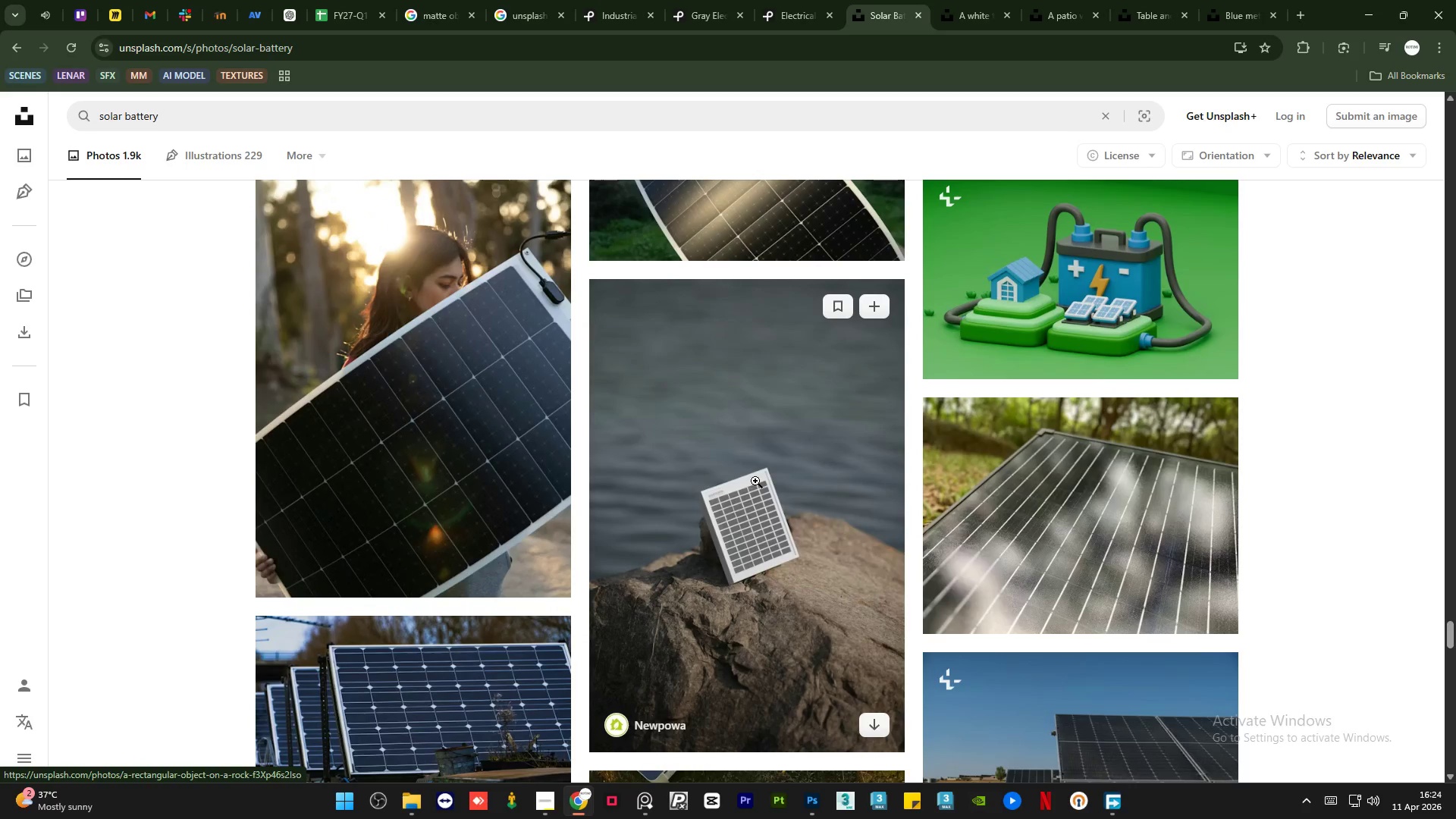 
scroll: coordinate [755, 481], scroll_direction: up, amount: 1.0
 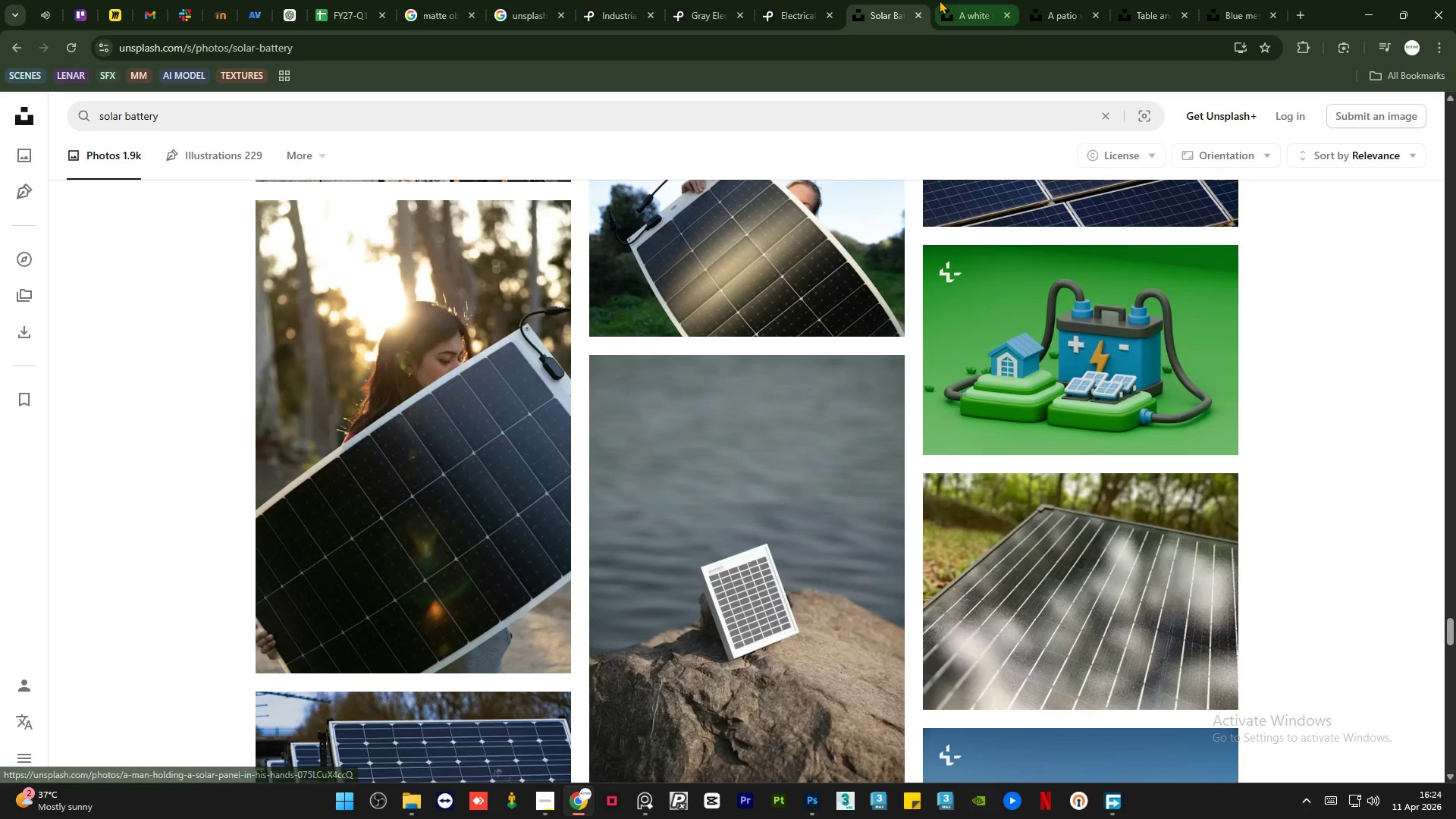 
left_click([957, 0])
 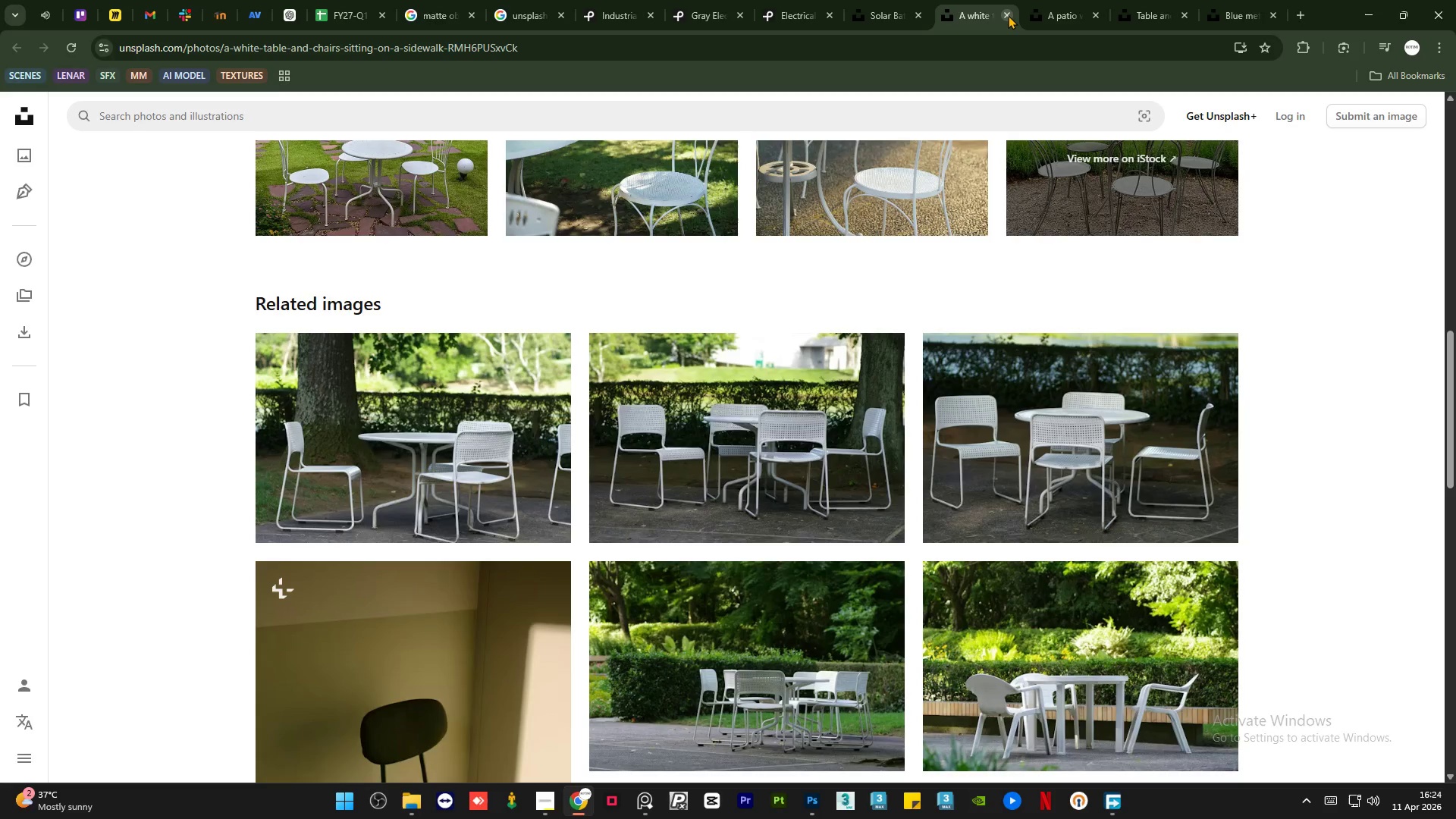 
left_click([1008, 15])
 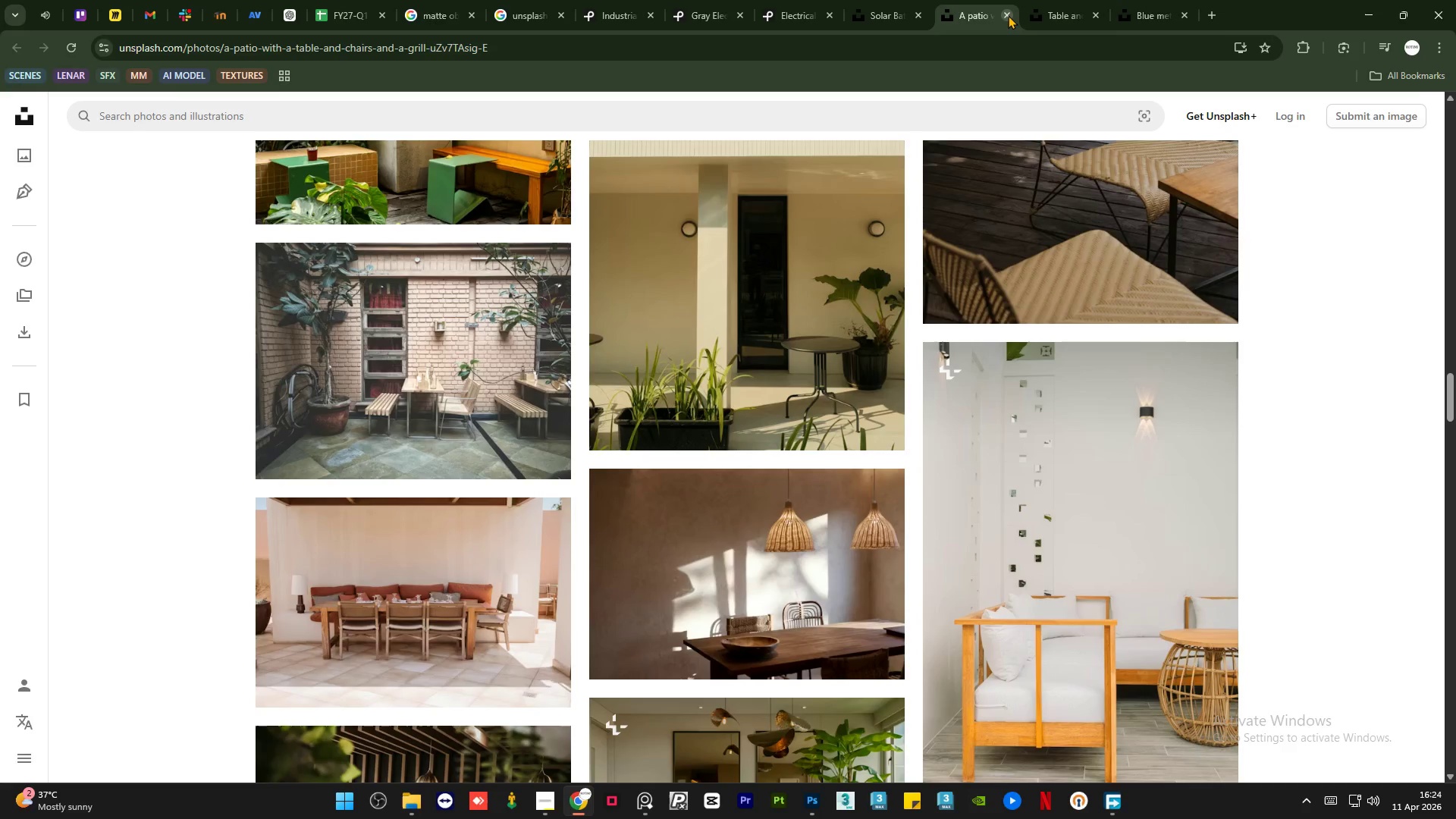 
left_click([1008, 15])
 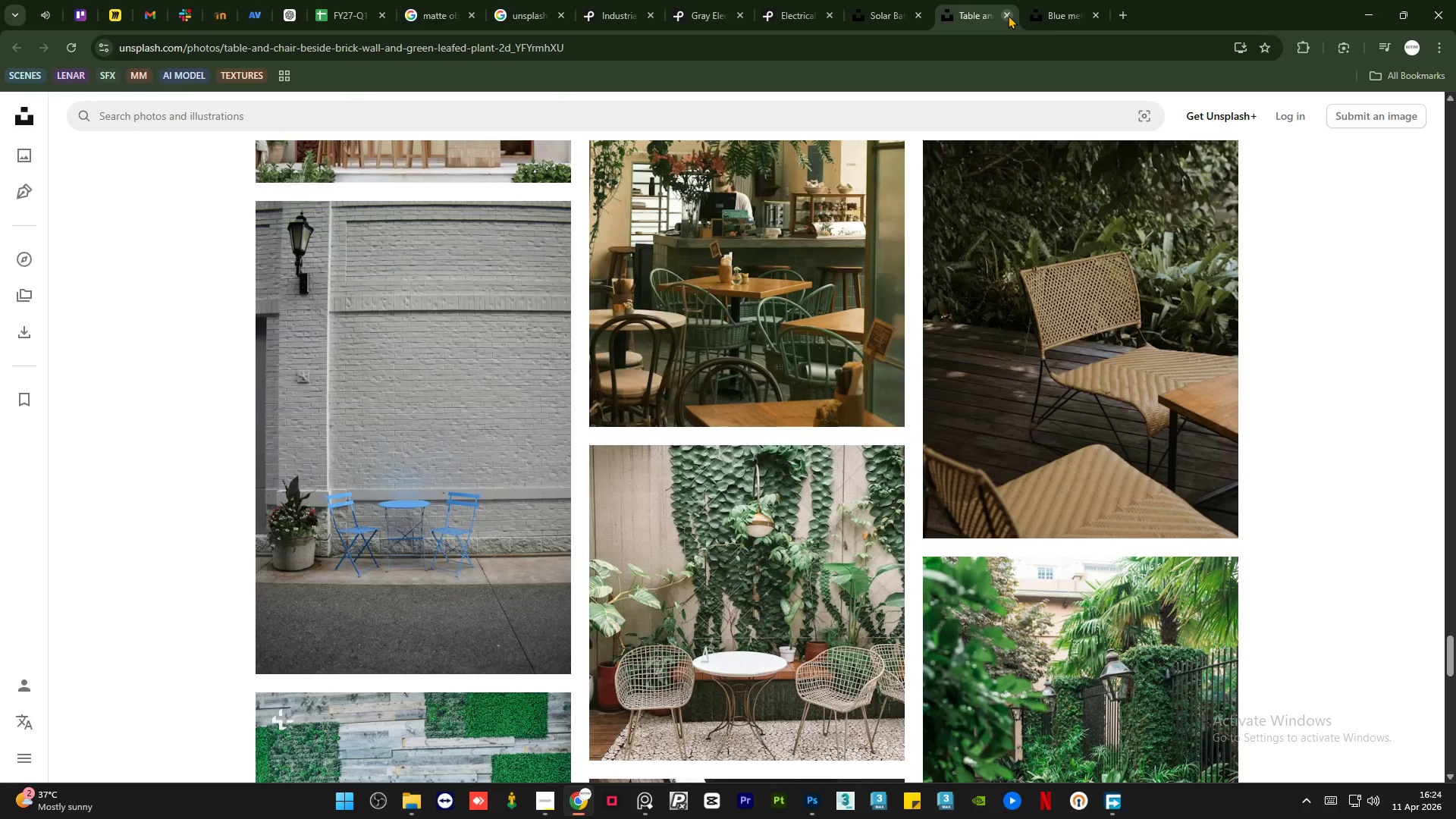 
left_click([1008, 15])
 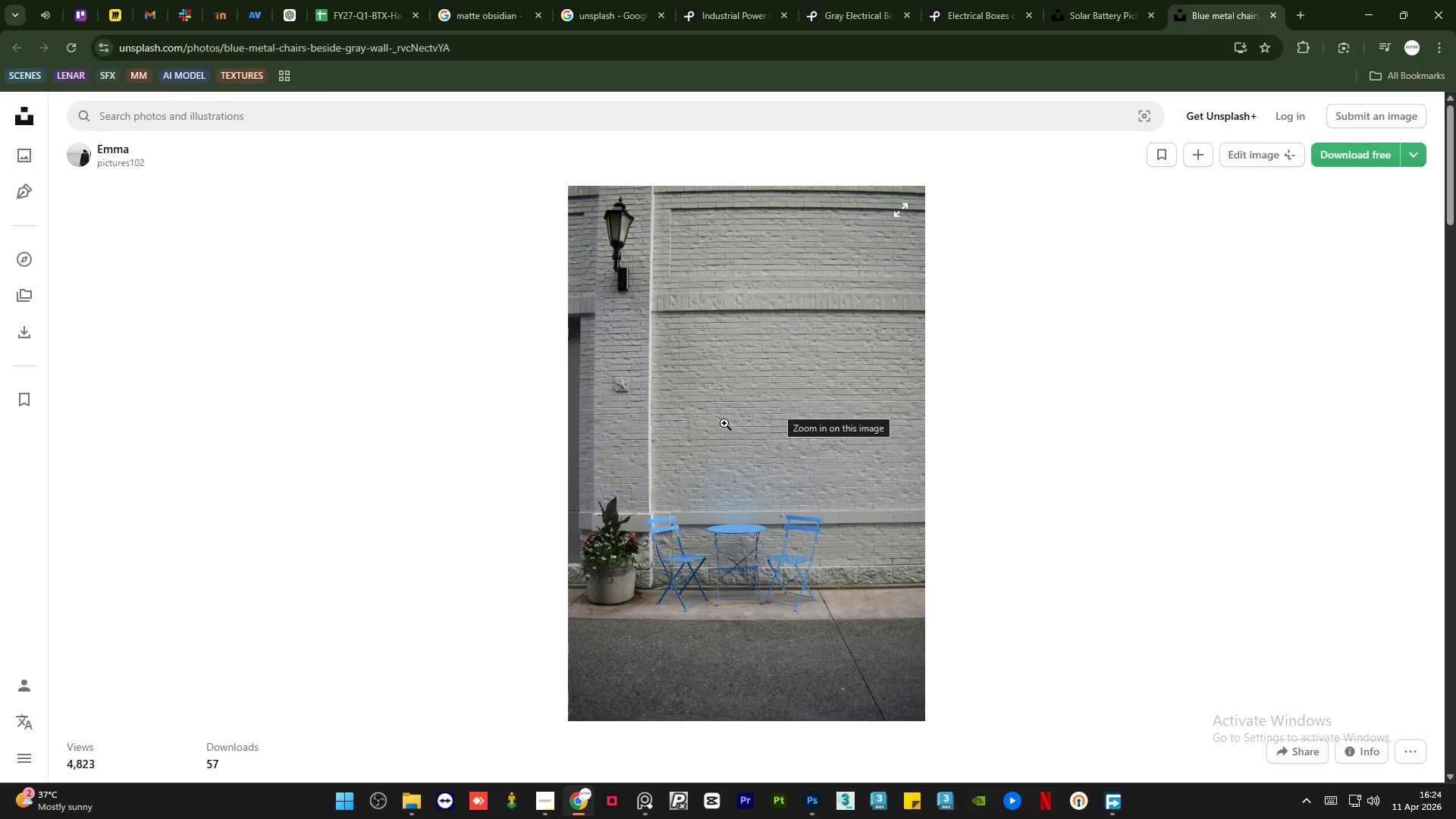 
left_click([1363, 152])
 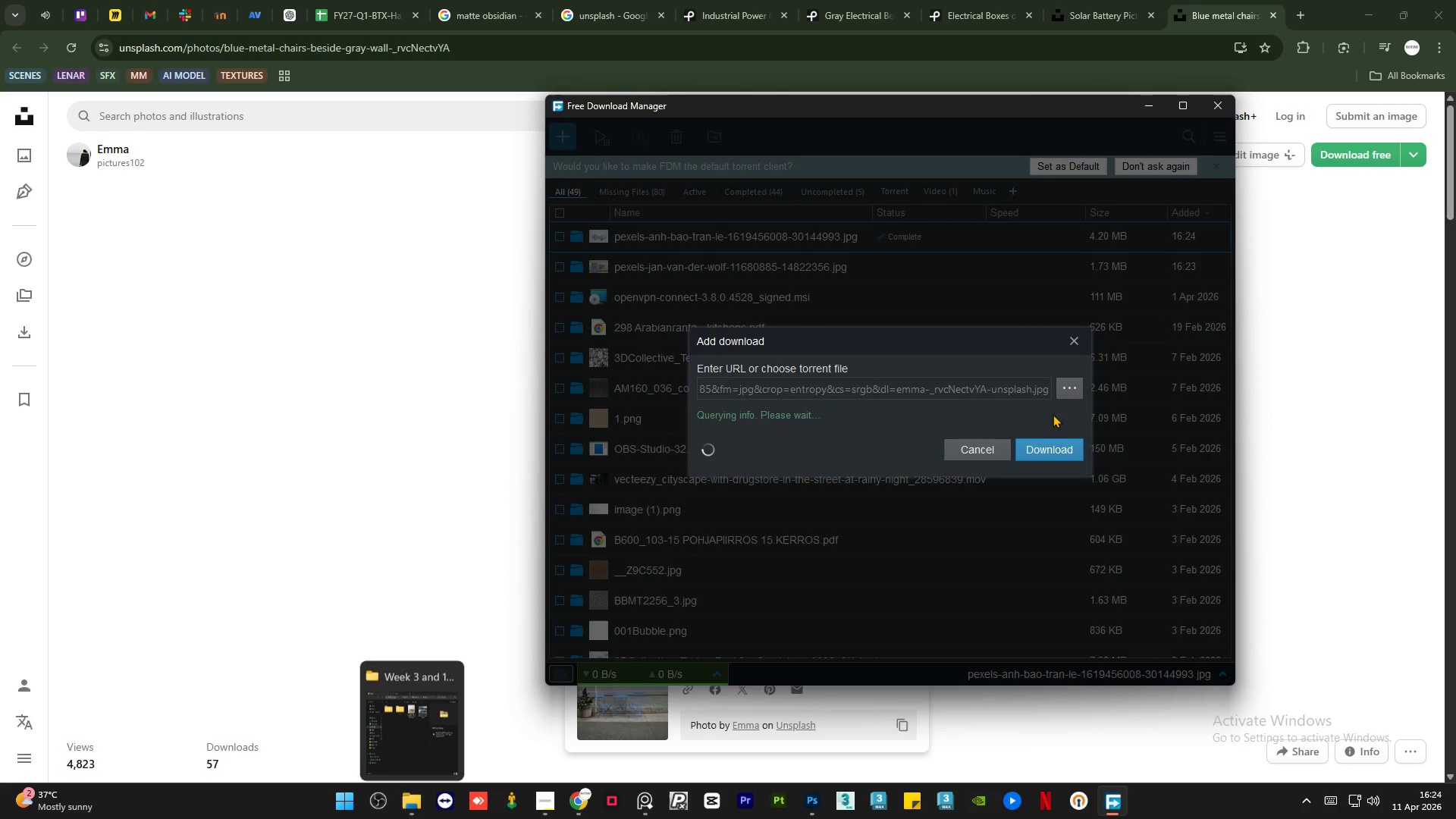 
left_click([1047, 472])
 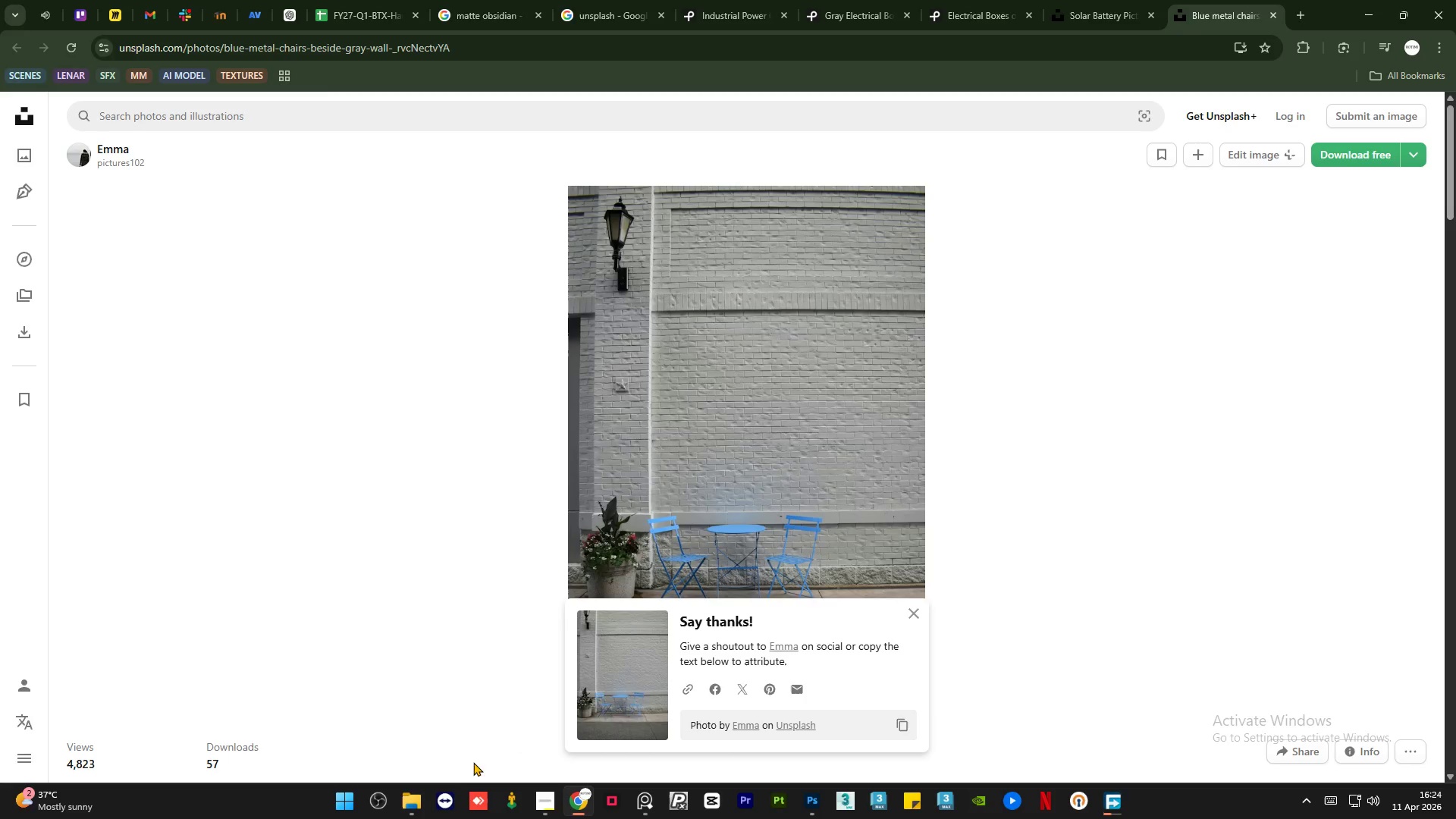 
left_click([412, 808])
 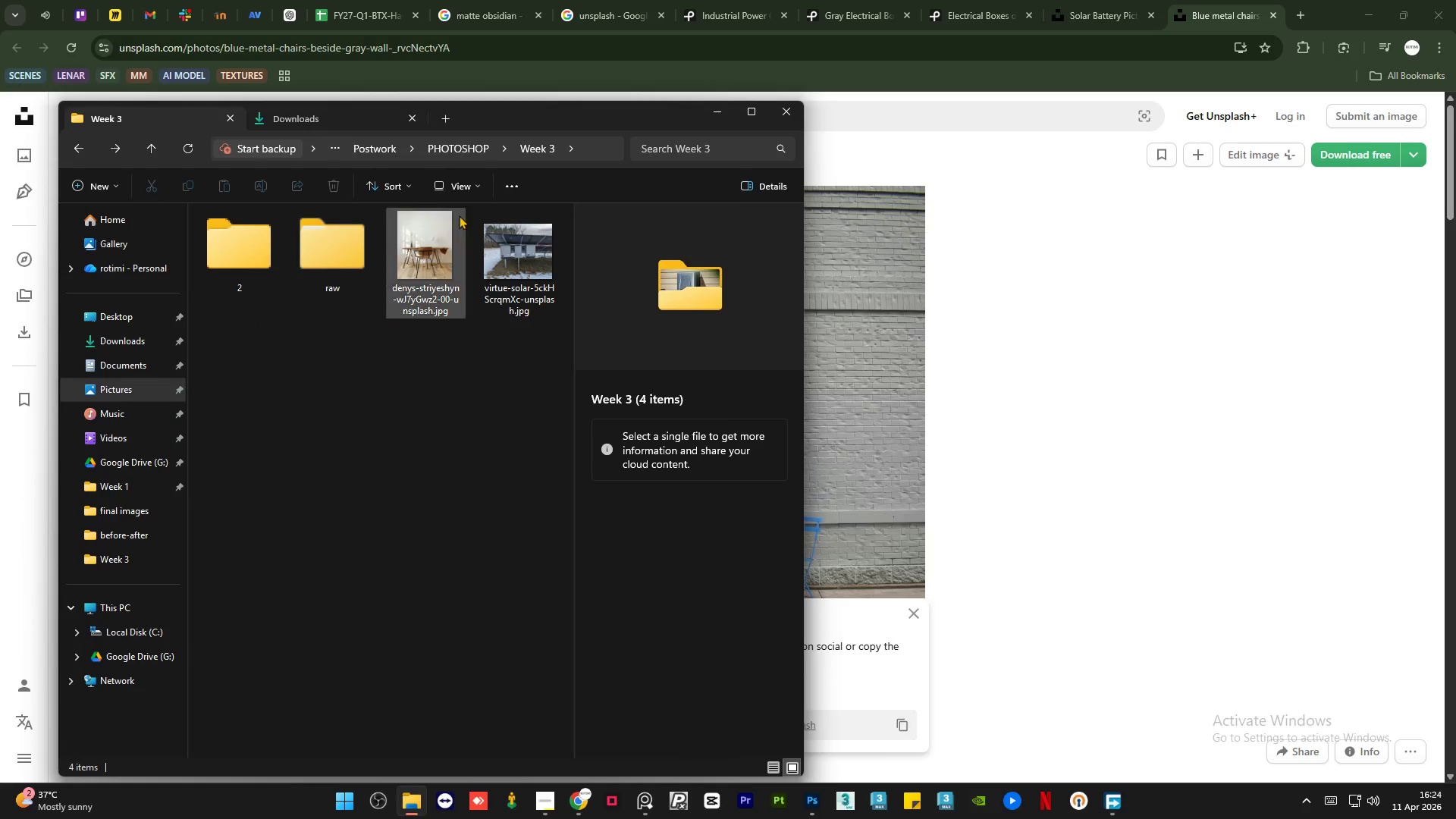 
double_click([436, 247])
 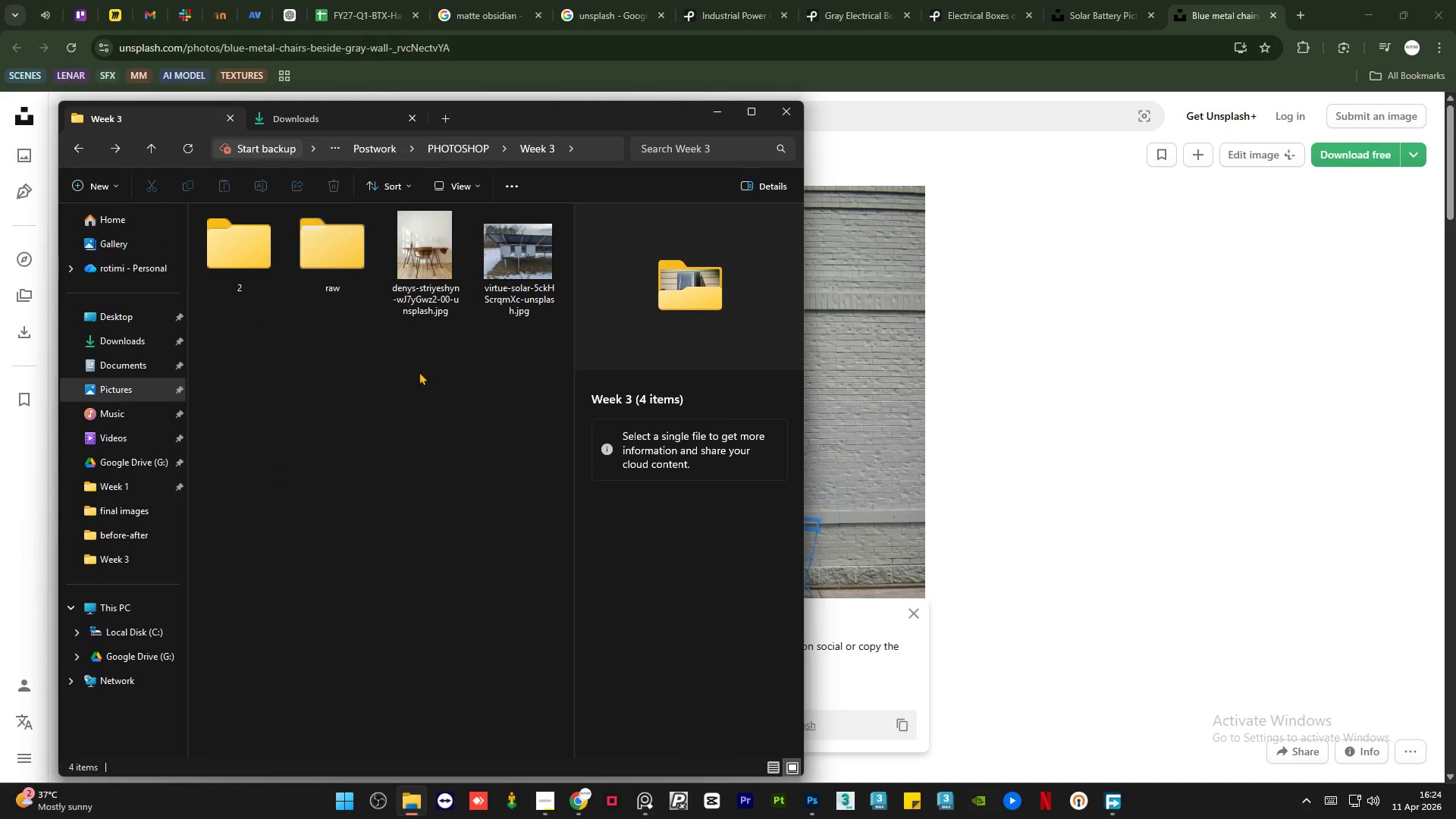 
left_click([424, 265])
 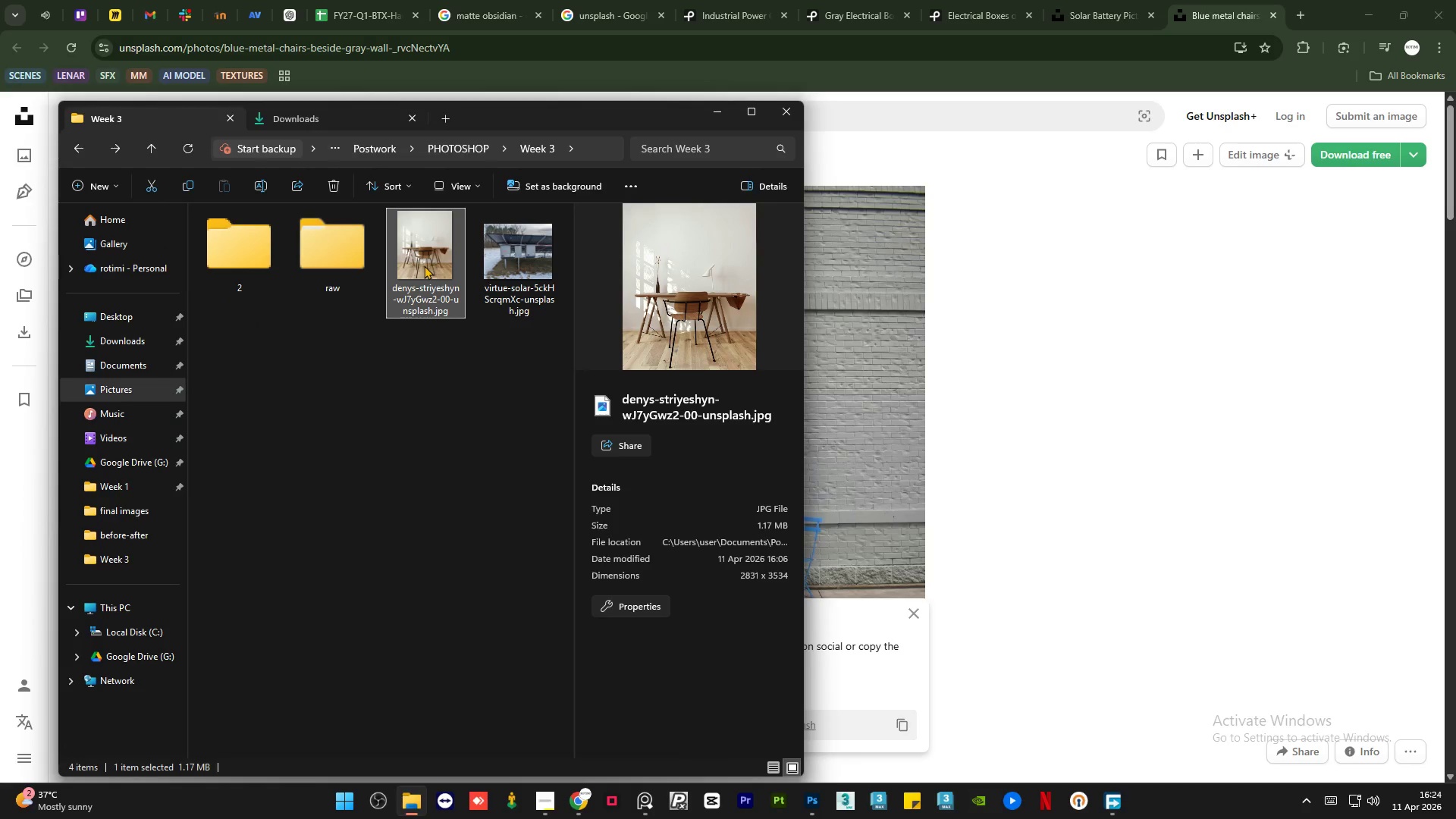 
key(Delete)
 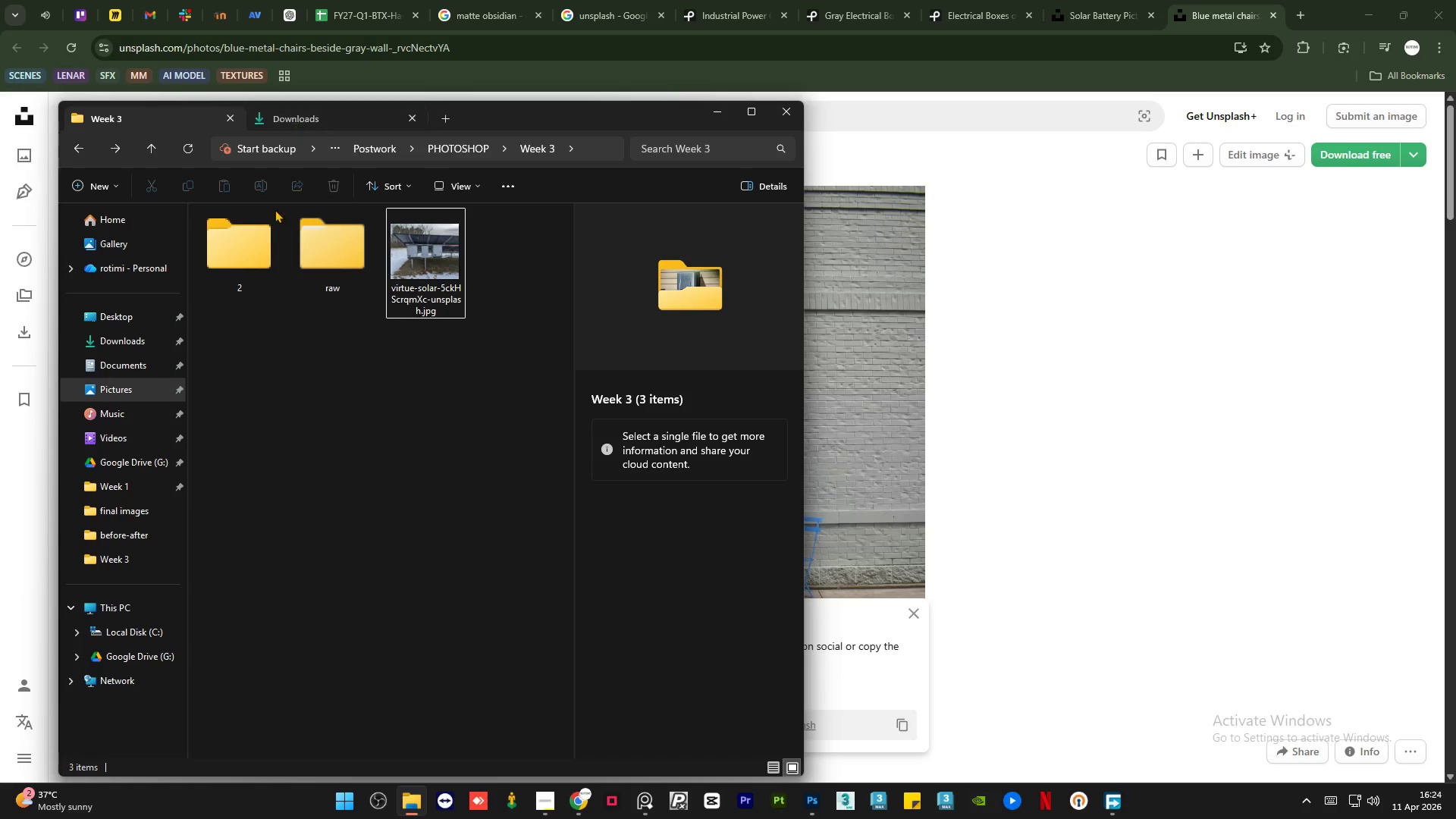 
double_click([240, 250])
 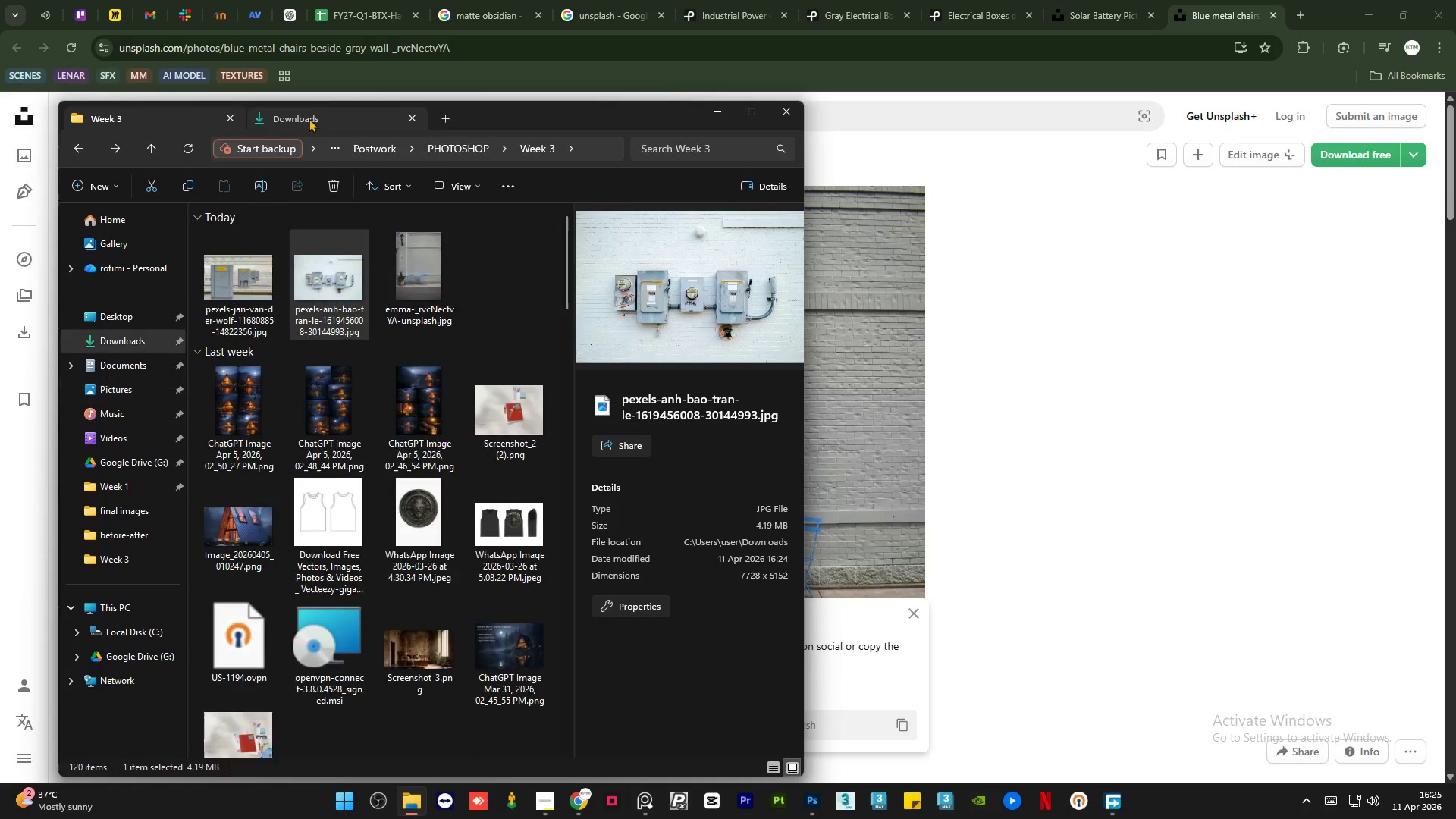 
left_click([132, 339])
 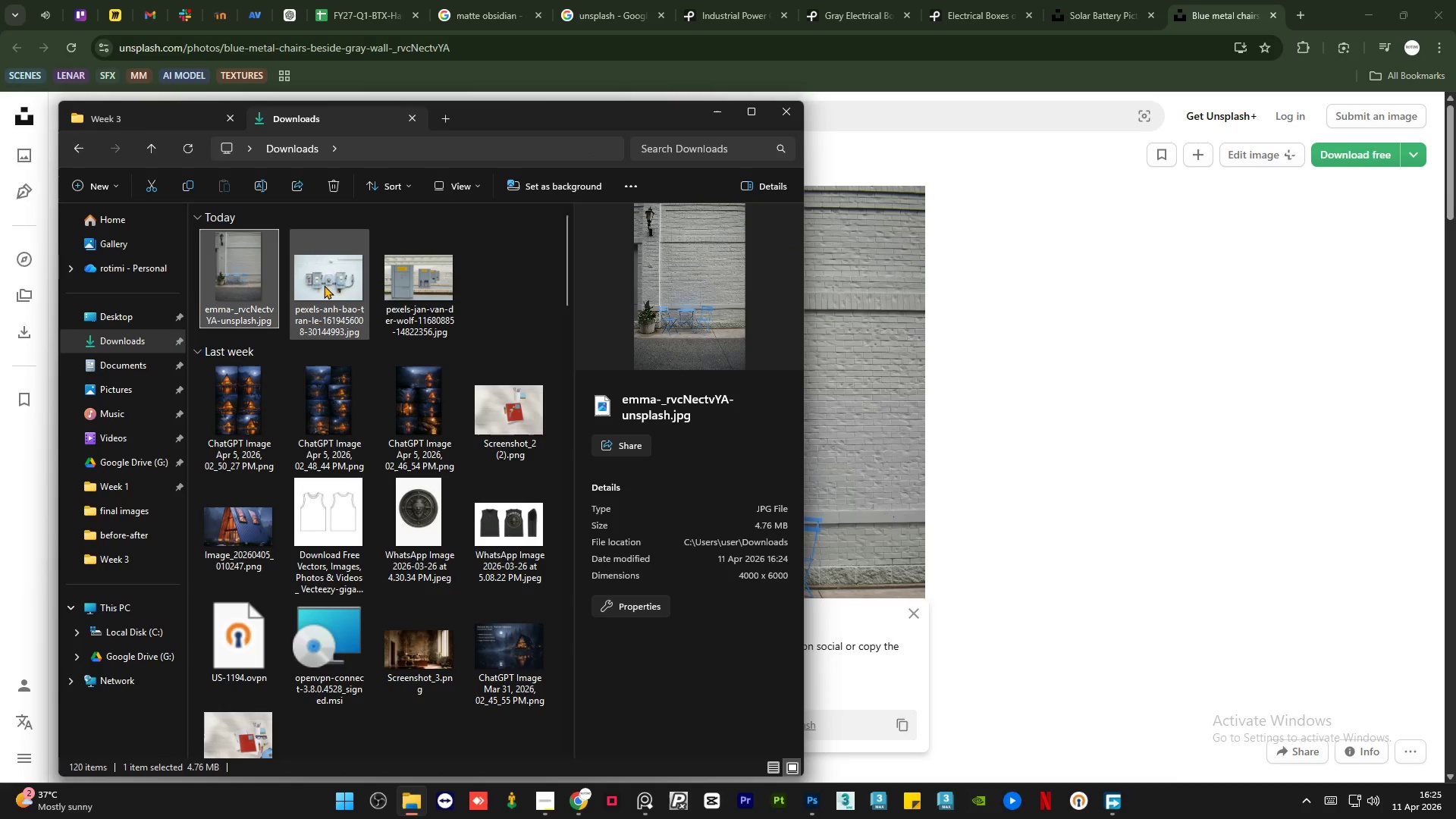 
left_click([324, 285])
 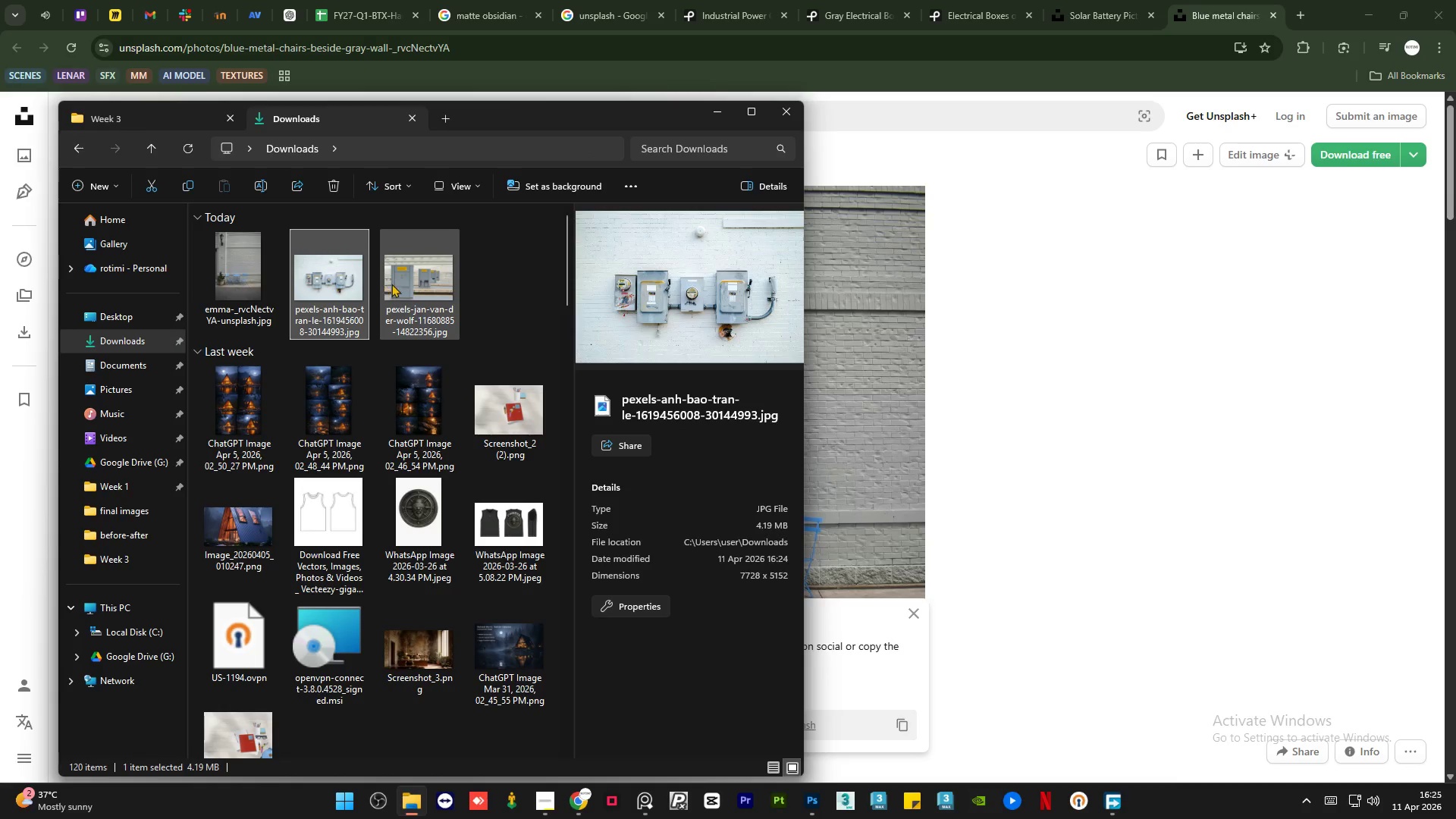 
left_click([413, 283])
 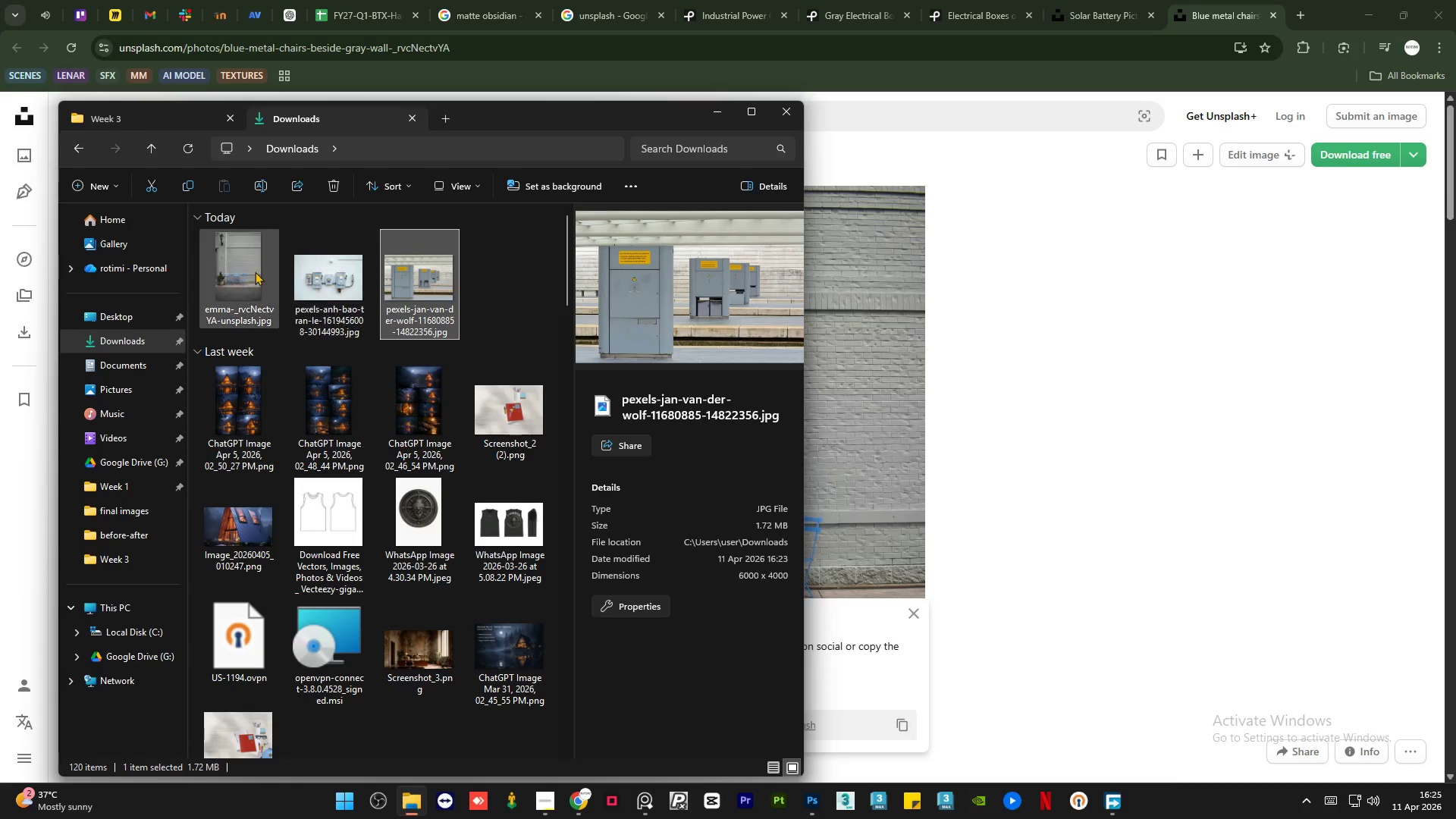 
left_click([243, 270])
 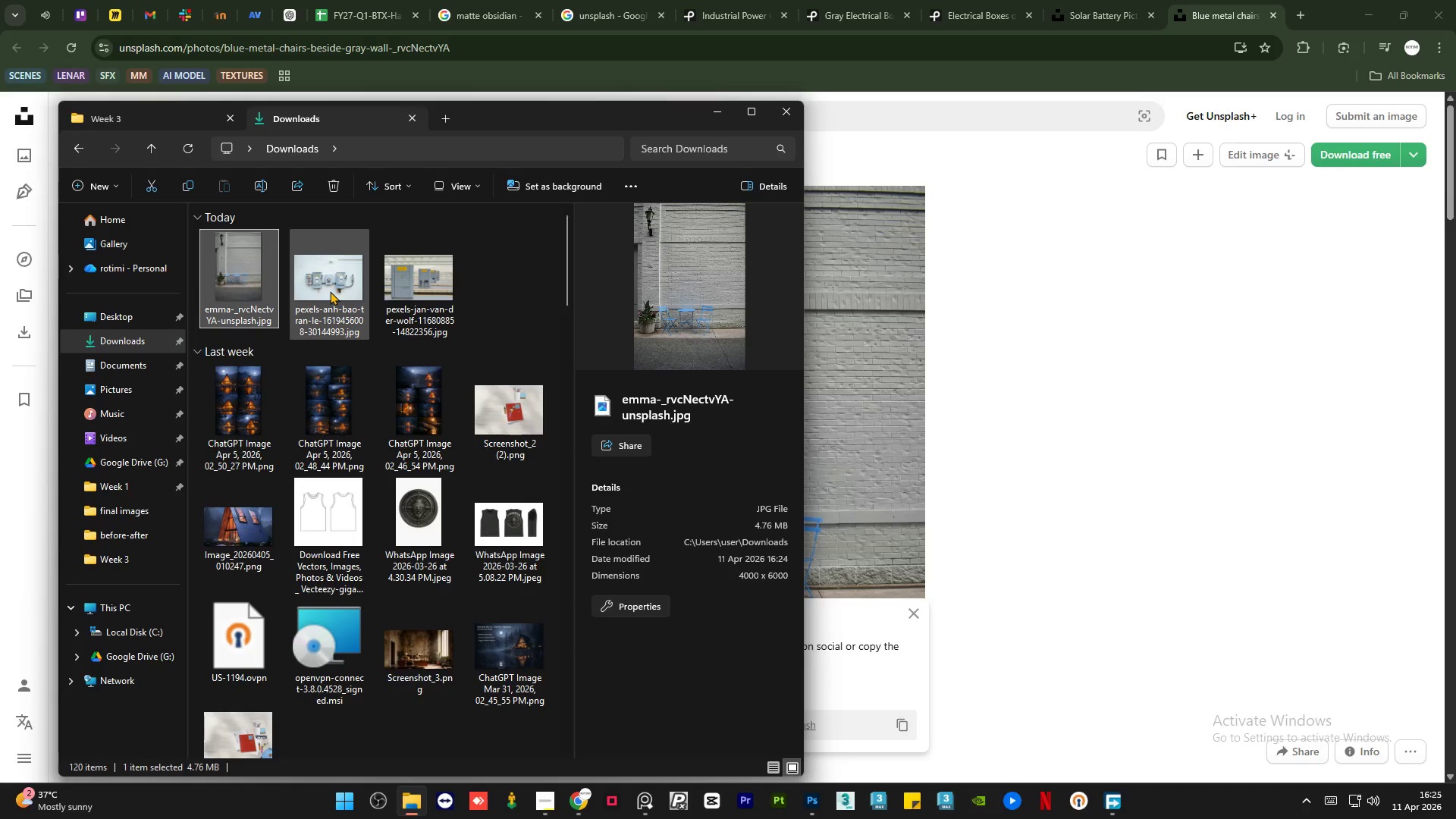 
hold_key(key=ControlLeft, duration=0.47)
left_click([330, 291])
 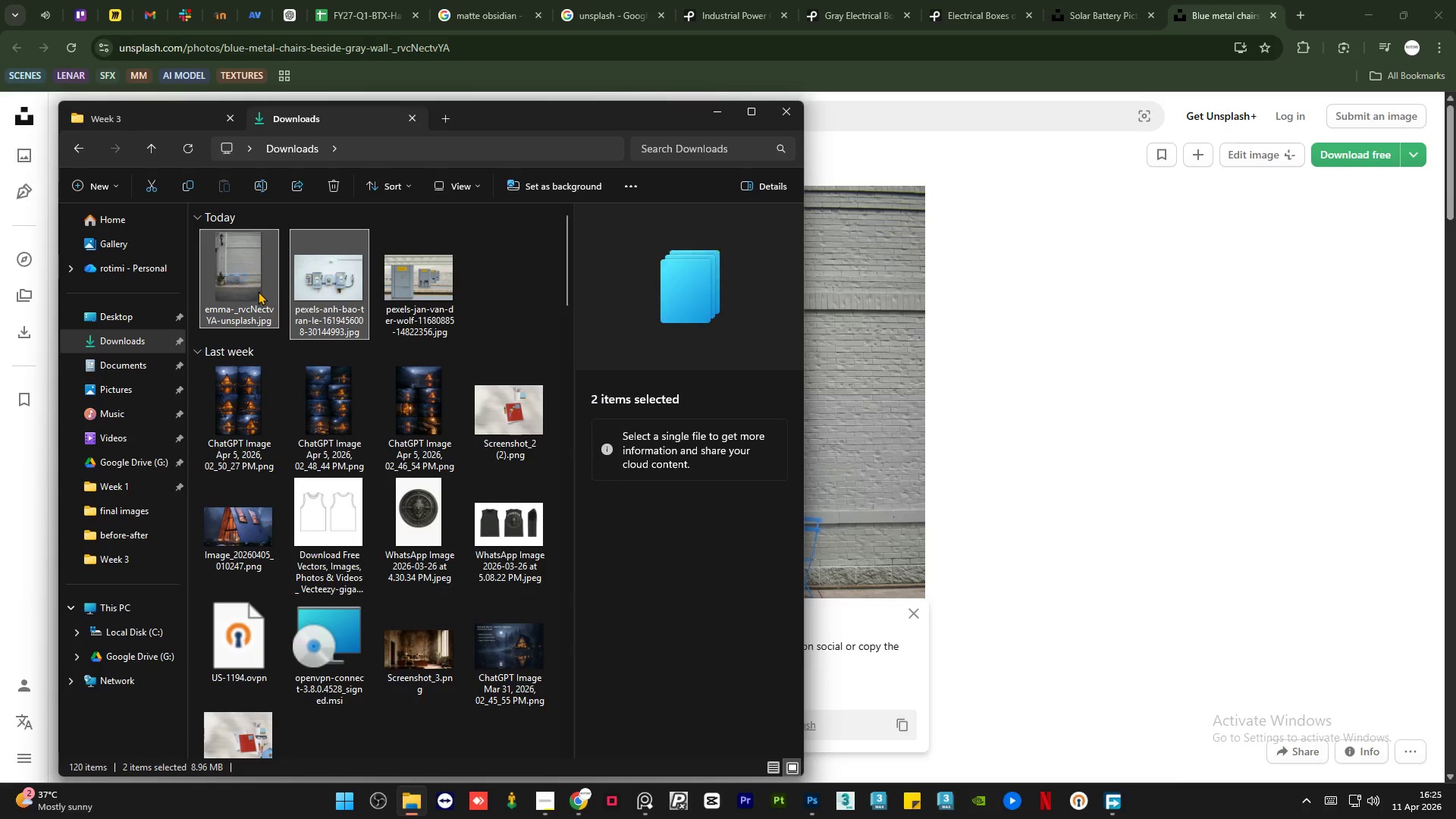 
left_click_drag(start_coordinate=[249, 286], to_coordinate=[243, 253])
 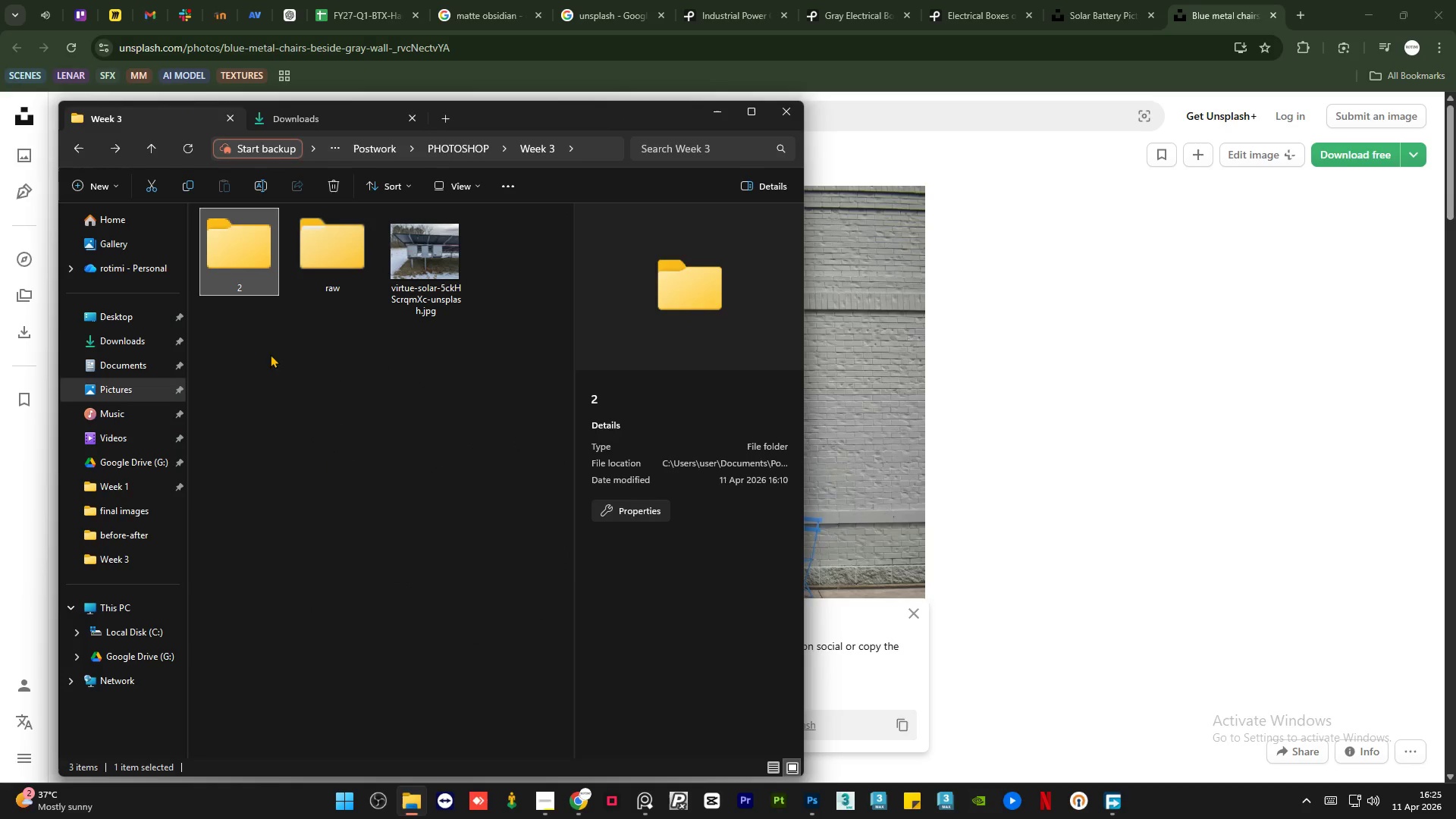 
left_click([279, 409])
 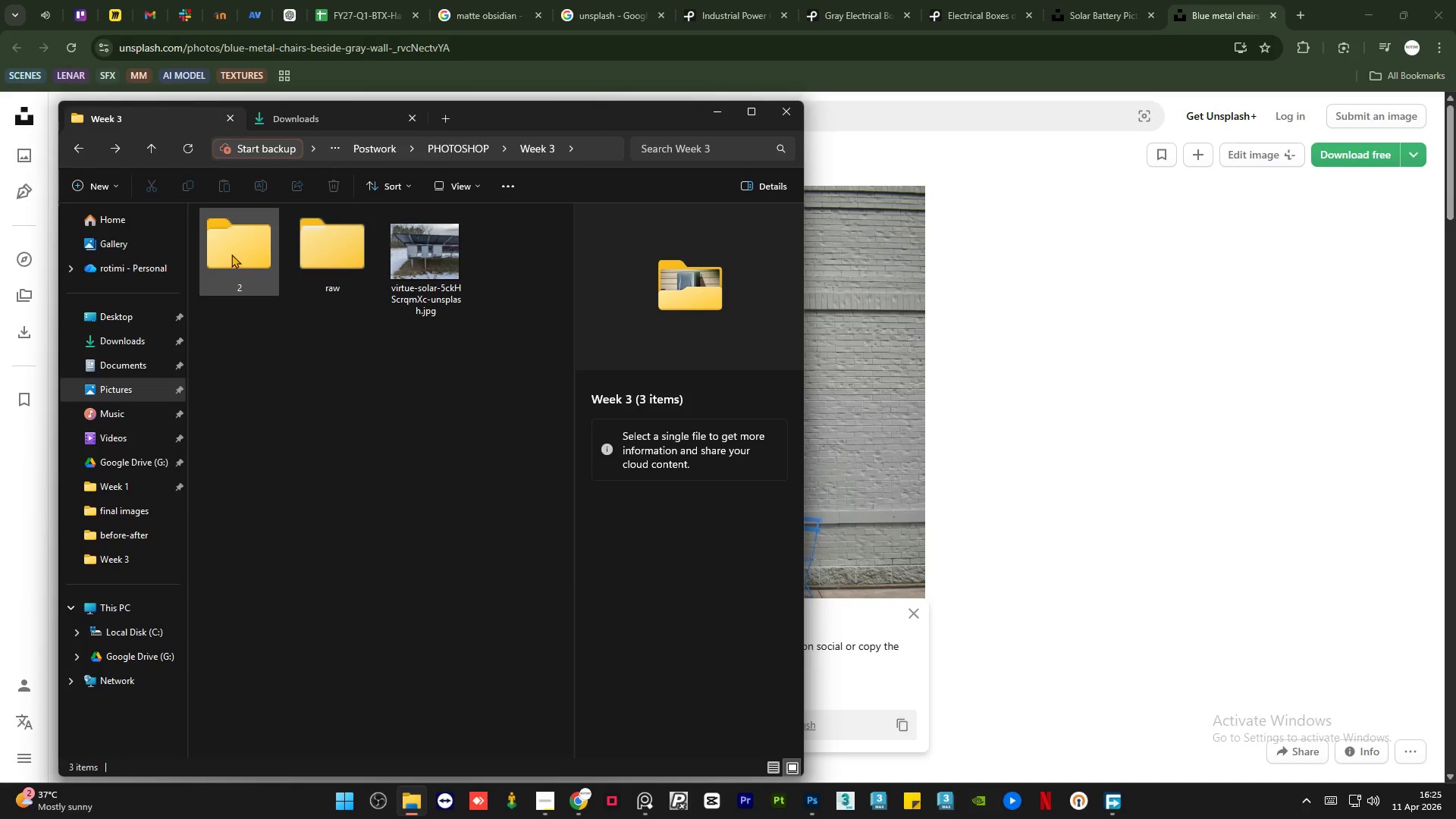 
double_click([231, 254])
 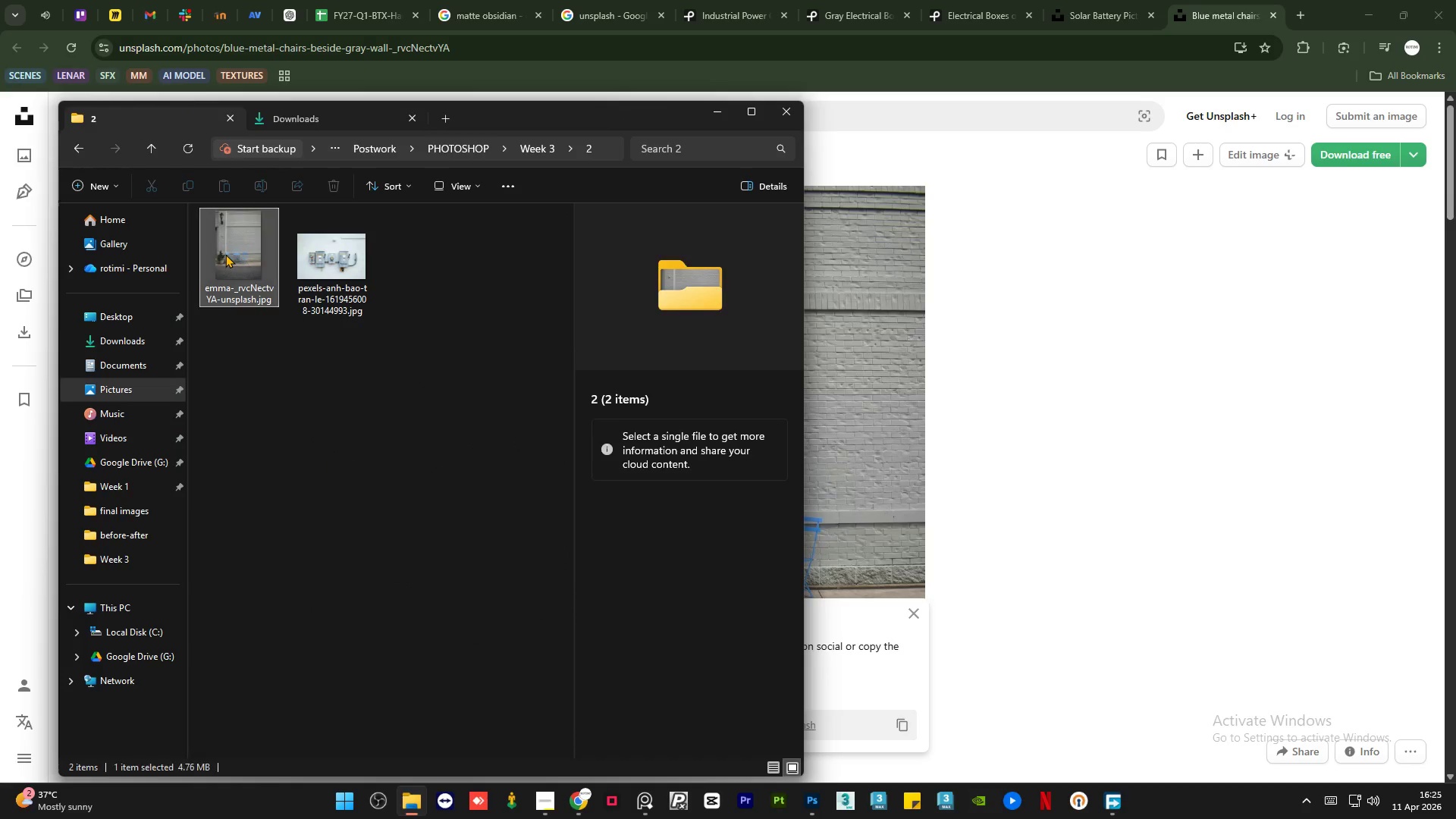 
double_click([225, 254])
 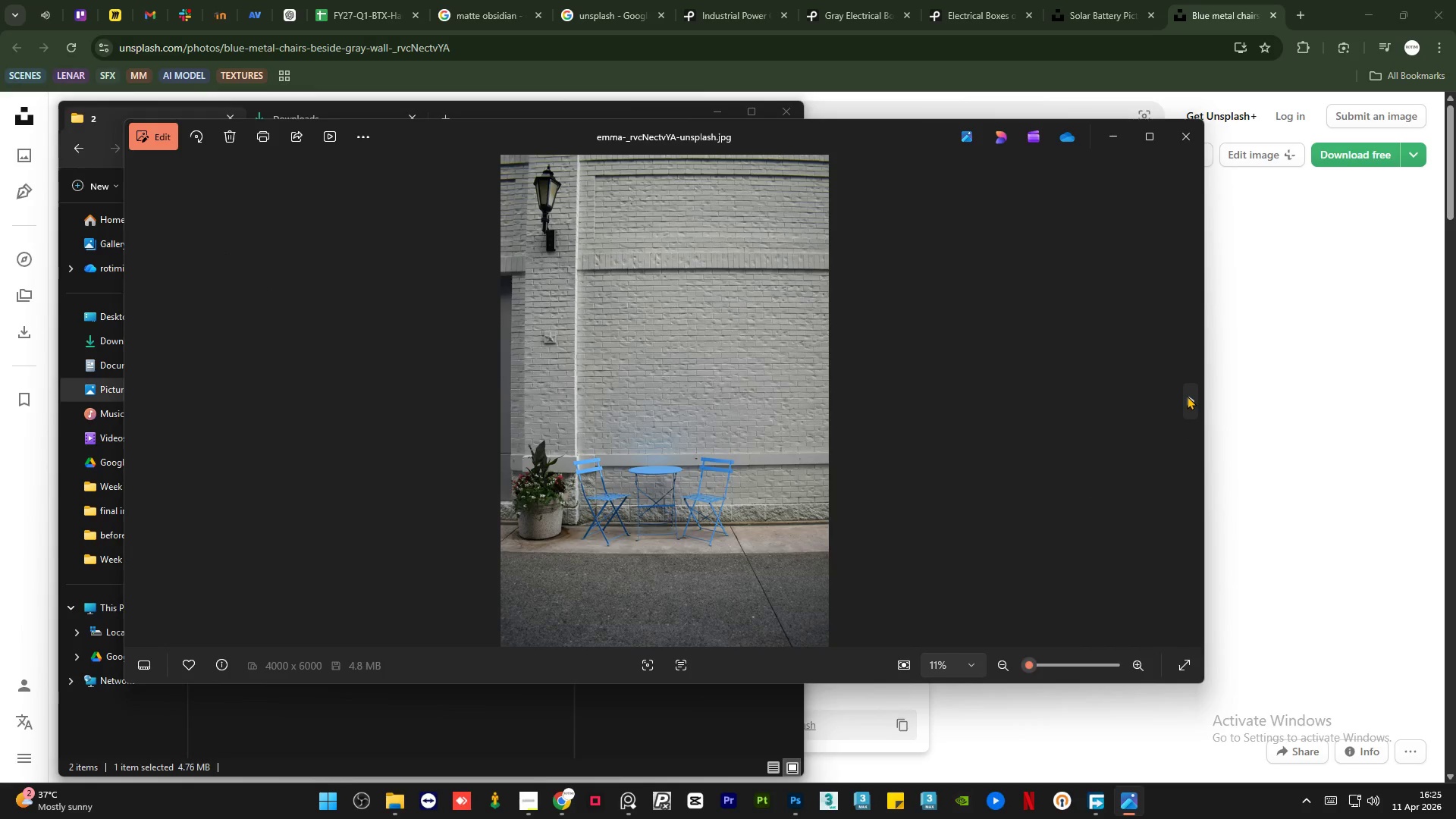 
left_click([1187, 396])
 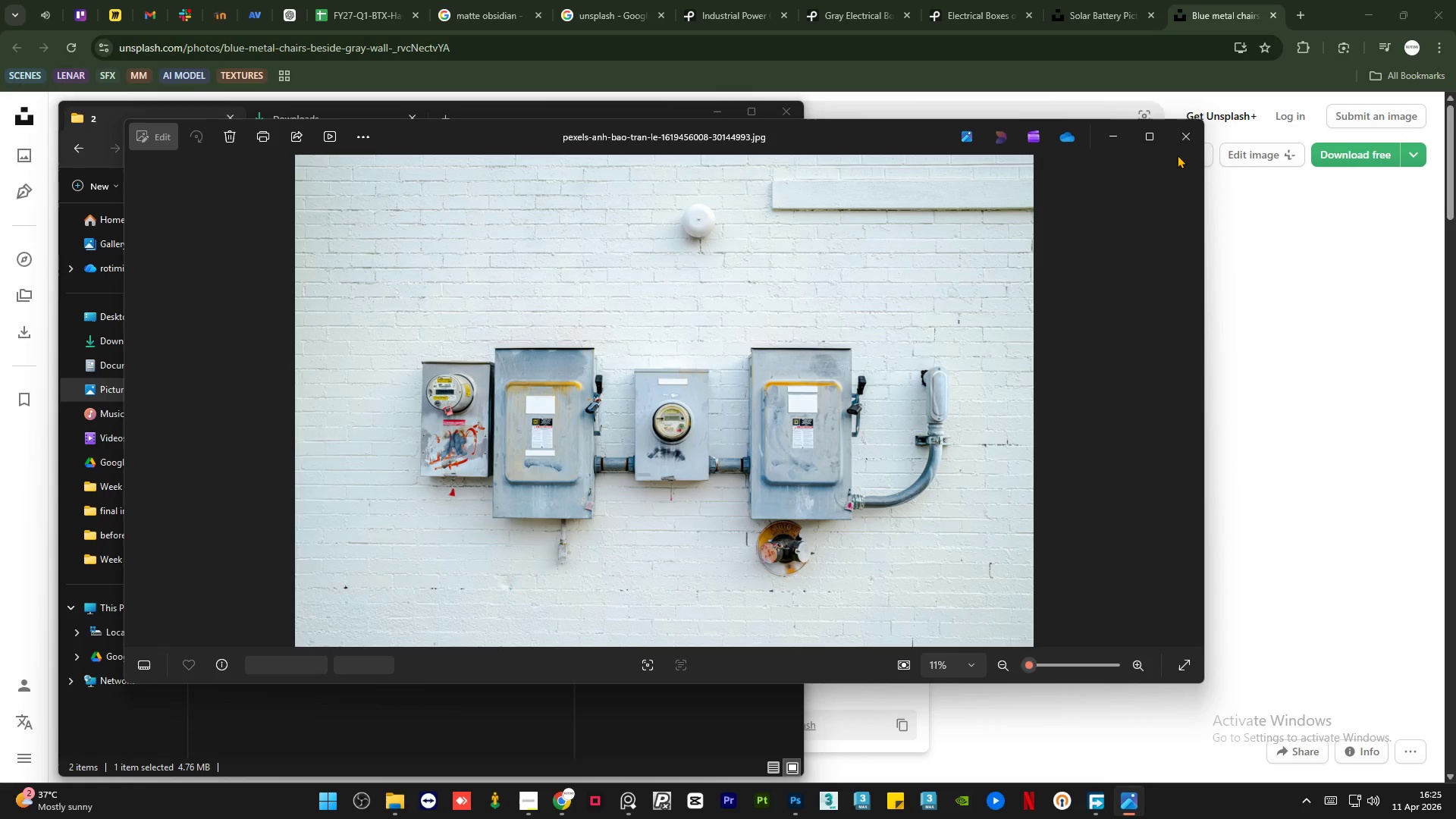 
left_click([1182, 140])
 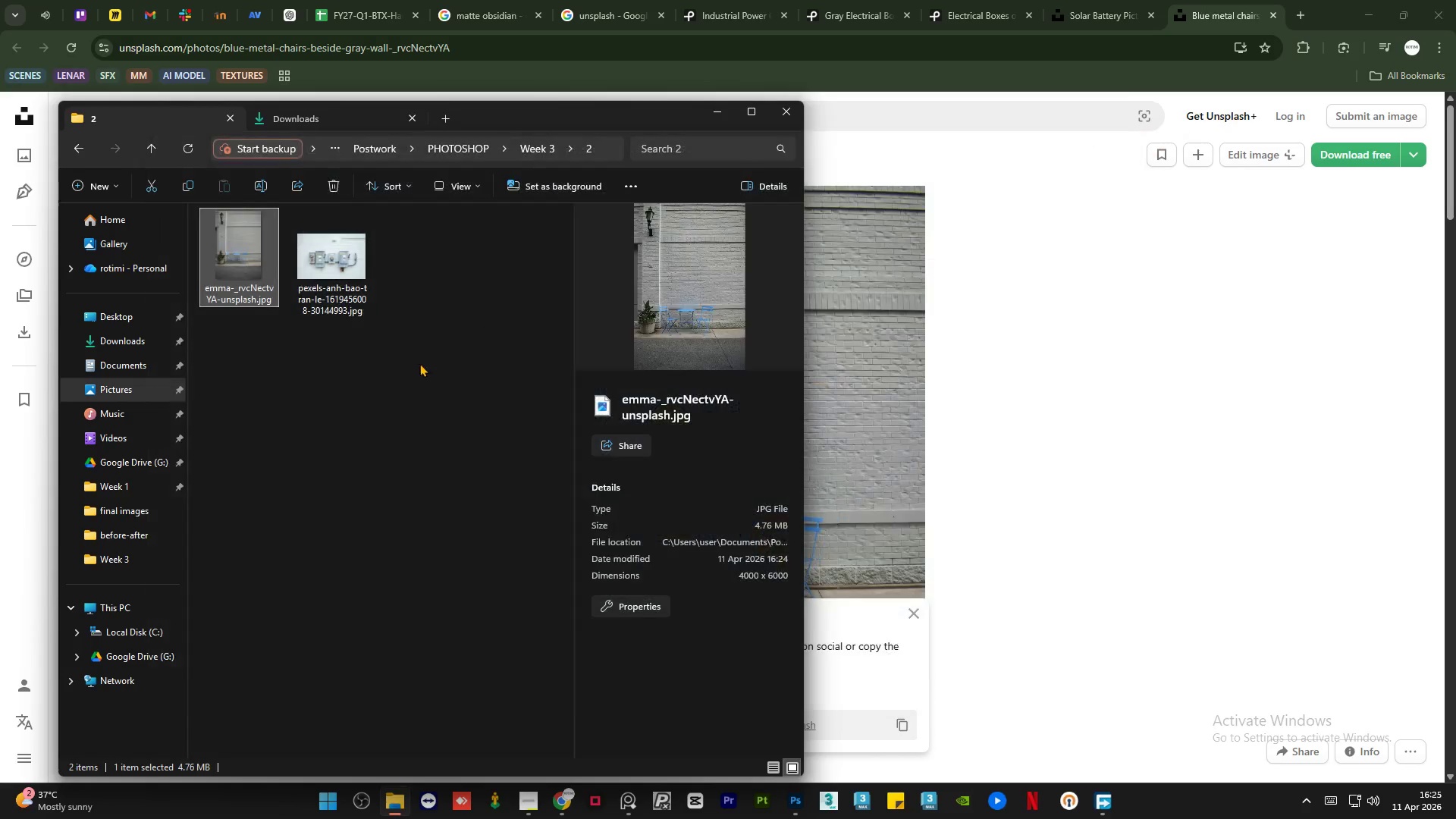 
left_click([409, 392])
 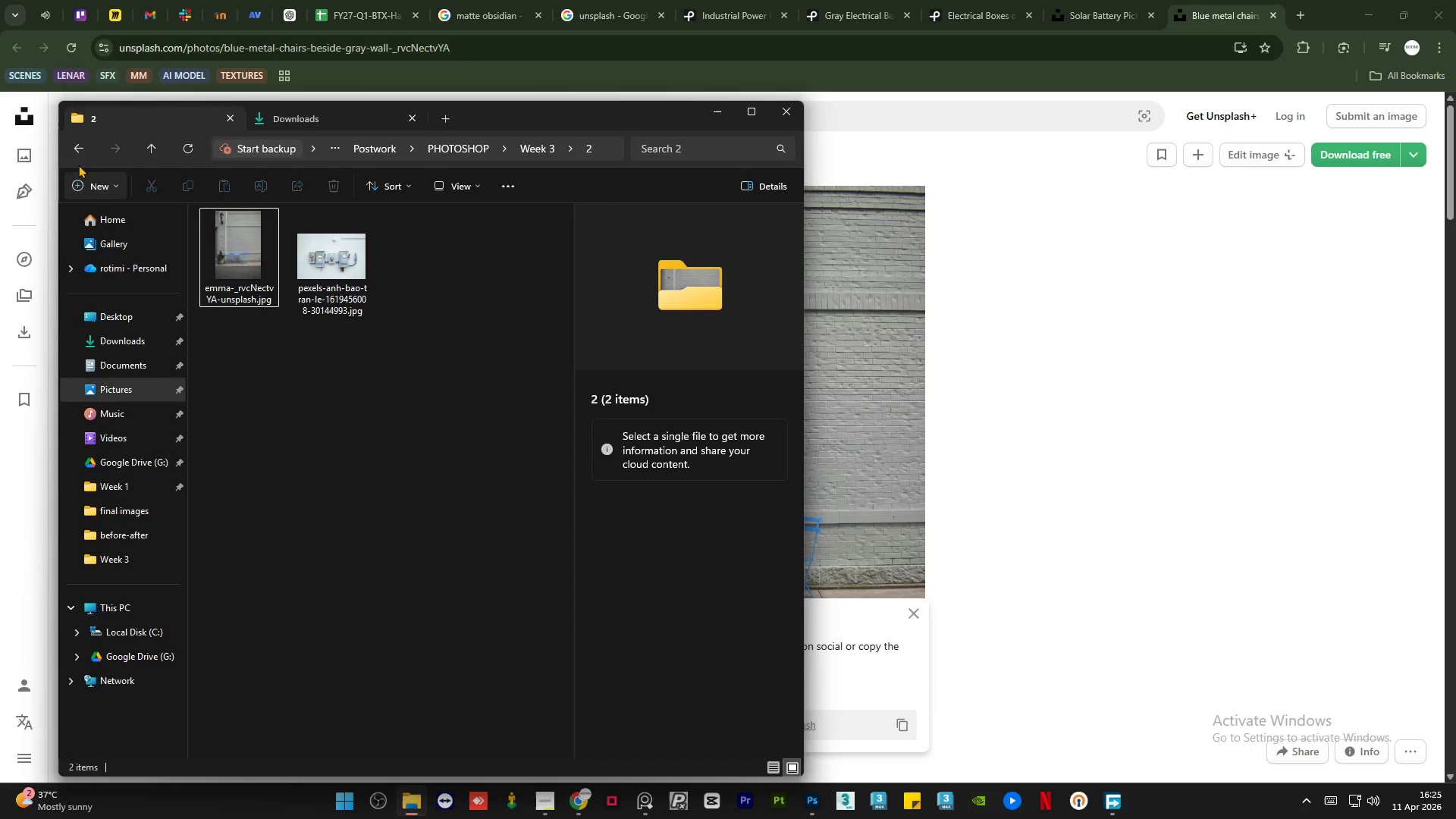 
left_click([80, 149])
 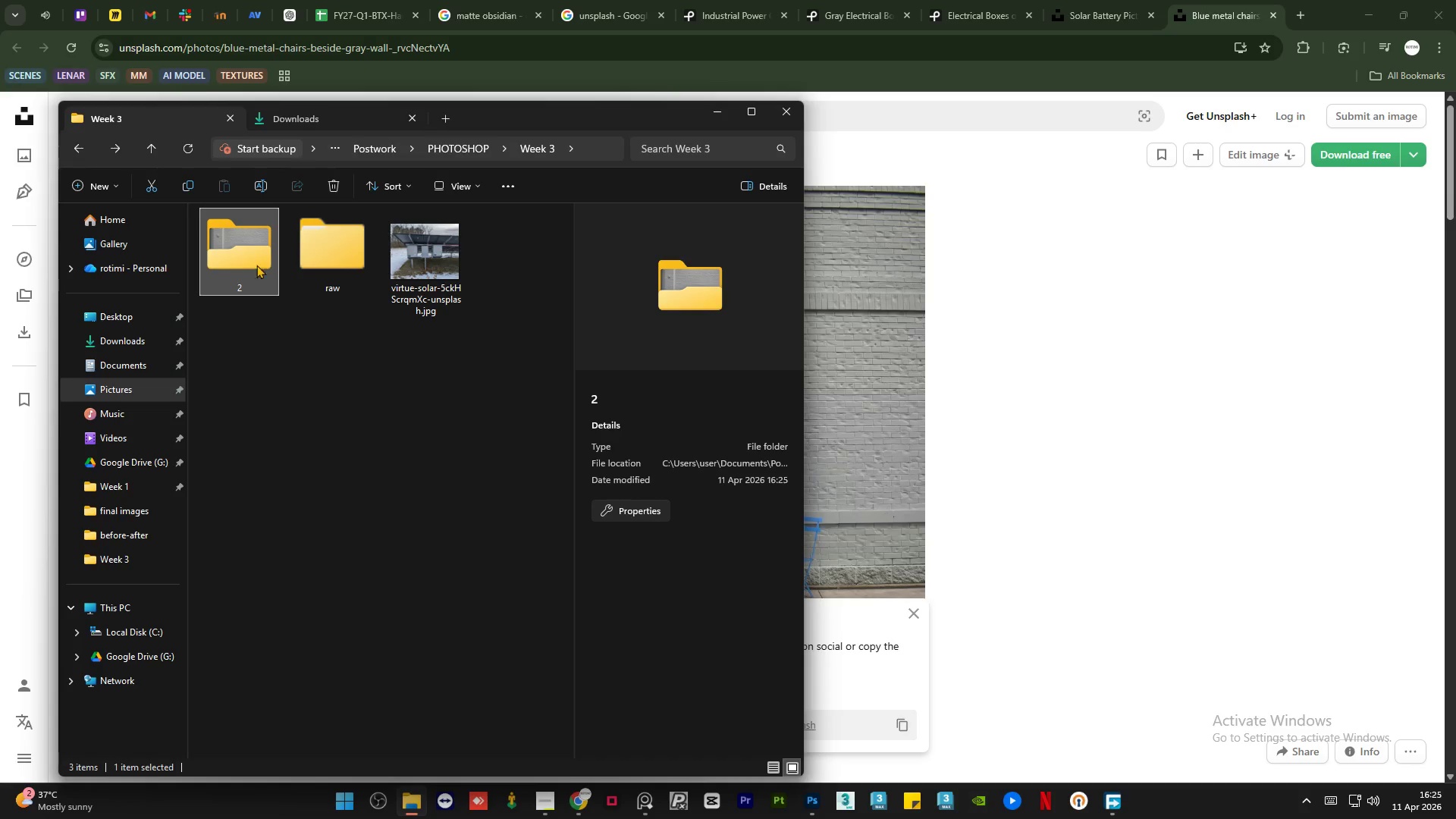 
left_click_drag(start_coordinate=[243, 248], to_coordinate=[325, 240])
 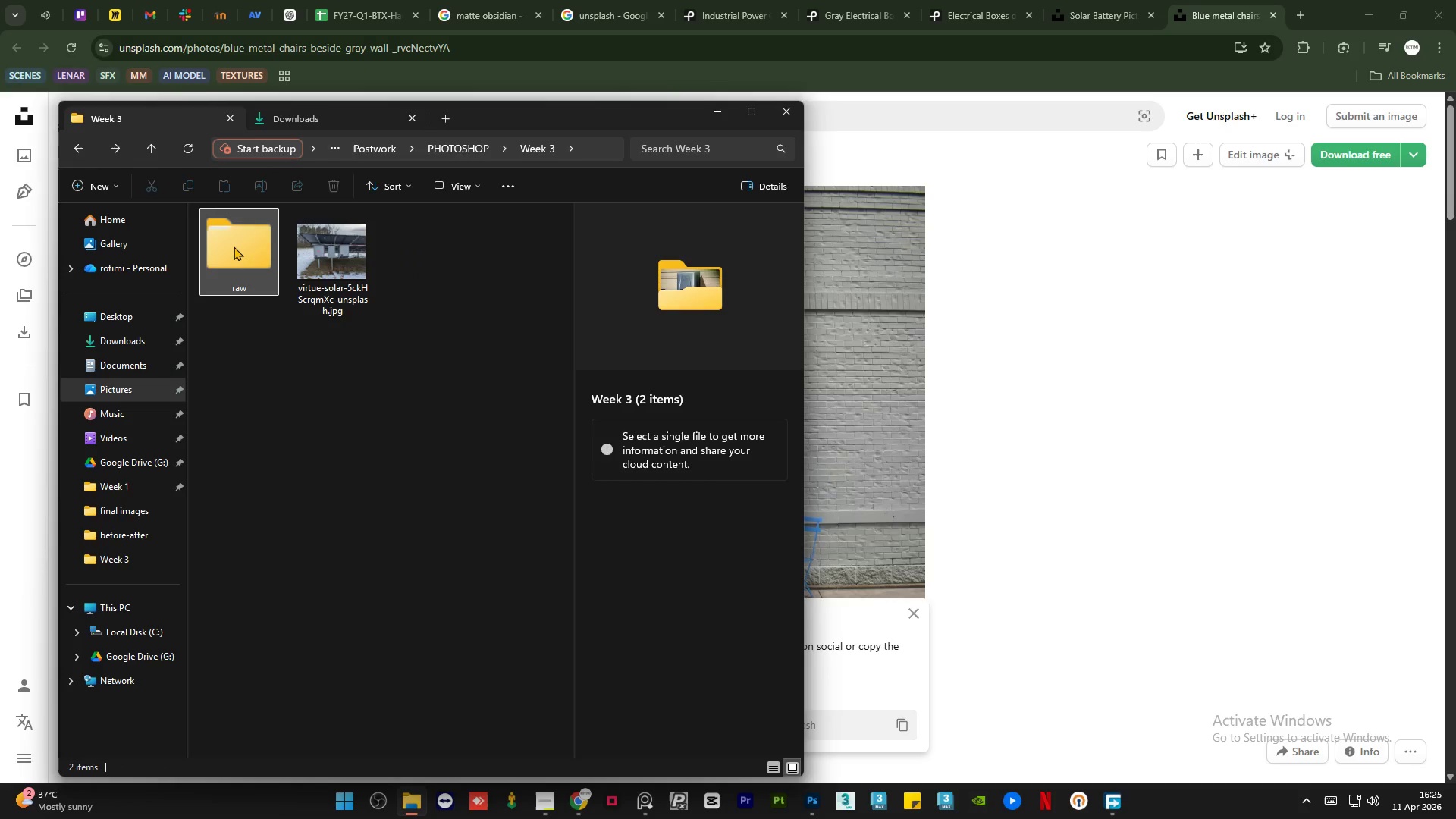 
double_click([233, 246])
 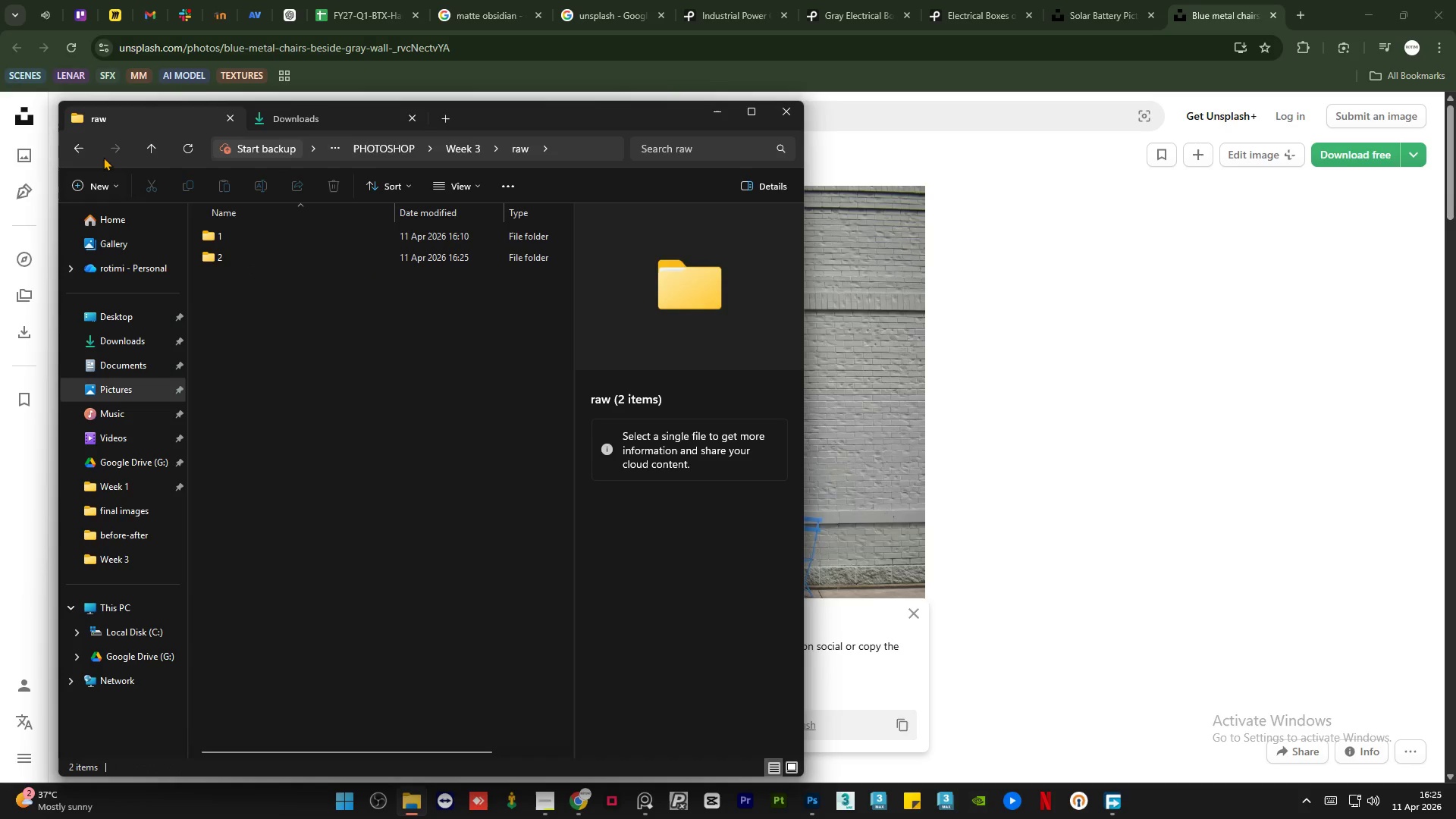 
left_click([87, 150])
 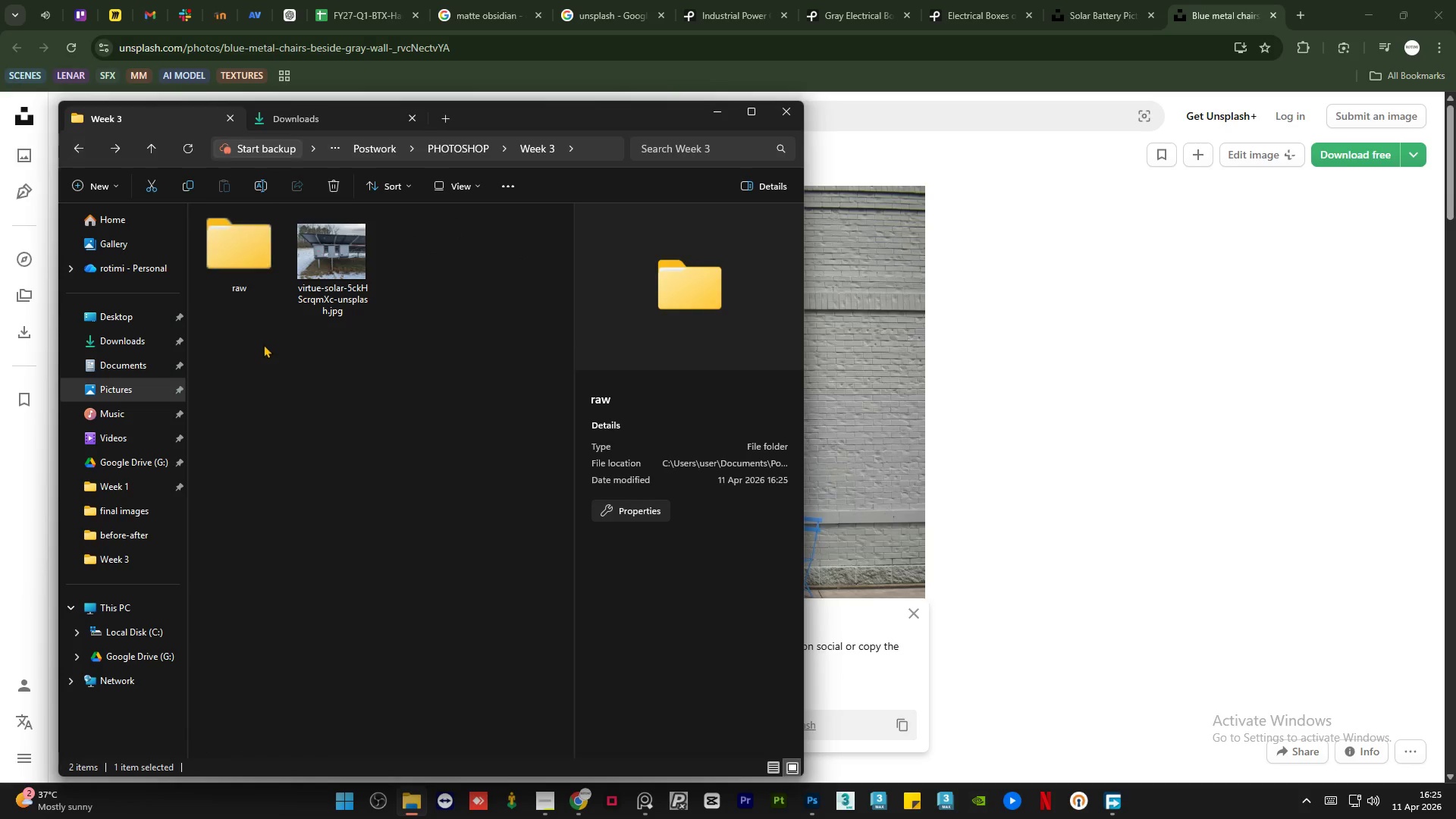 
right_click([253, 401])
 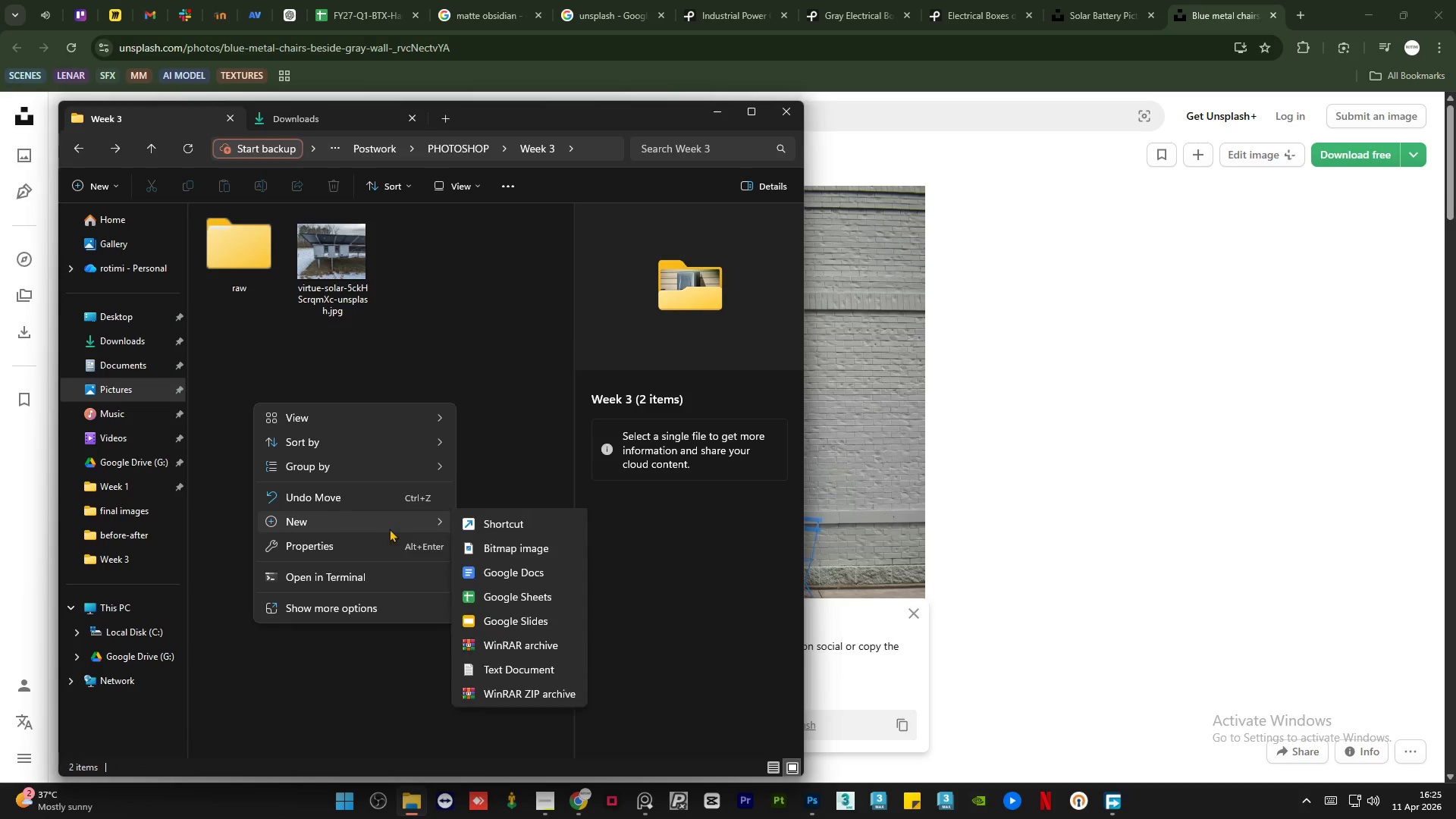 
left_click([498, 529])
 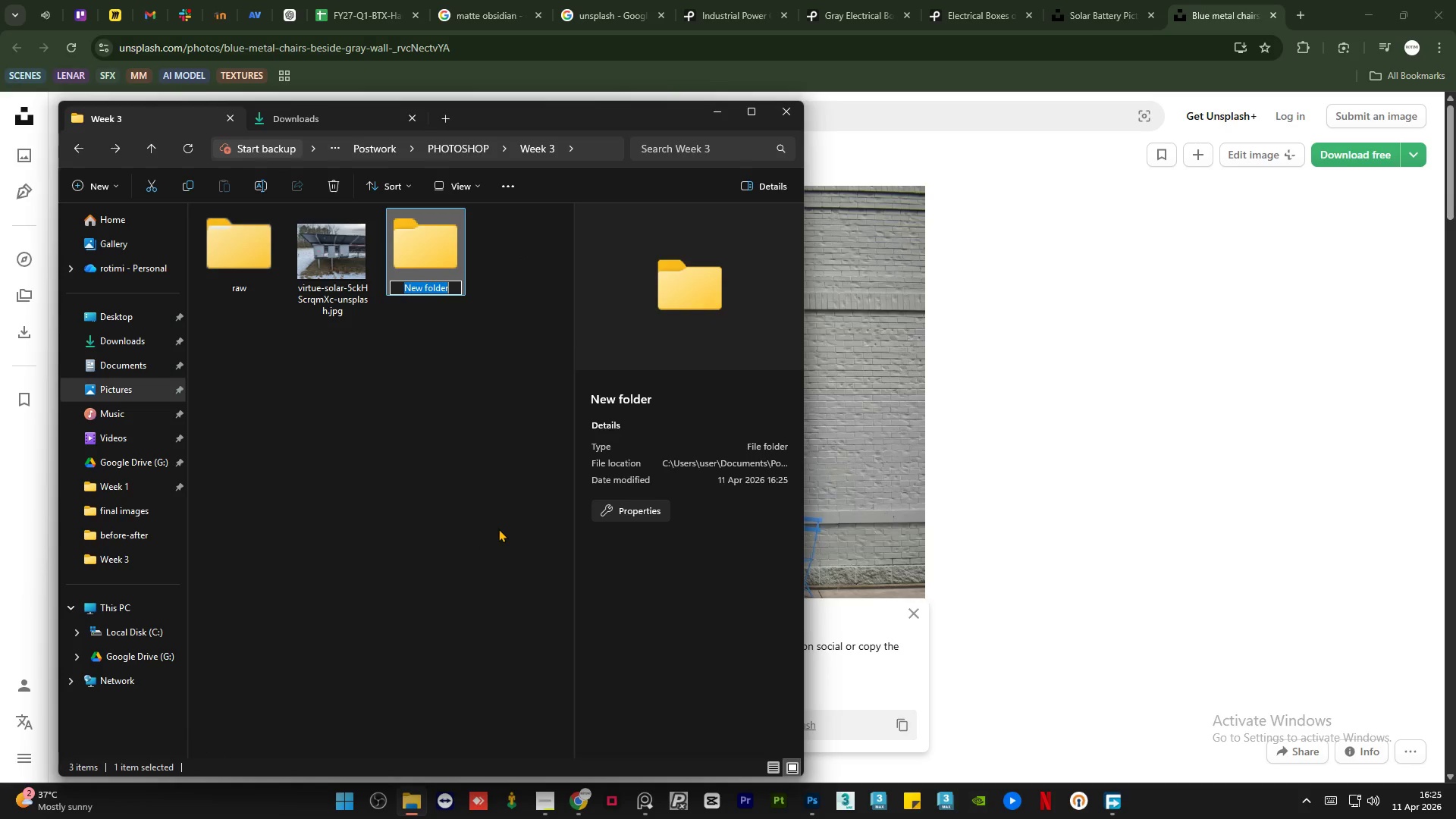 
key(3)
 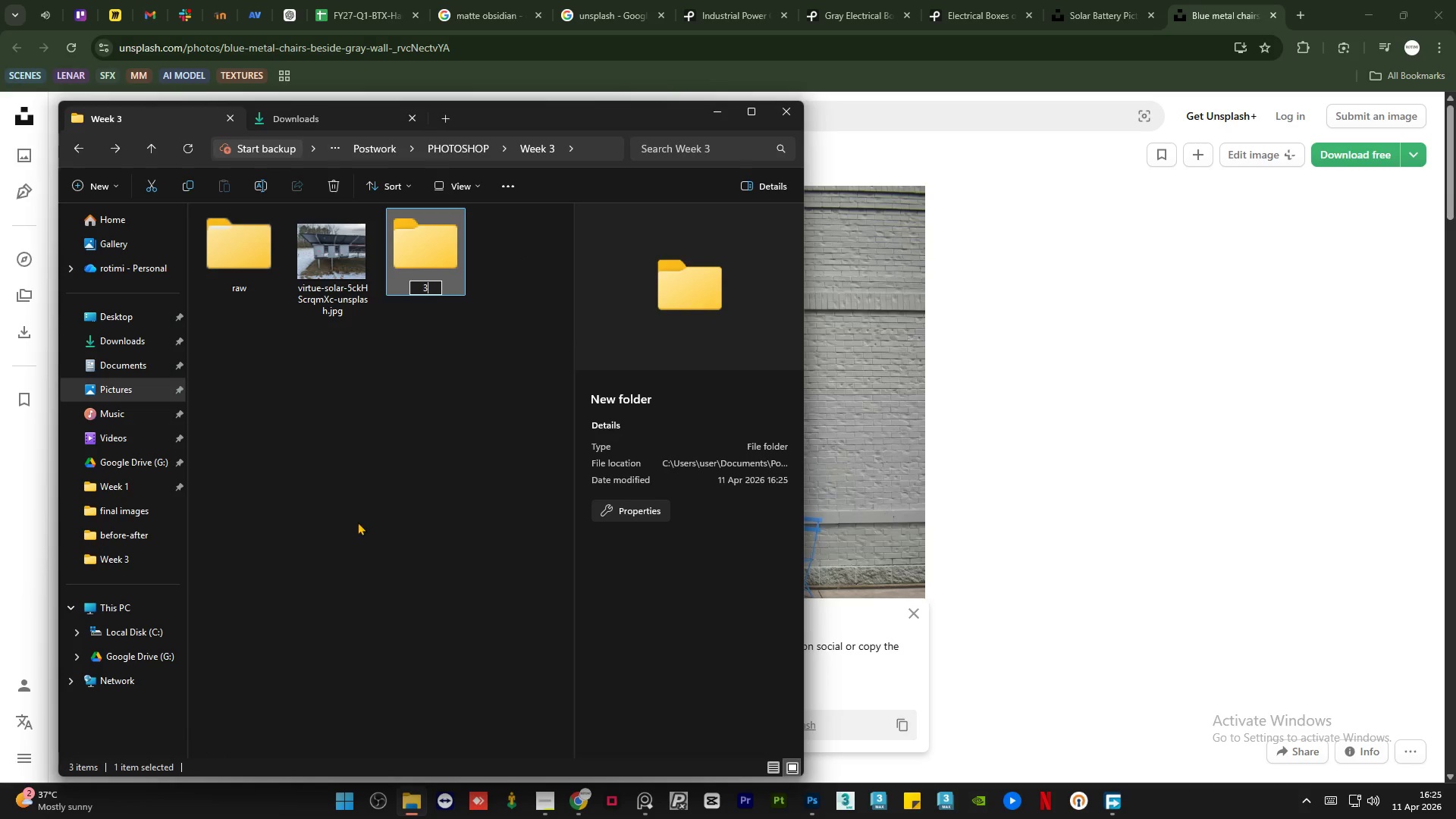 
left_click([351, 522])
 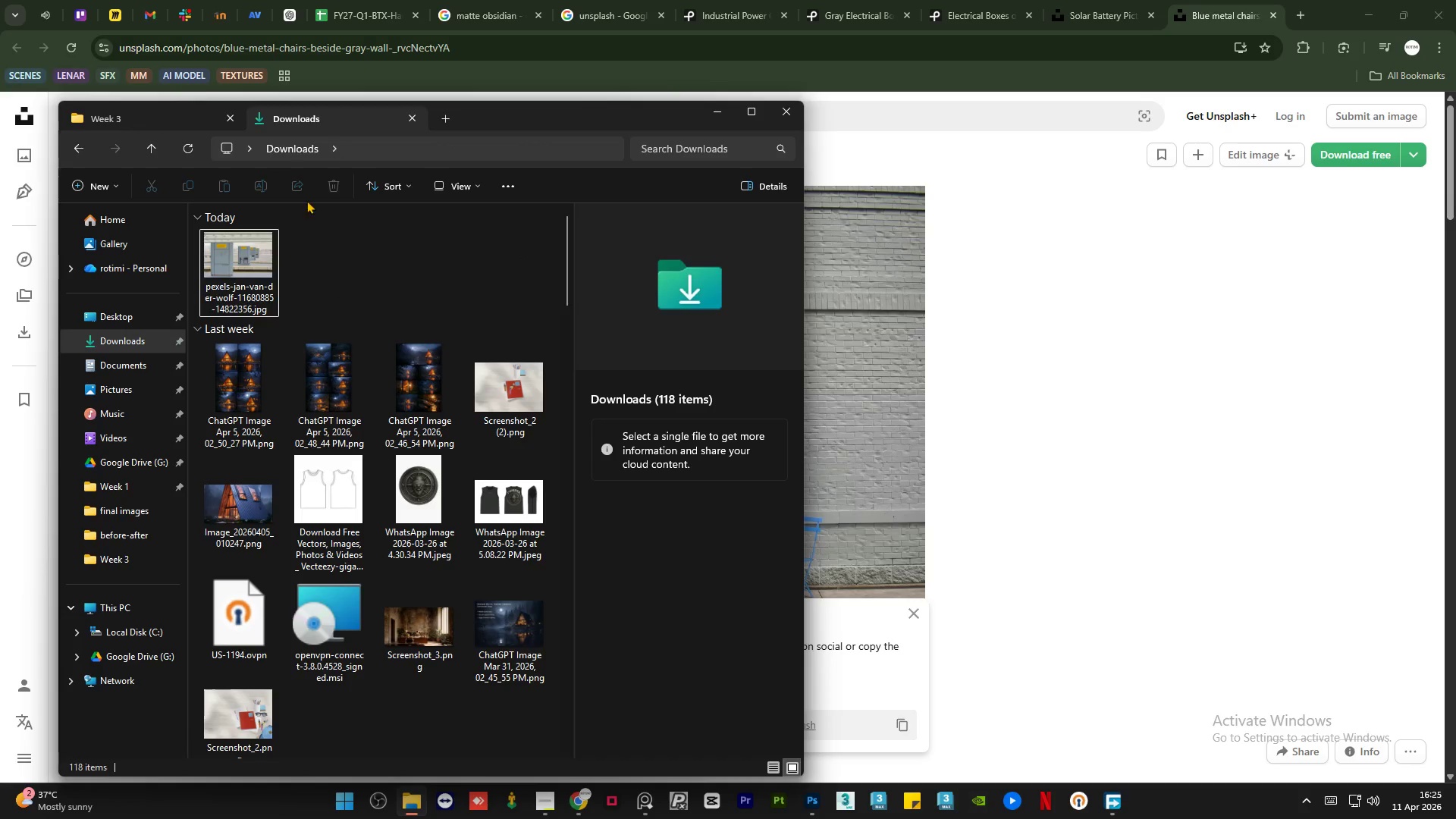 
left_click([230, 271])
 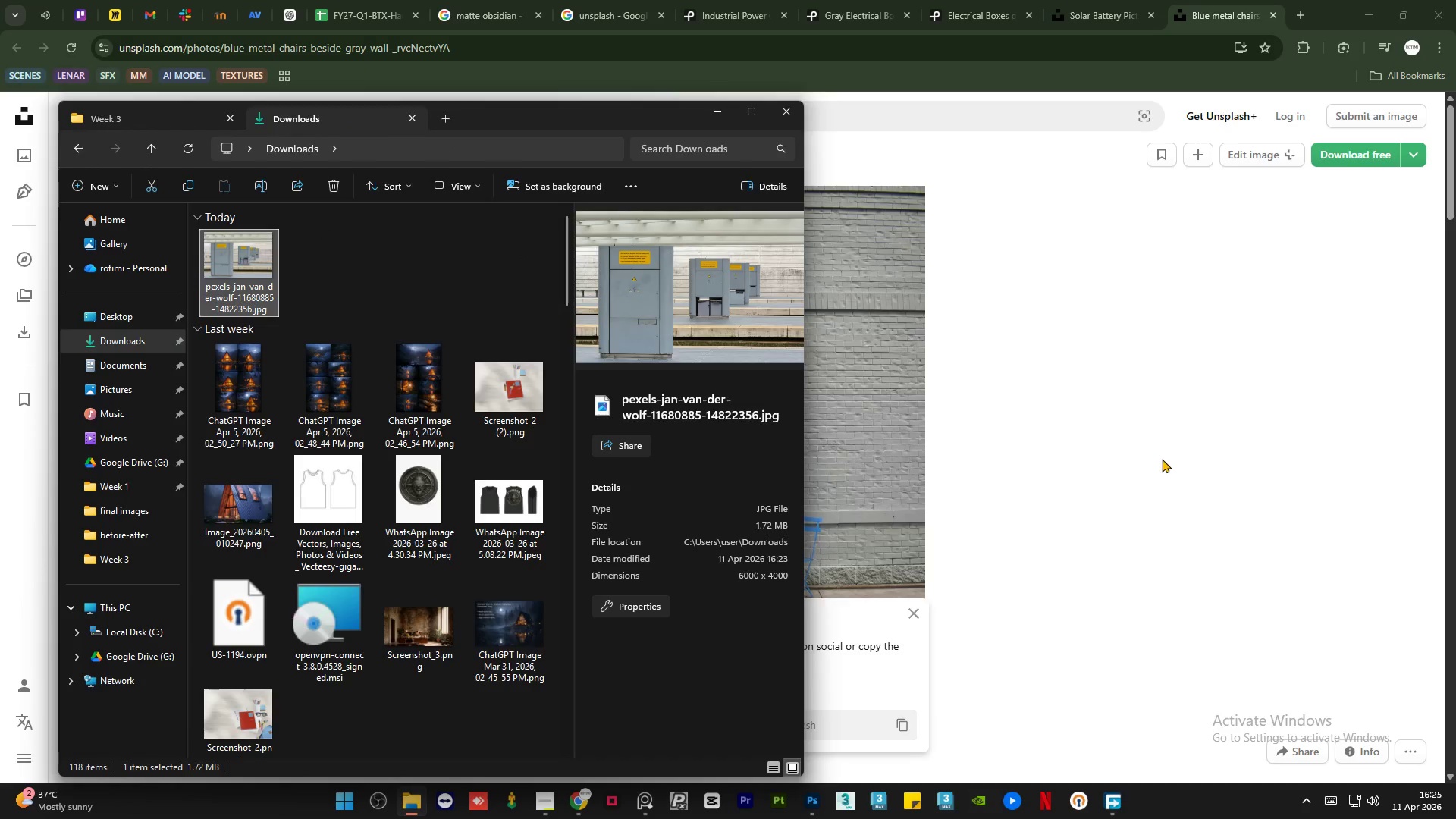 
left_click([1159, 457])
 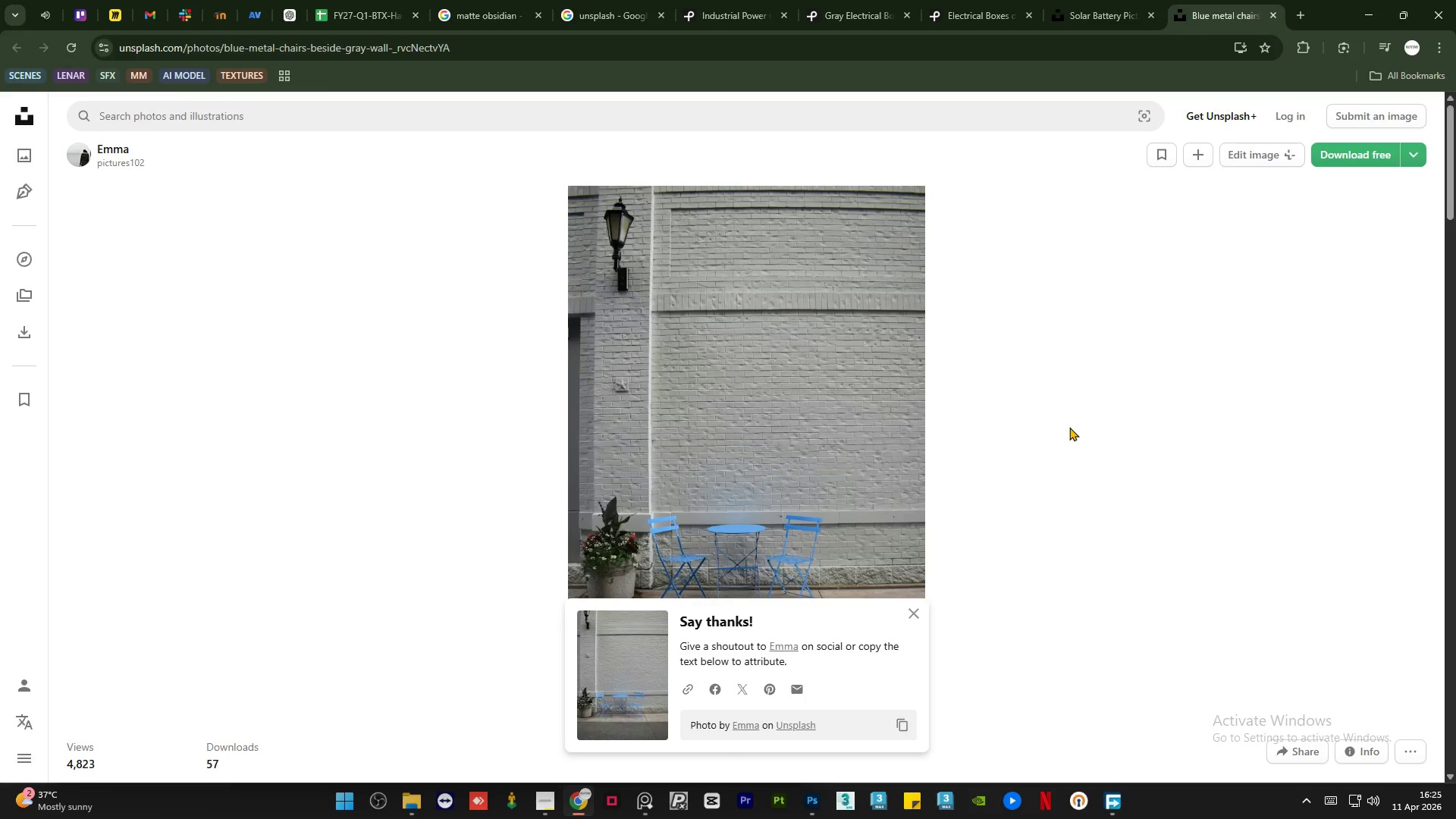 
scroll: coordinate [1069, 429], scroll_direction: down, amount: 10.0
 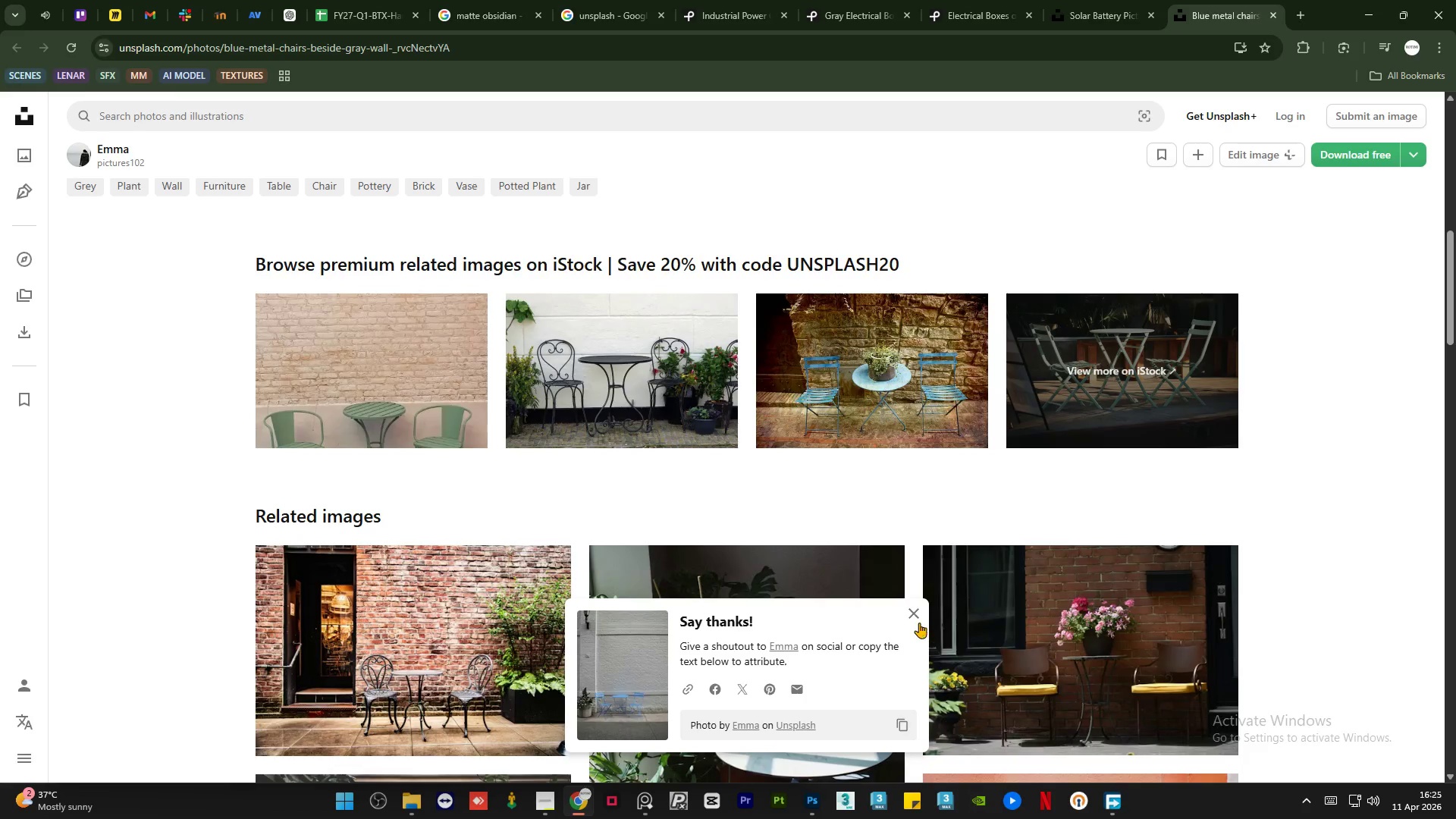 
left_click([916, 616])
 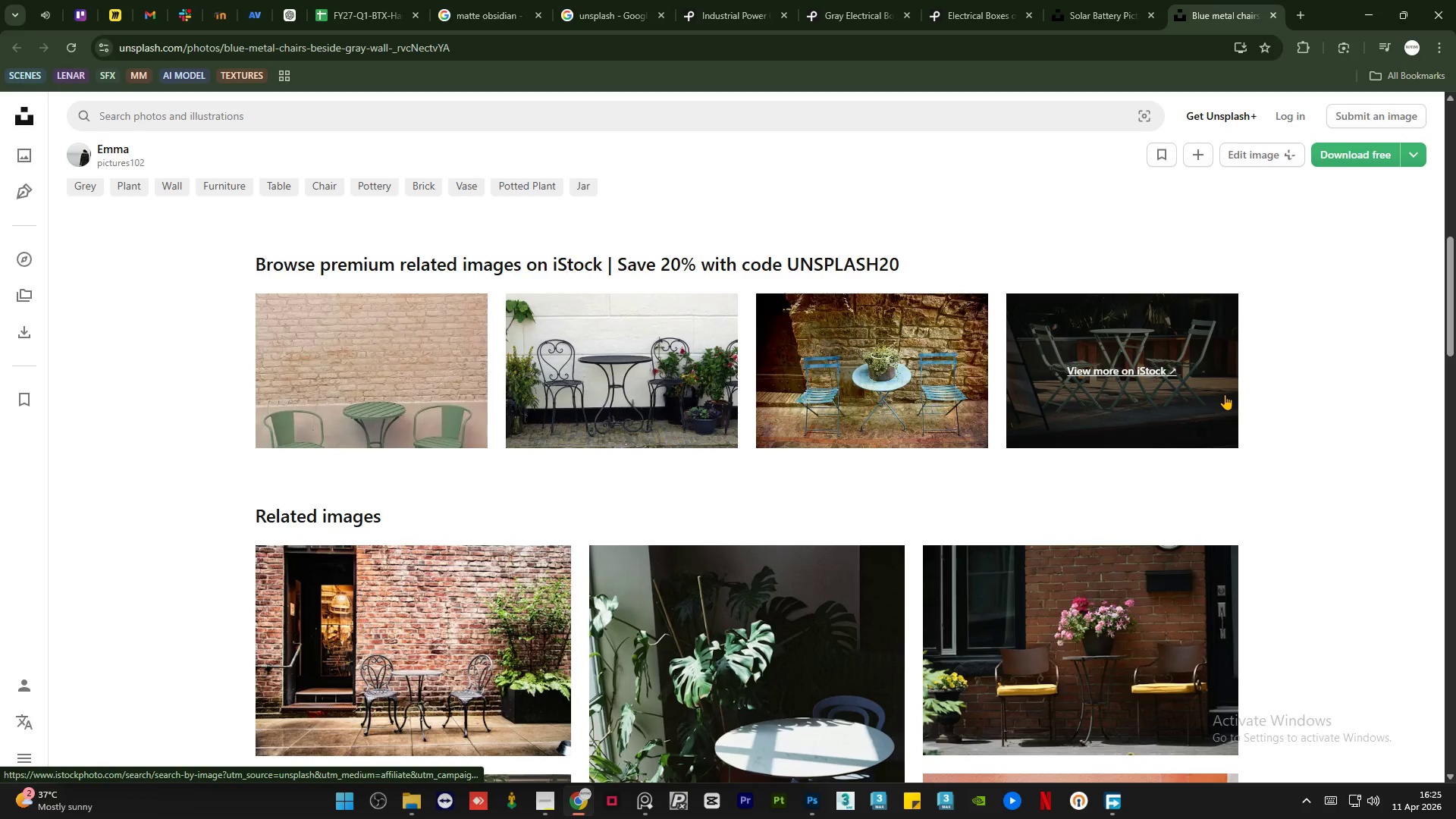 
scroll: coordinate [1225, 394], scroll_direction: down, amount: 2.0
 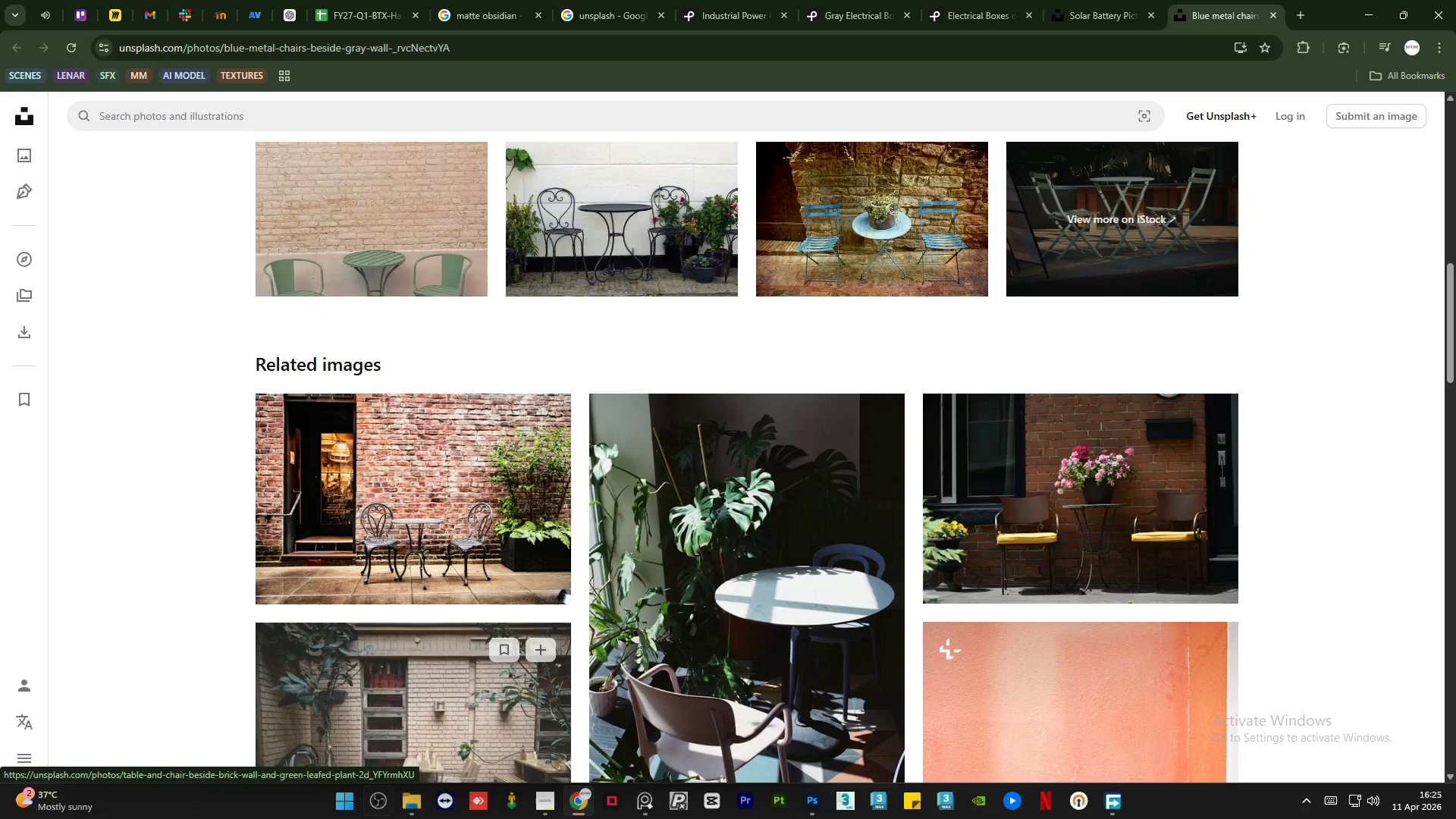 
left_click([406, 803])
 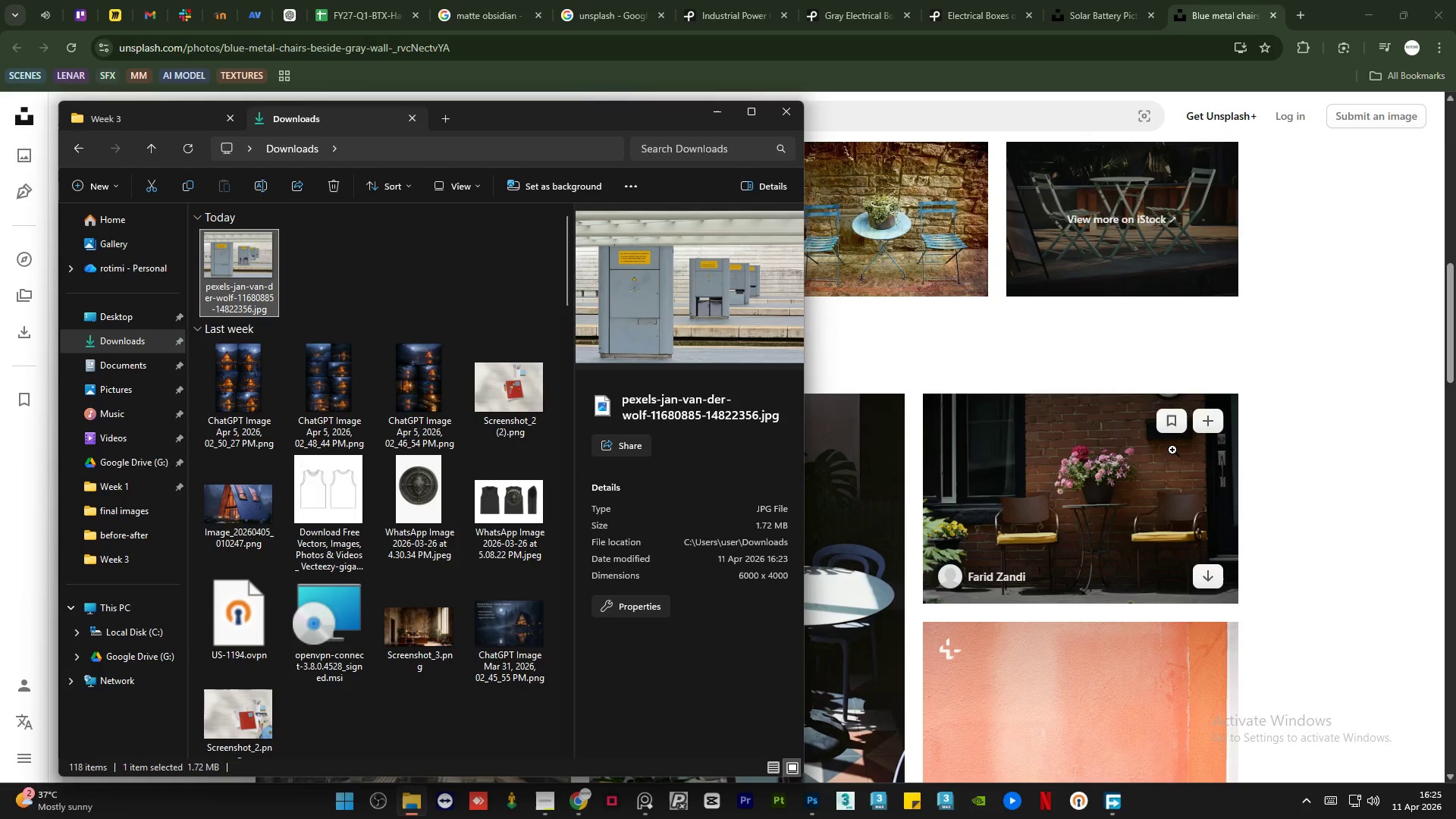 
left_click([1354, 510])
 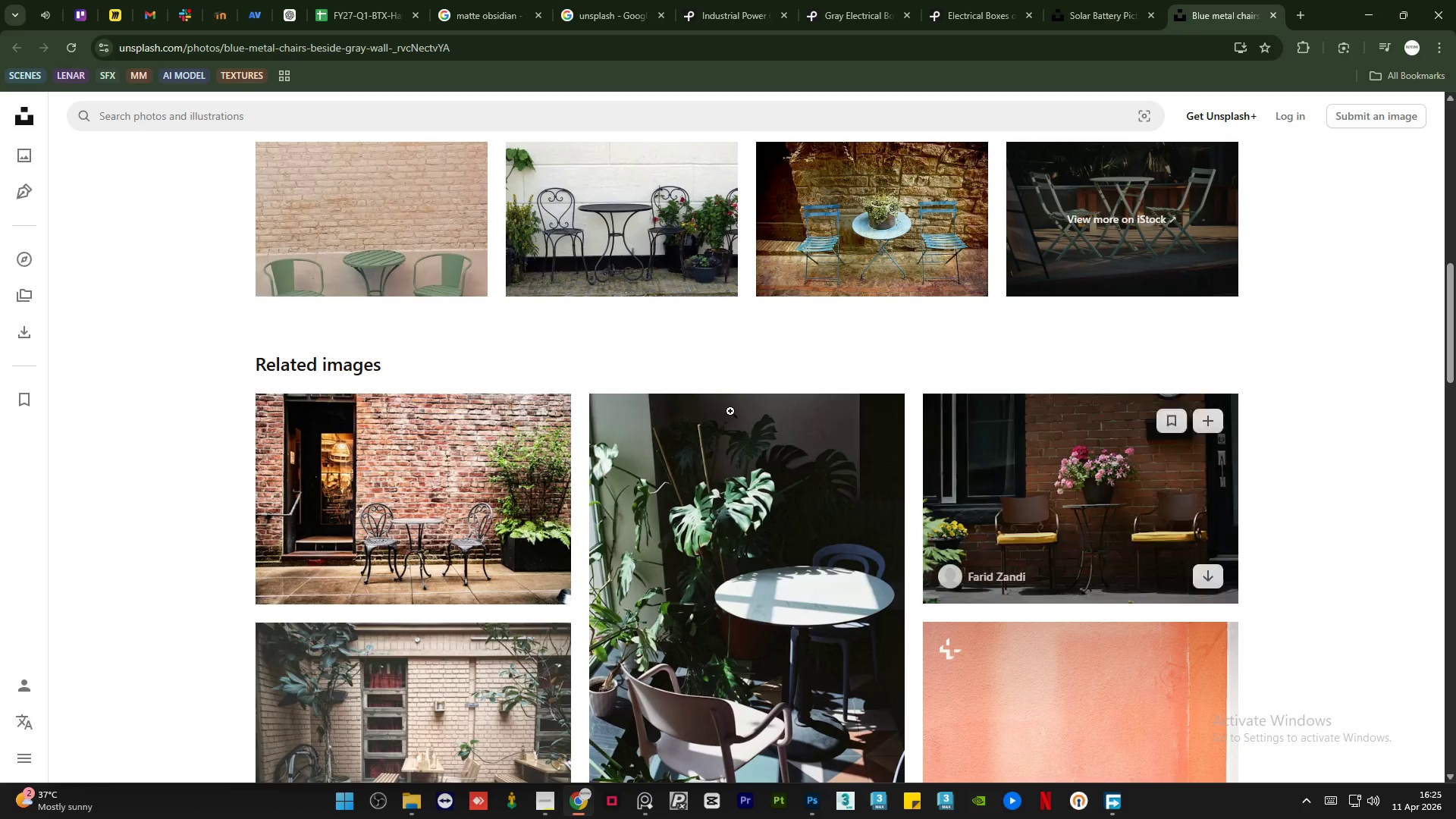 
scroll: coordinate [543, 409], scroll_direction: down, amount: 1.0
 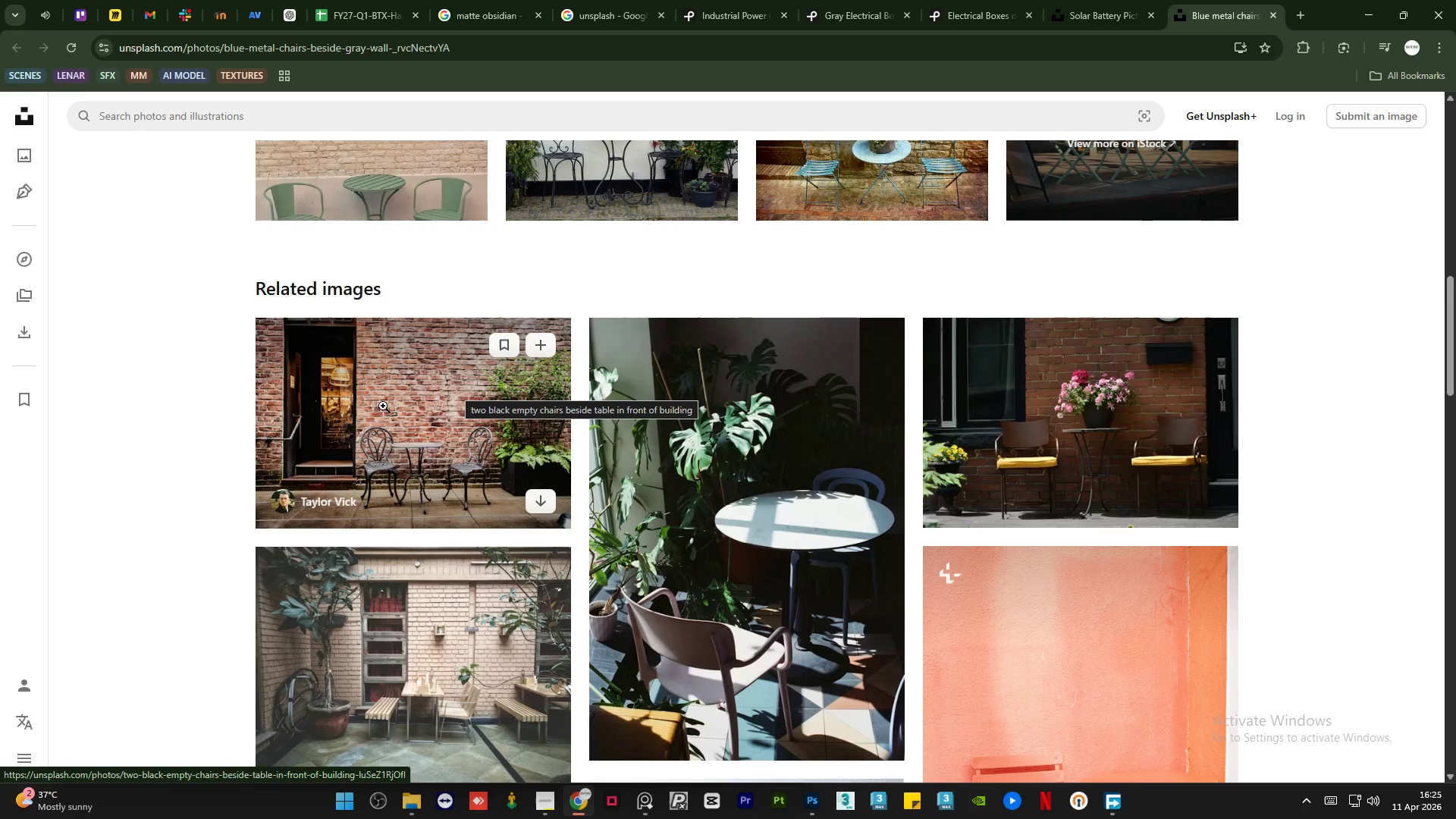 
middle_click([383, 406])
 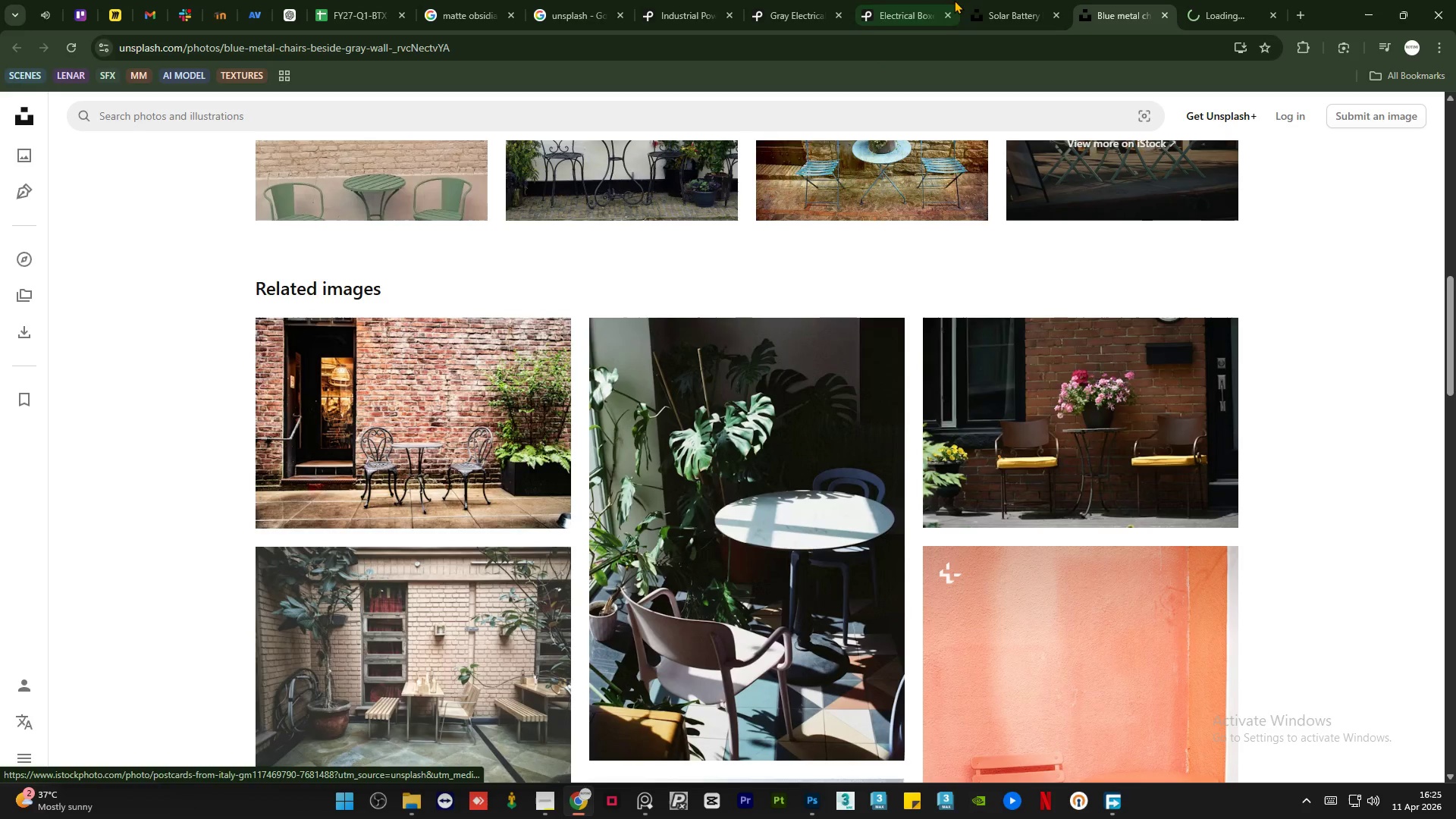 
left_click([1006, 0])
 